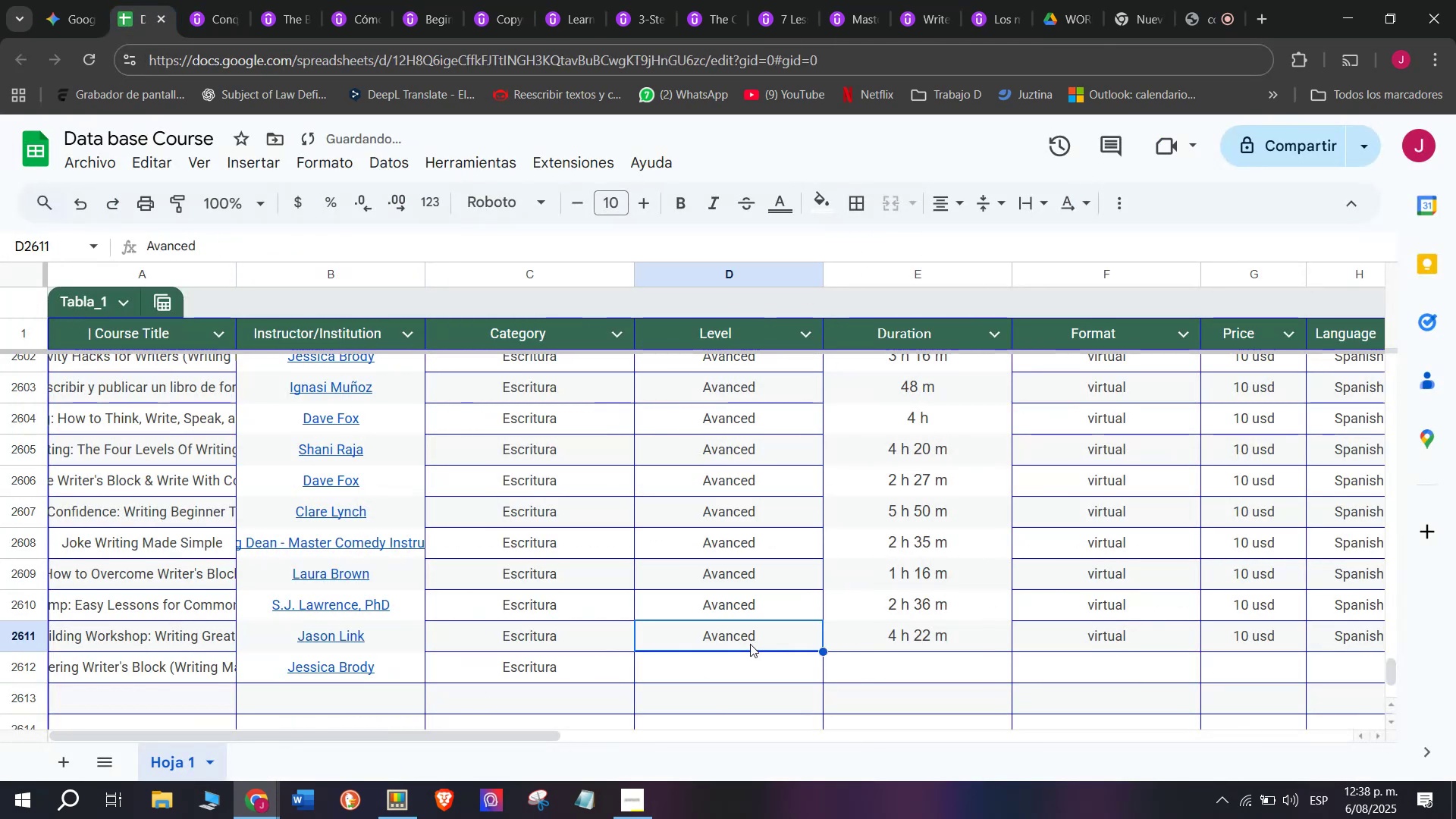 
key(Break)
 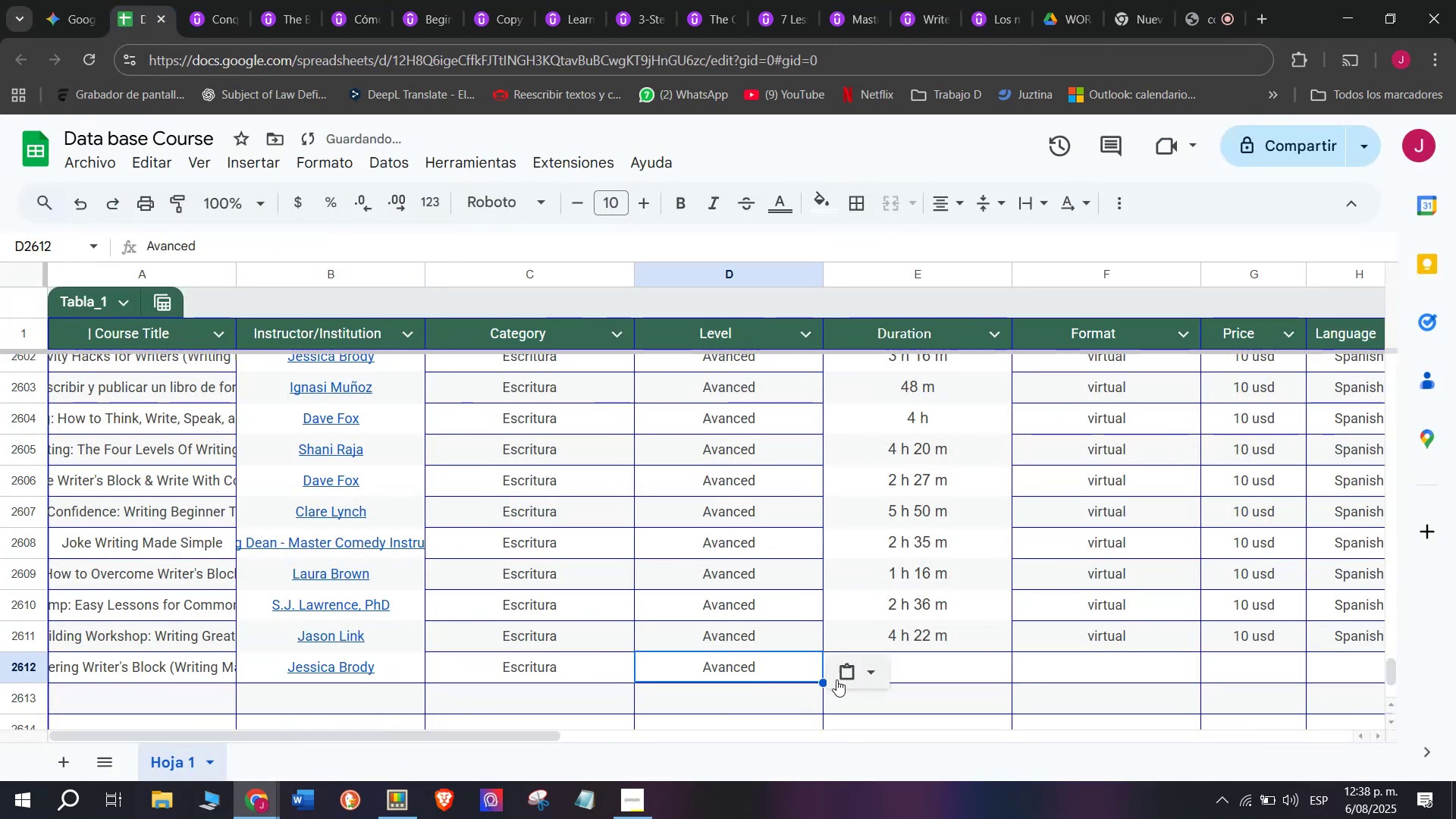 
key(Control+C)
 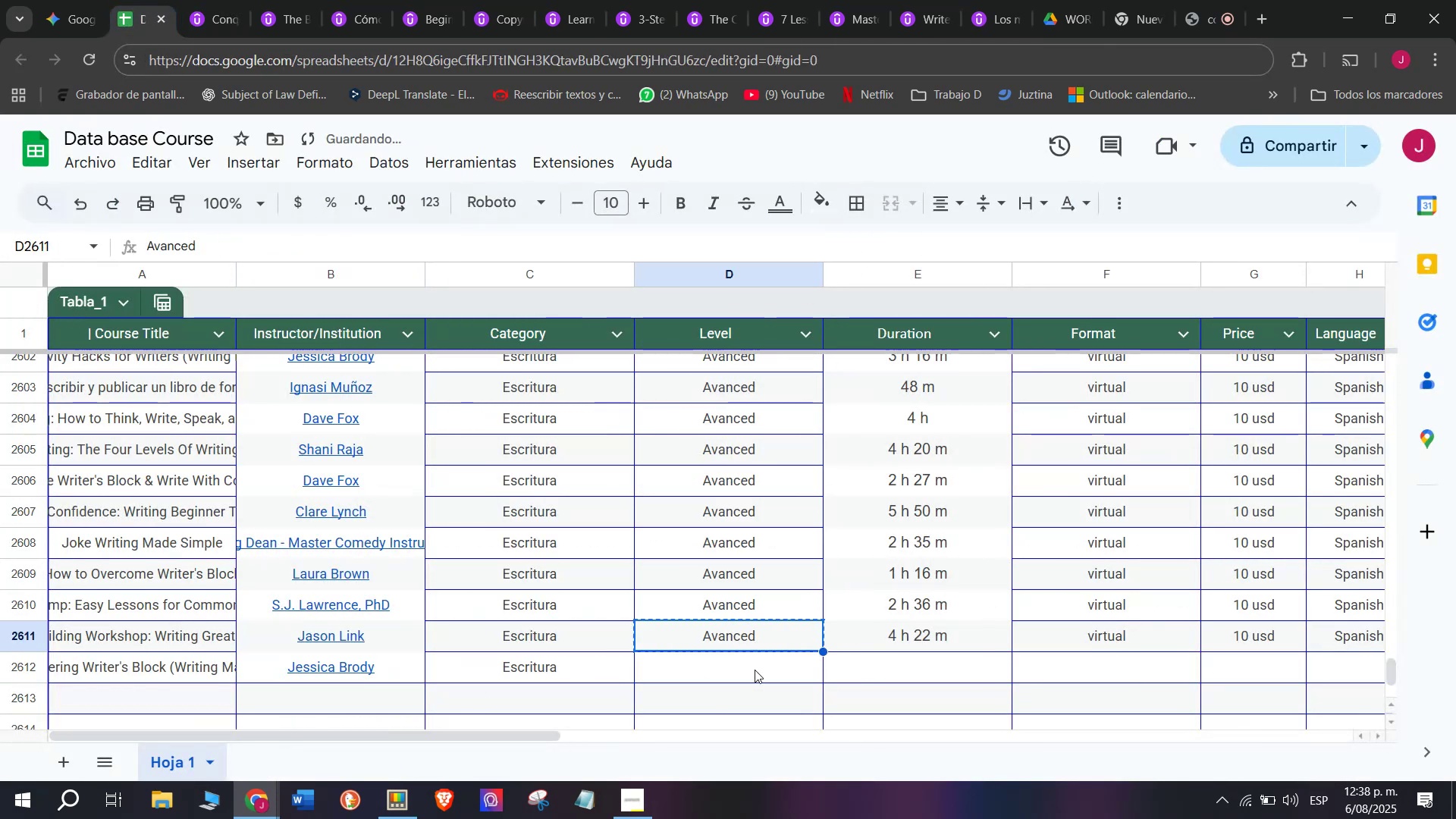 
triple_click([755, 670])
 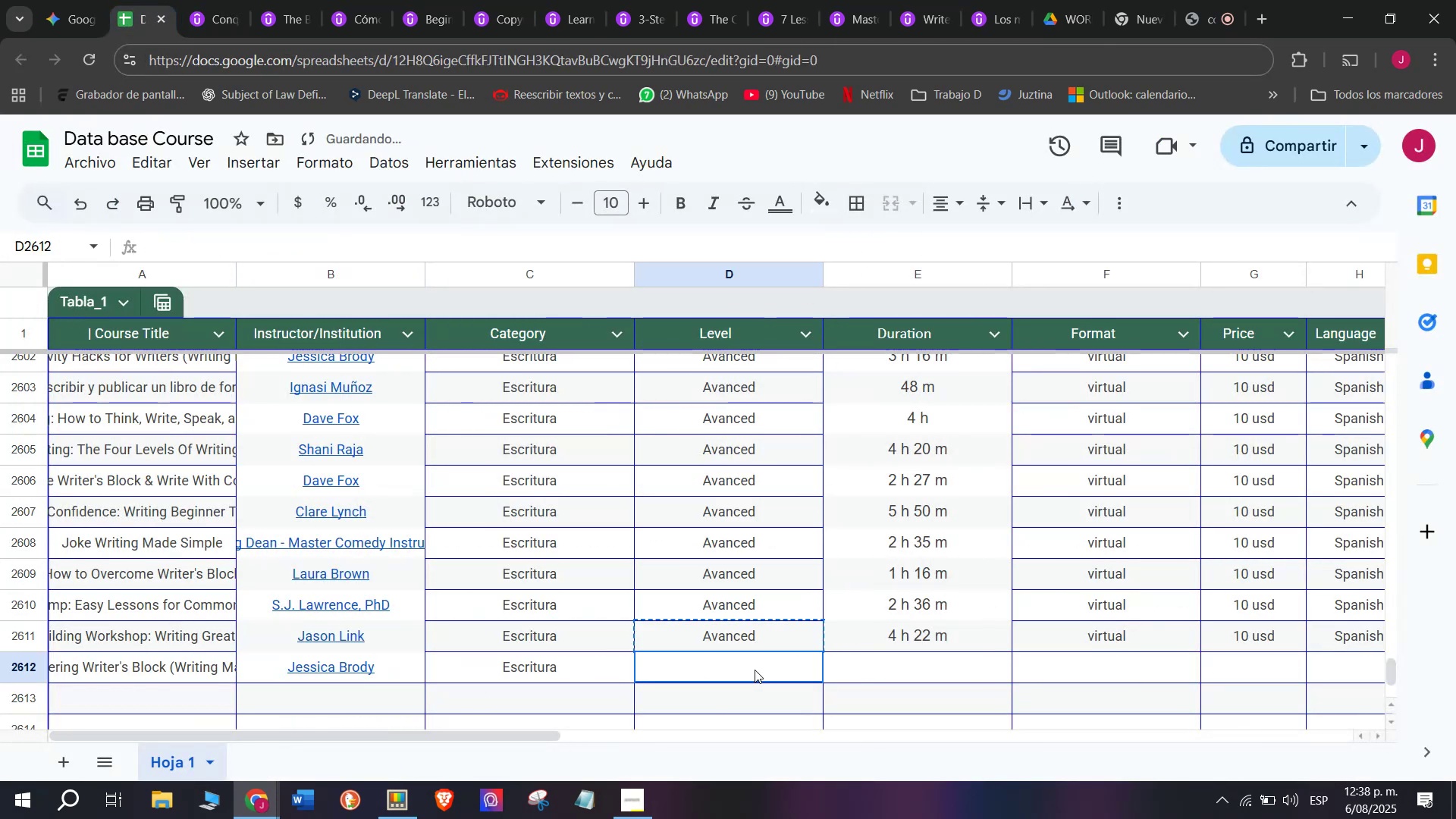 
key(Z)
 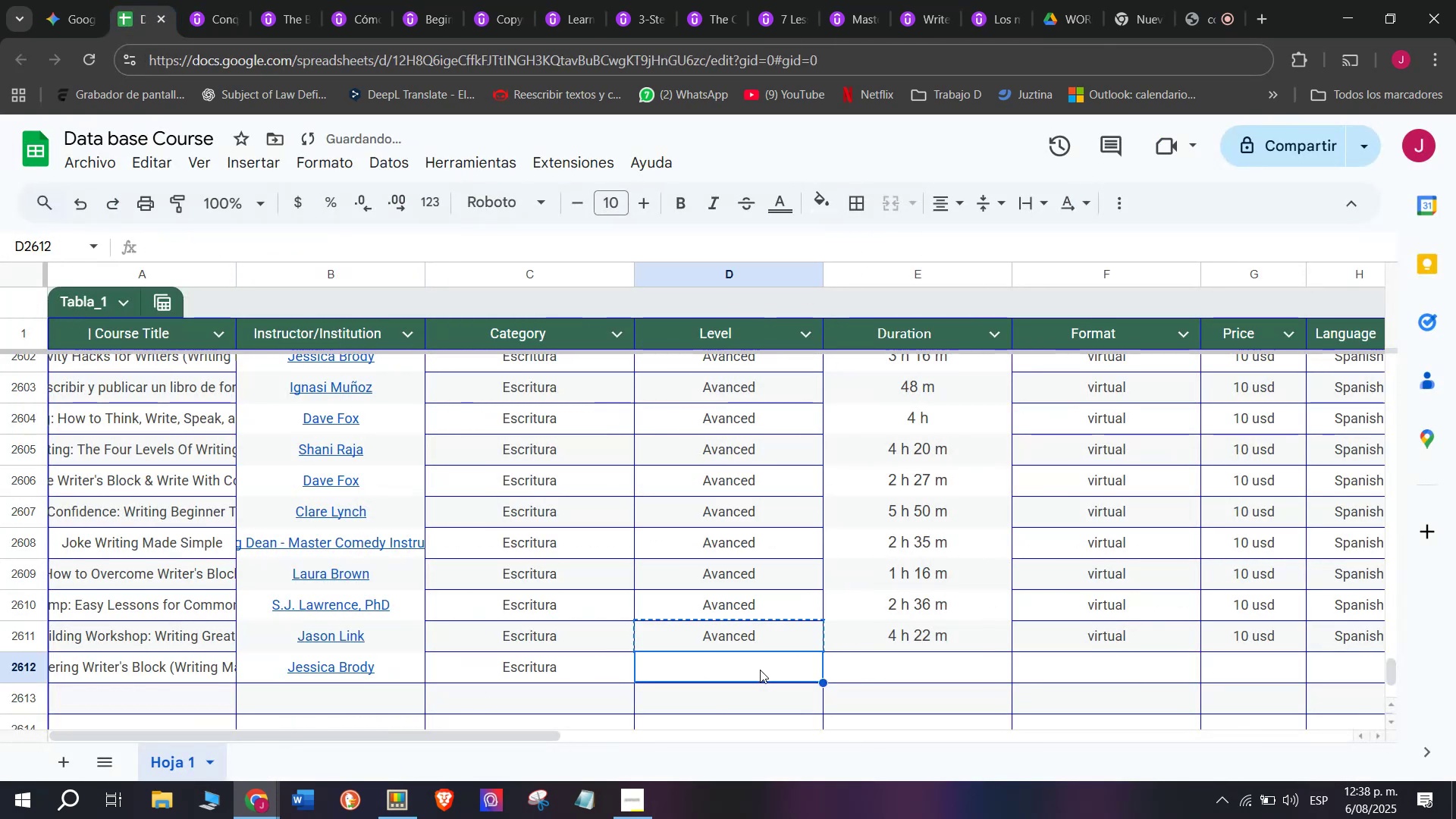 
key(Control+ControlLeft)
 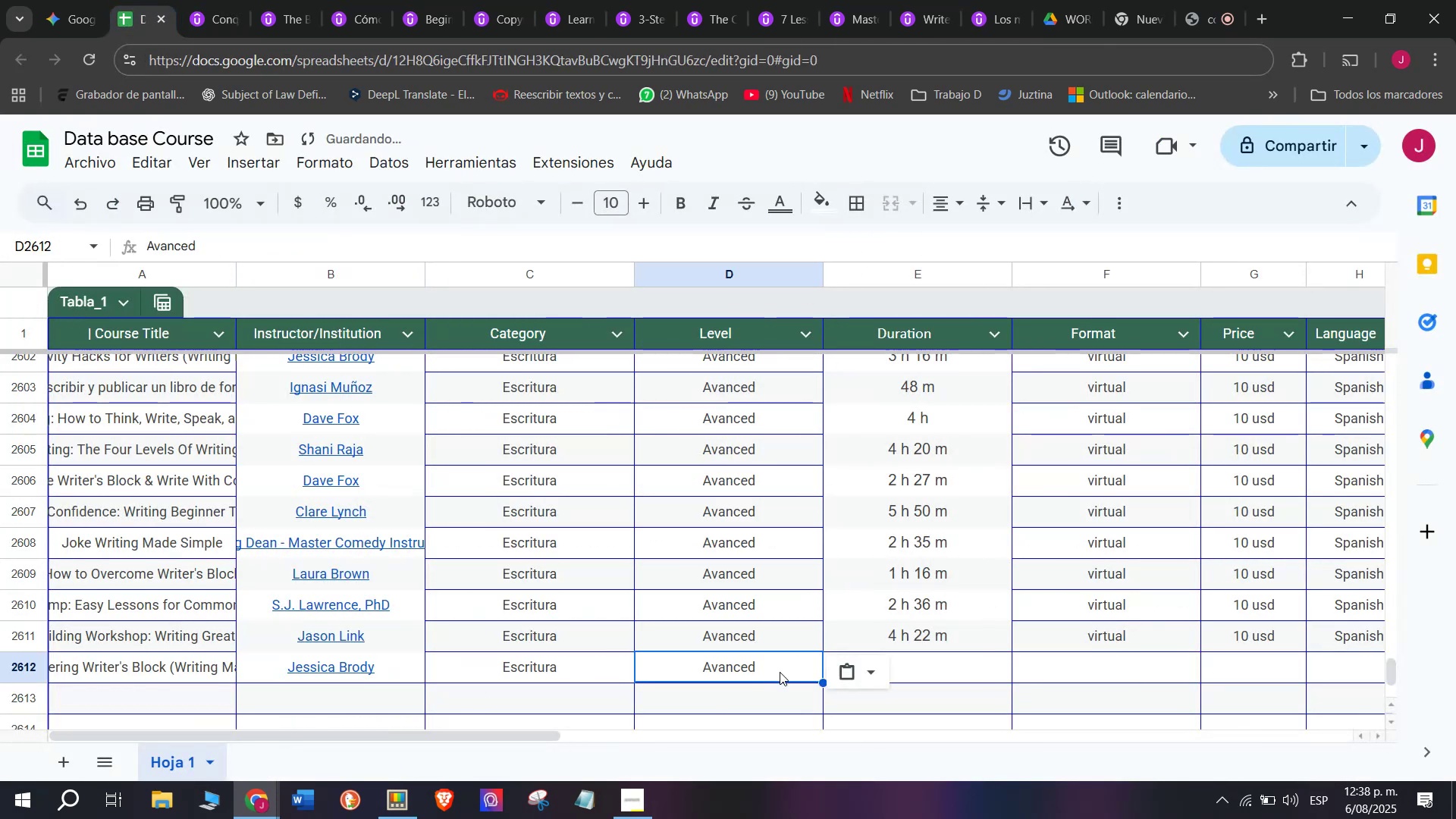 
key(Control+V)
 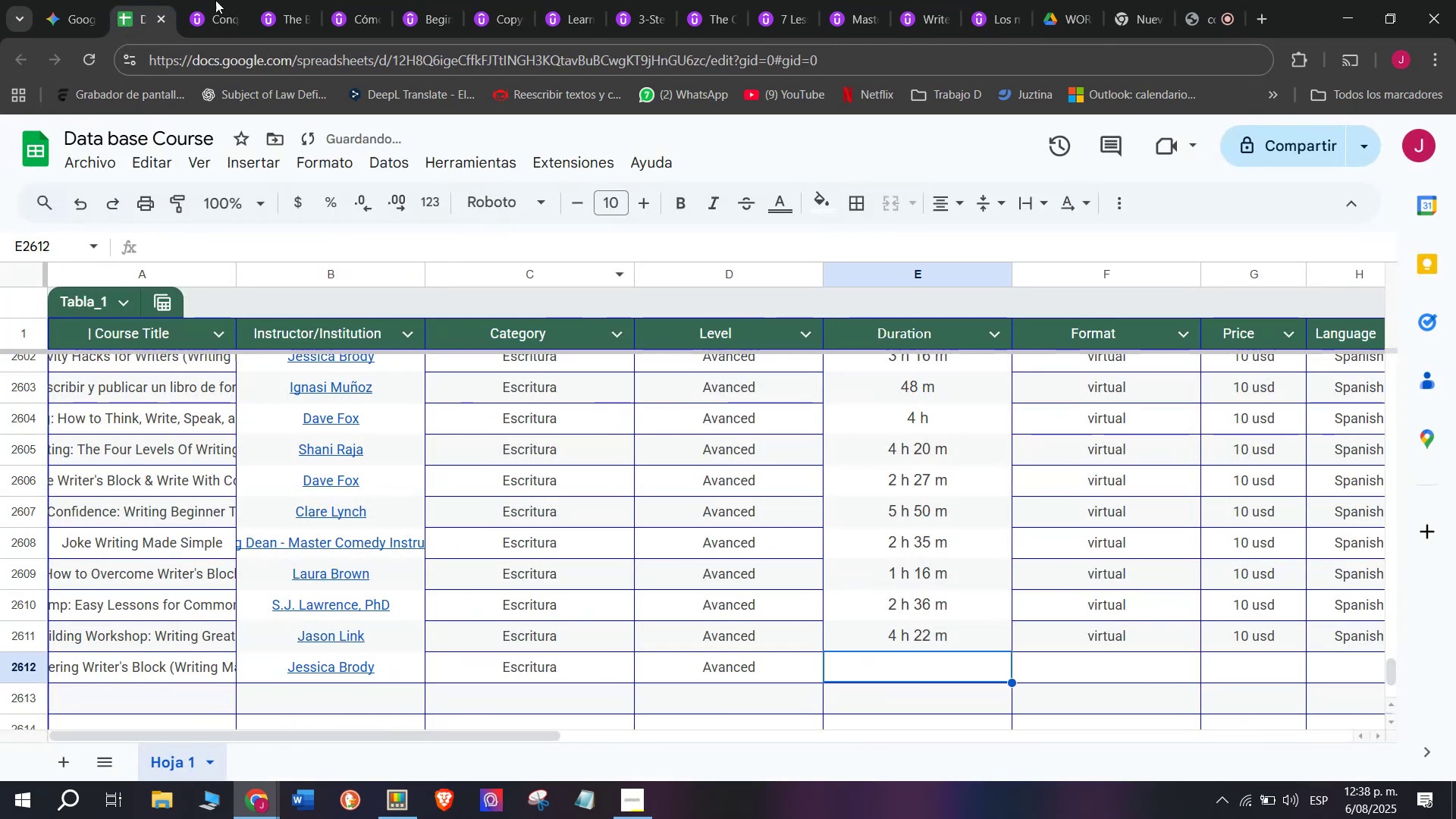 
left_click([251, 0])
 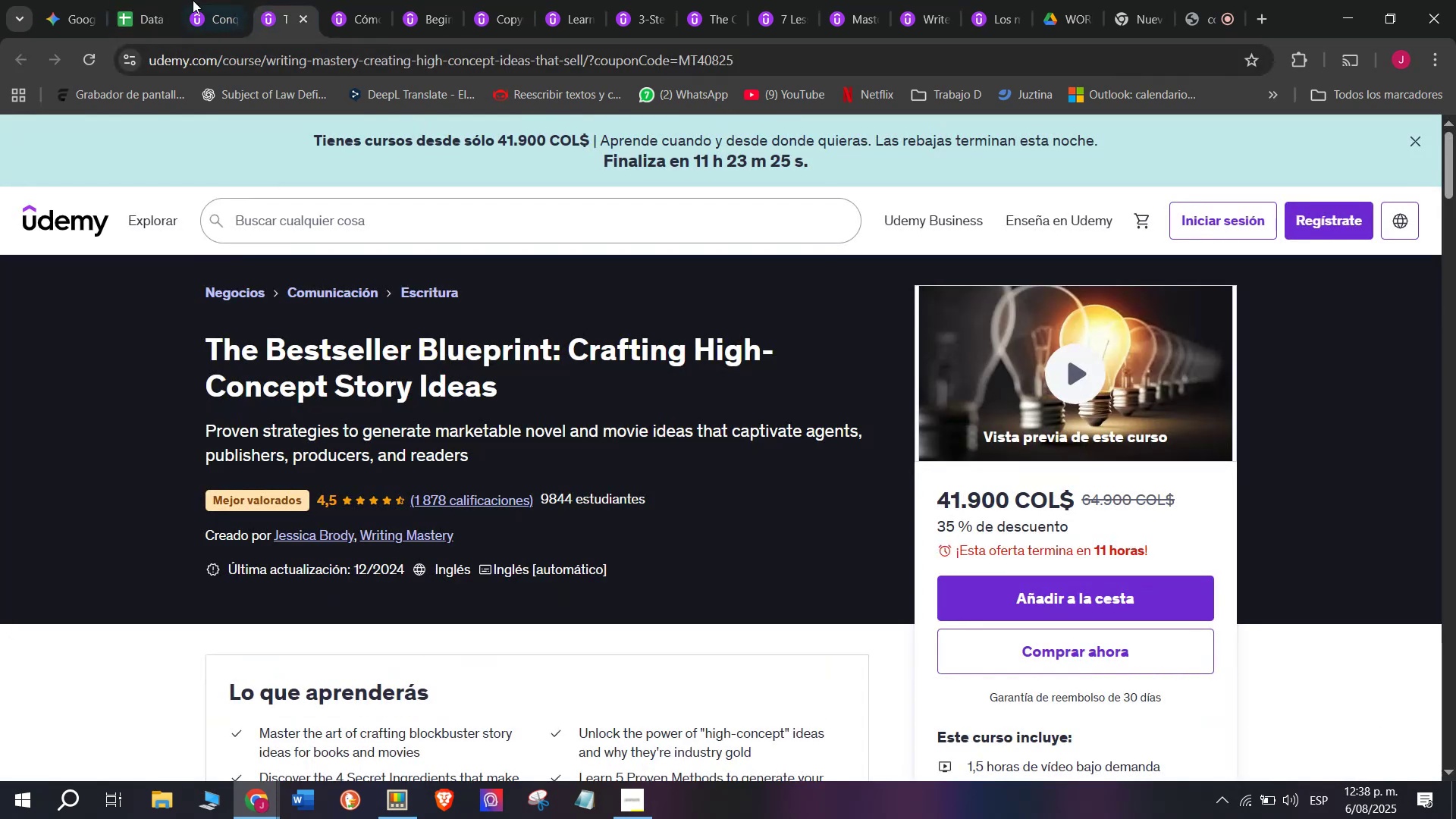 
left_click([188, 0])
 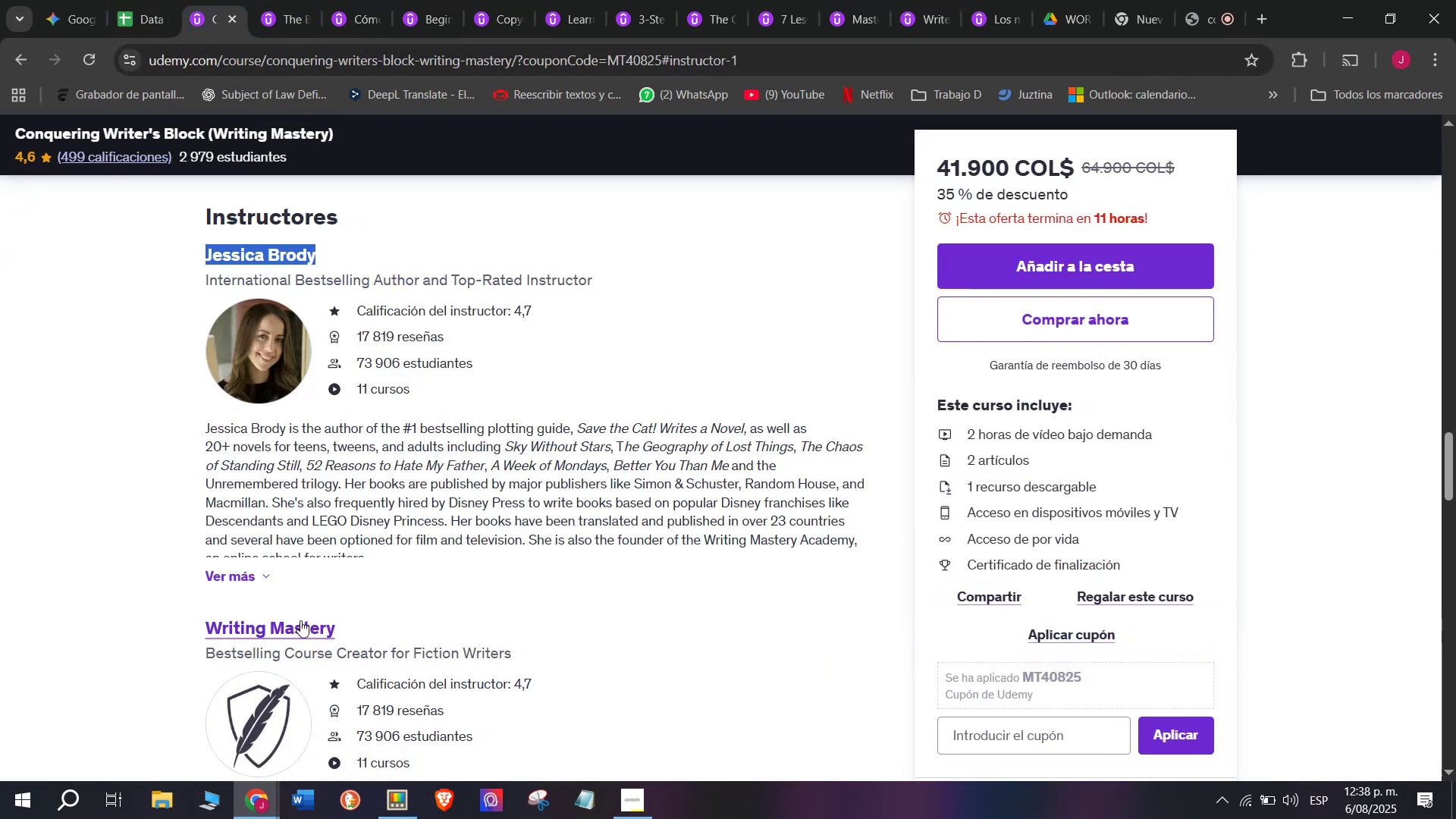 
scroll: coordinate [343, 613], scroll_direction: up, amount: 9.0
 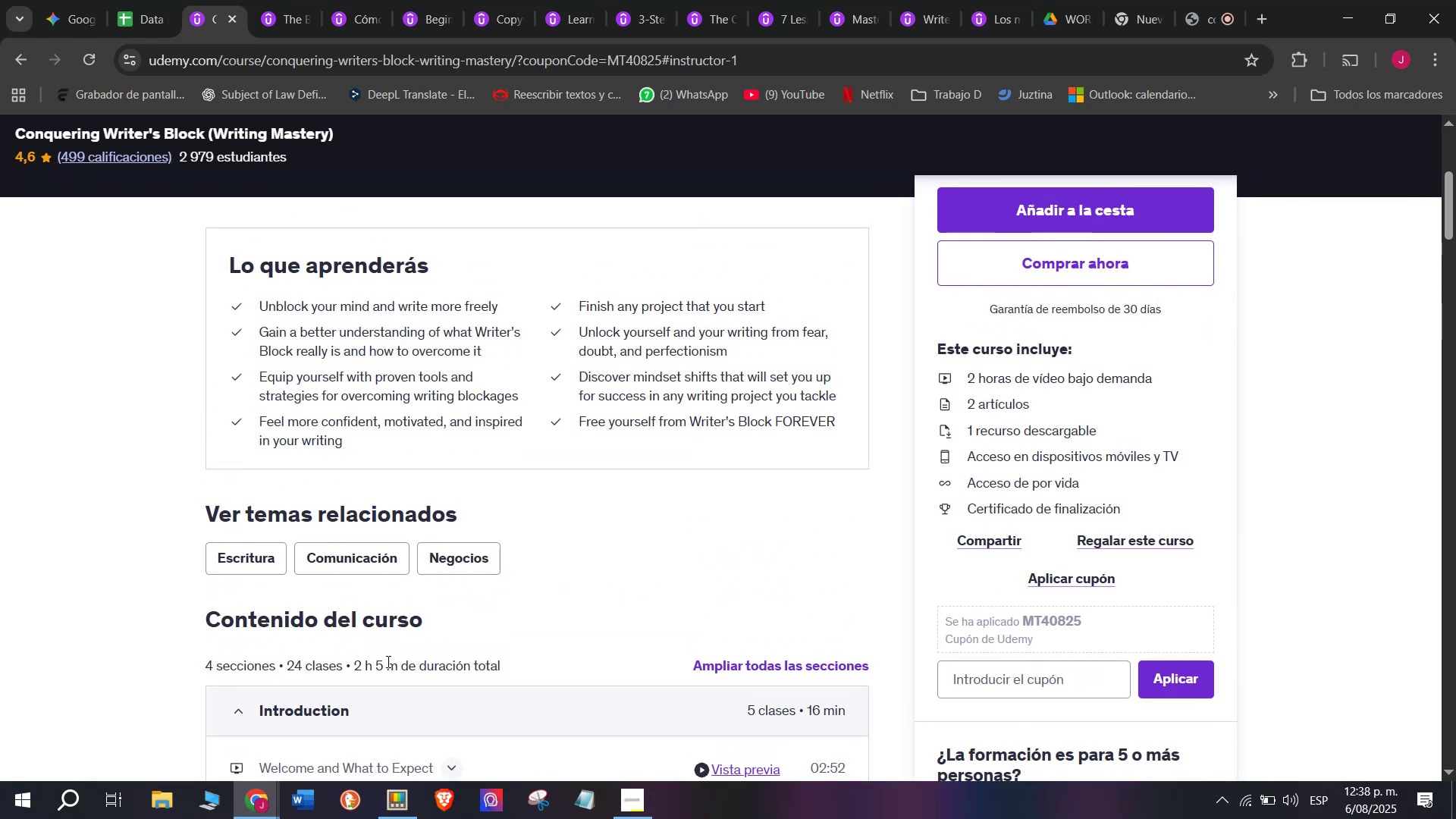 
left_click_drag(start_coordinate=[394, 667], to_coordinate=[351, 655])
 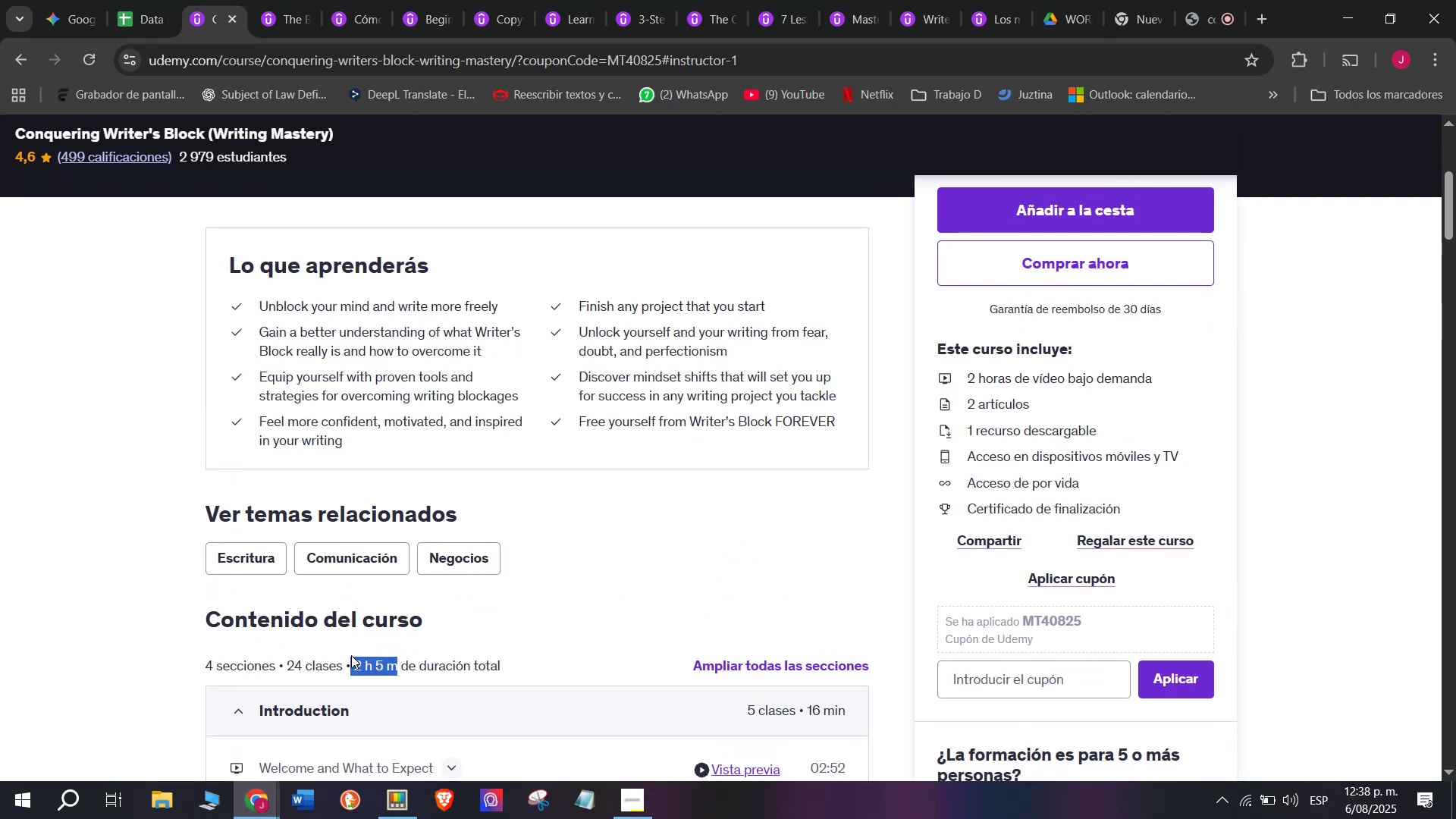 
key(Break)
 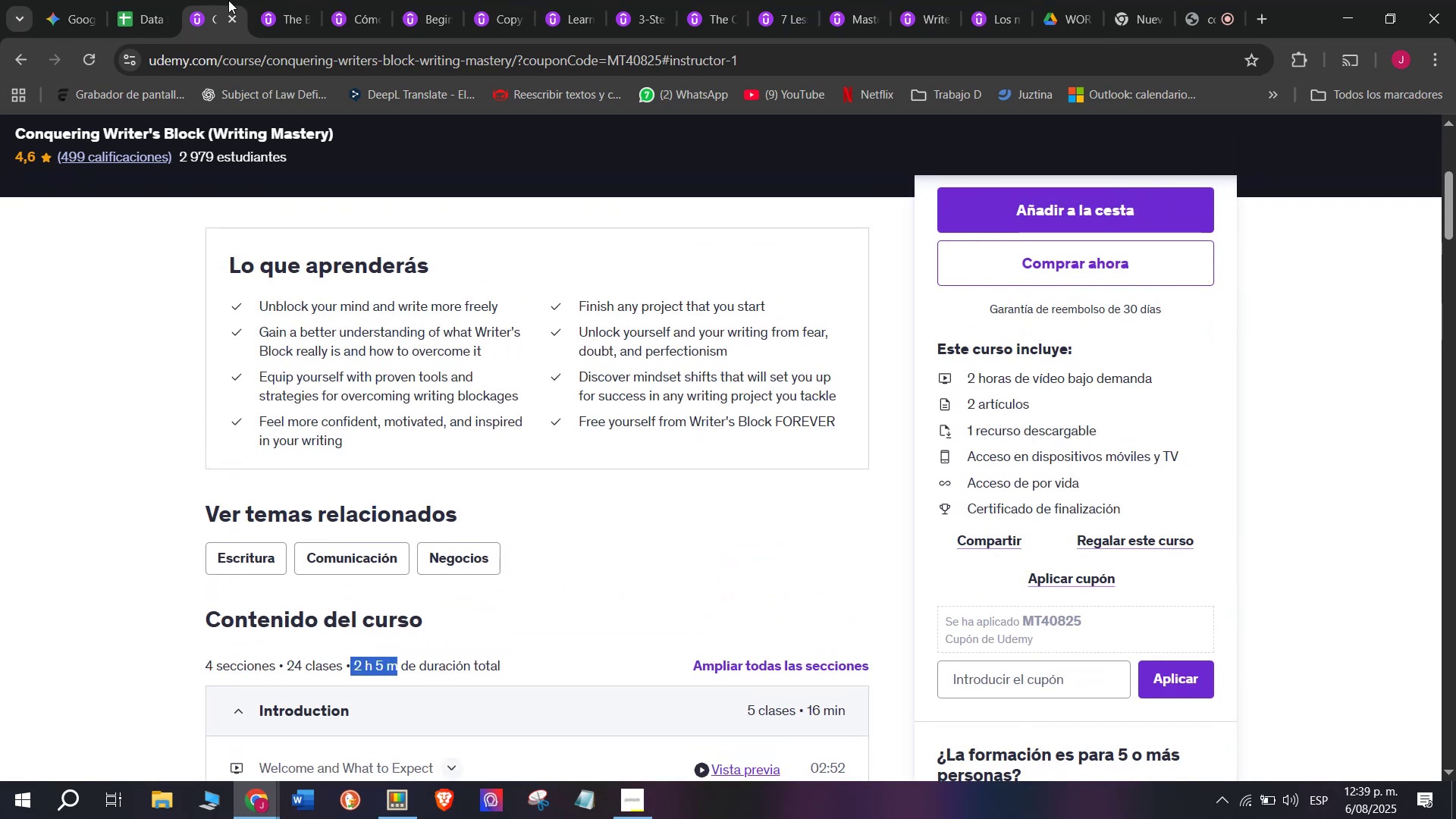 
key(Control+ControlLeft)
 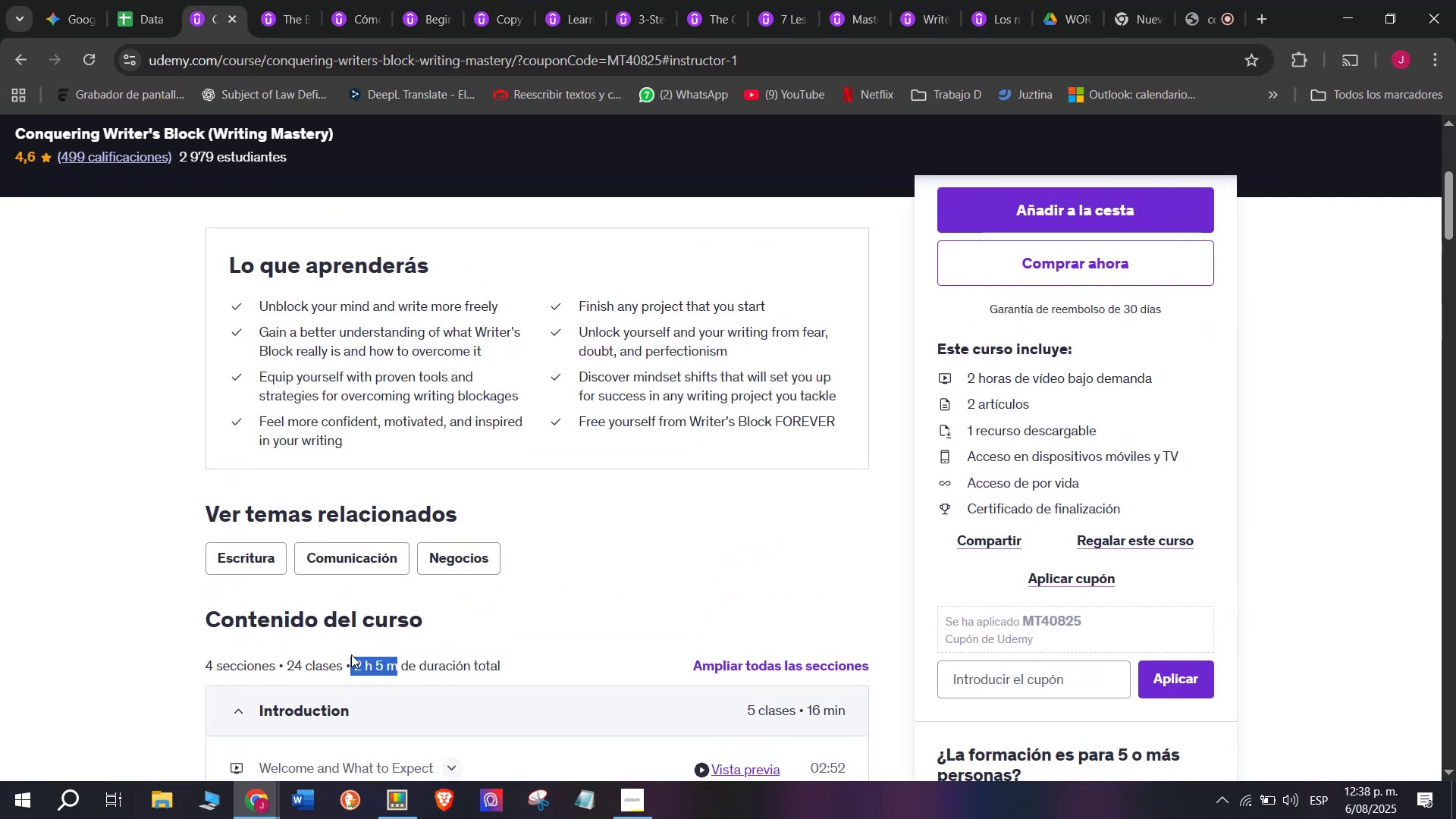 
key(Control+C)
 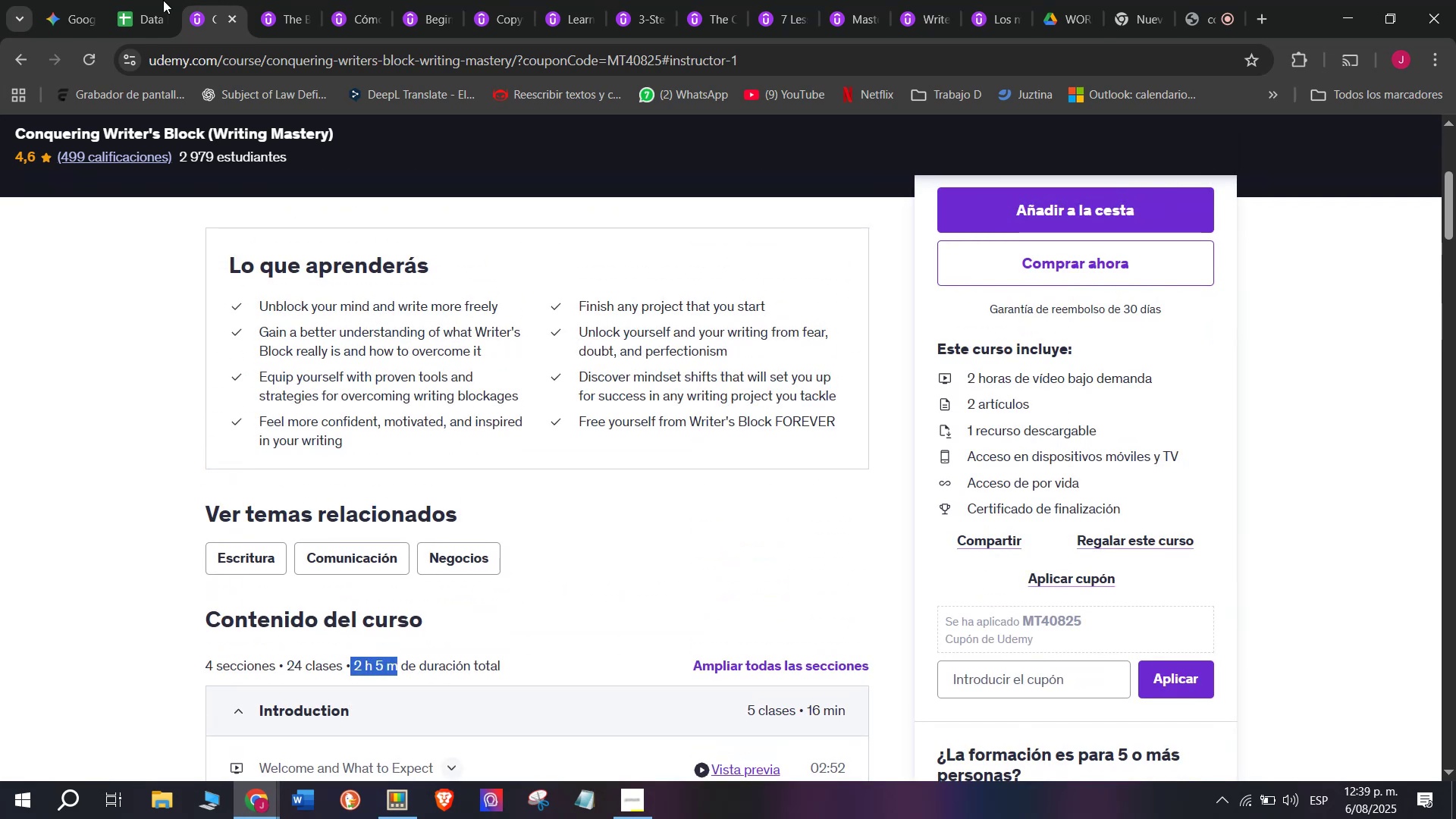 
left_click([152, 0])
 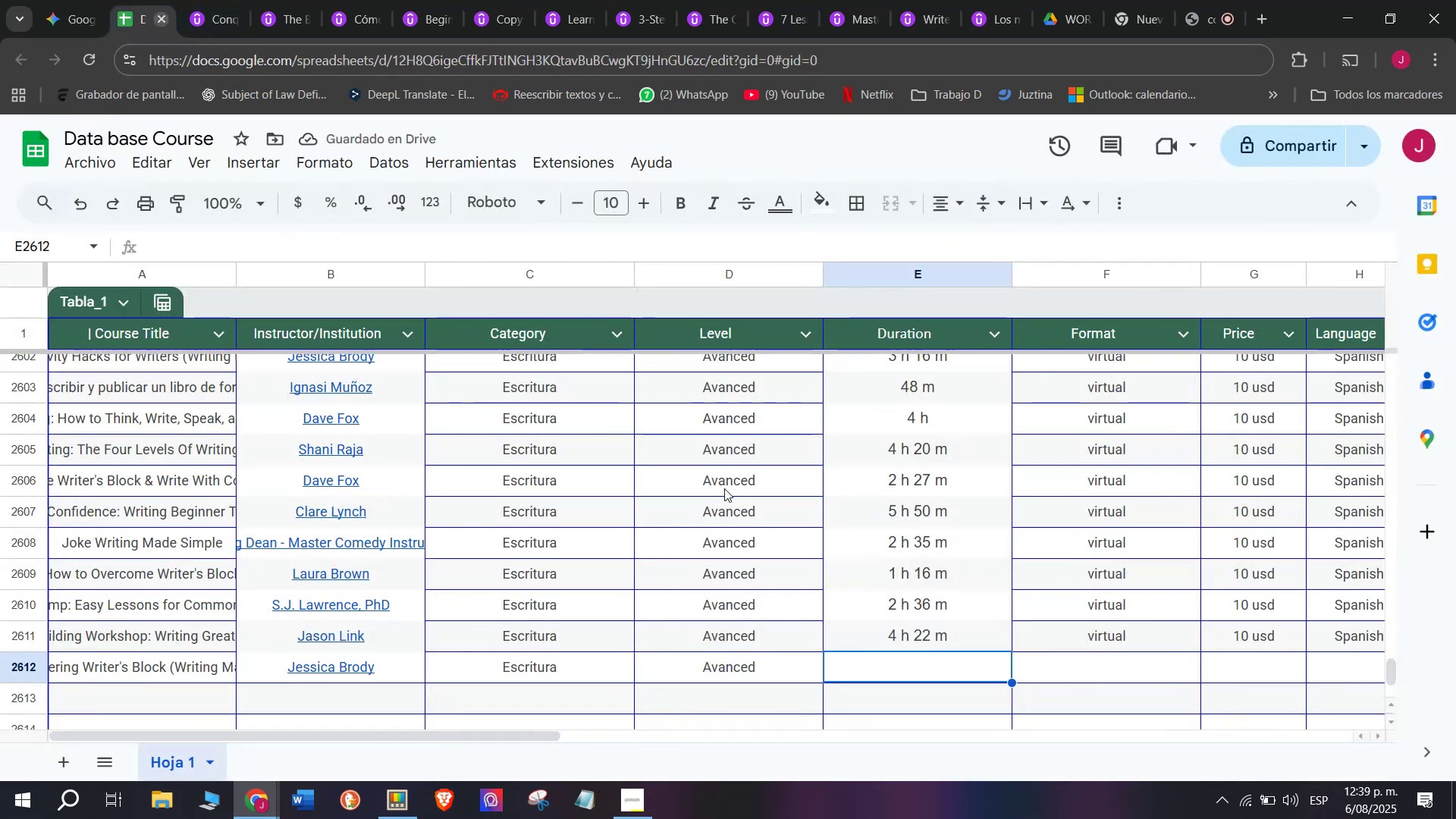 
key(Z)
 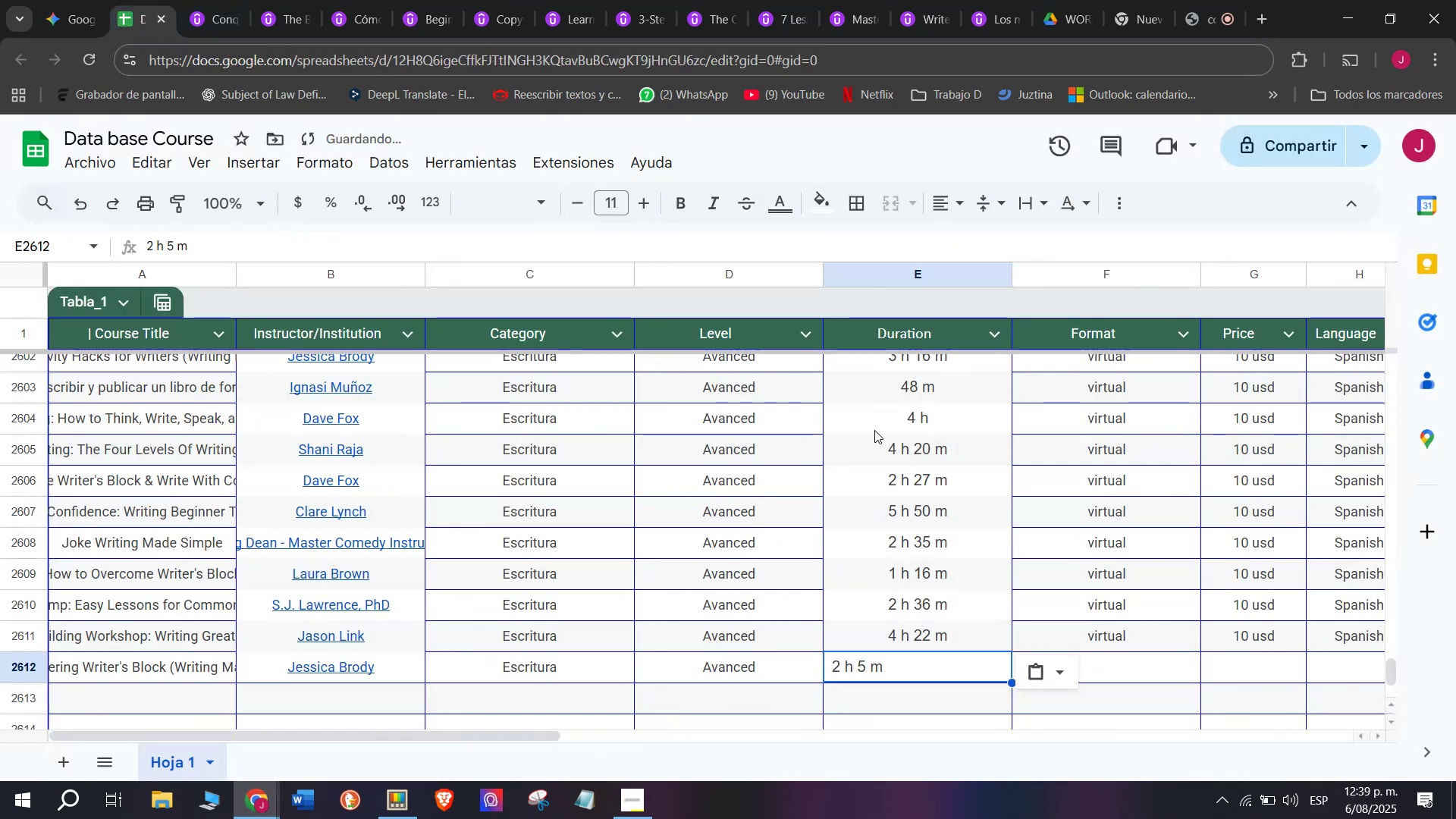 
key(Control+ControlLeft)
 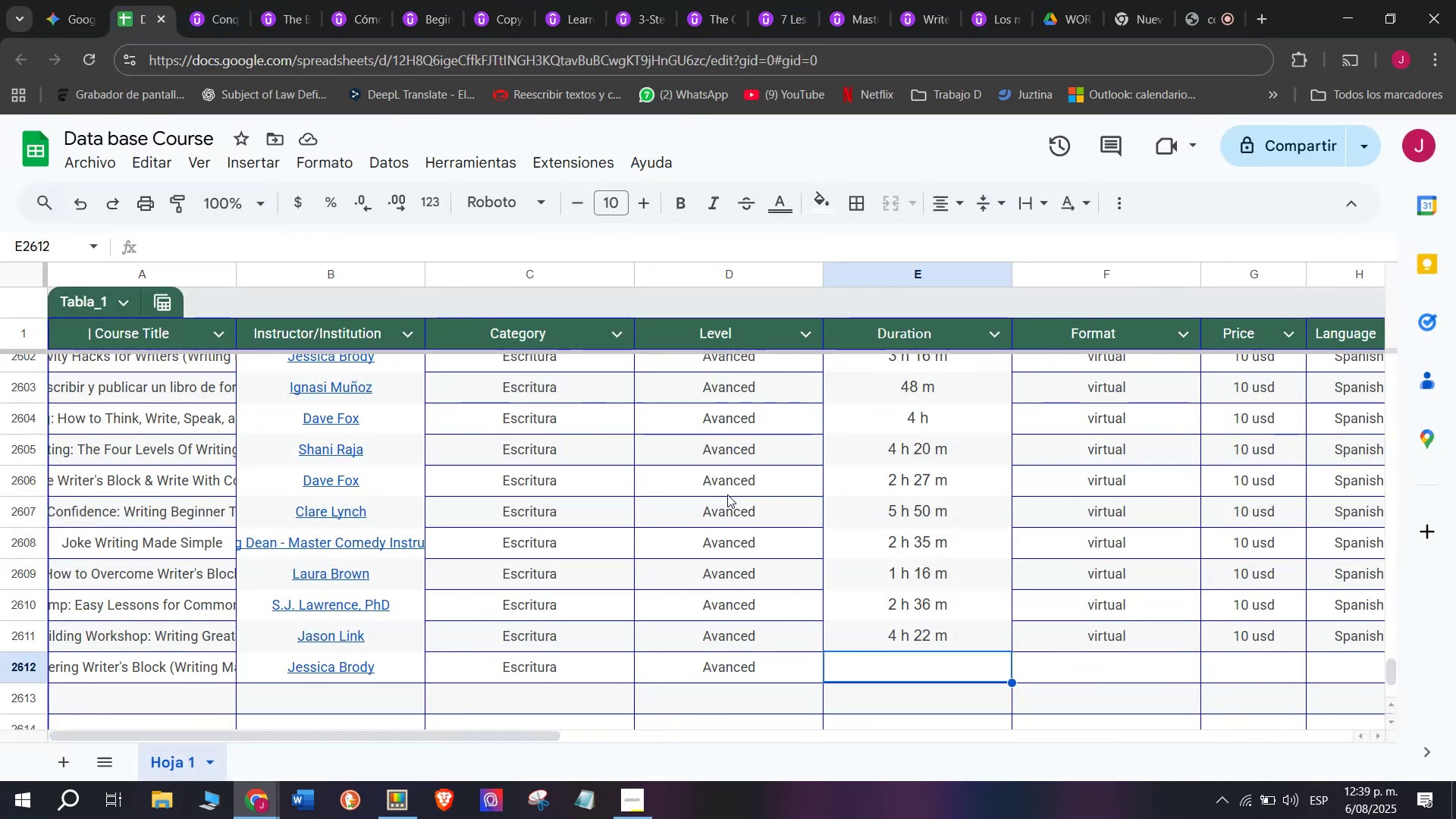 
key(Control+V)
 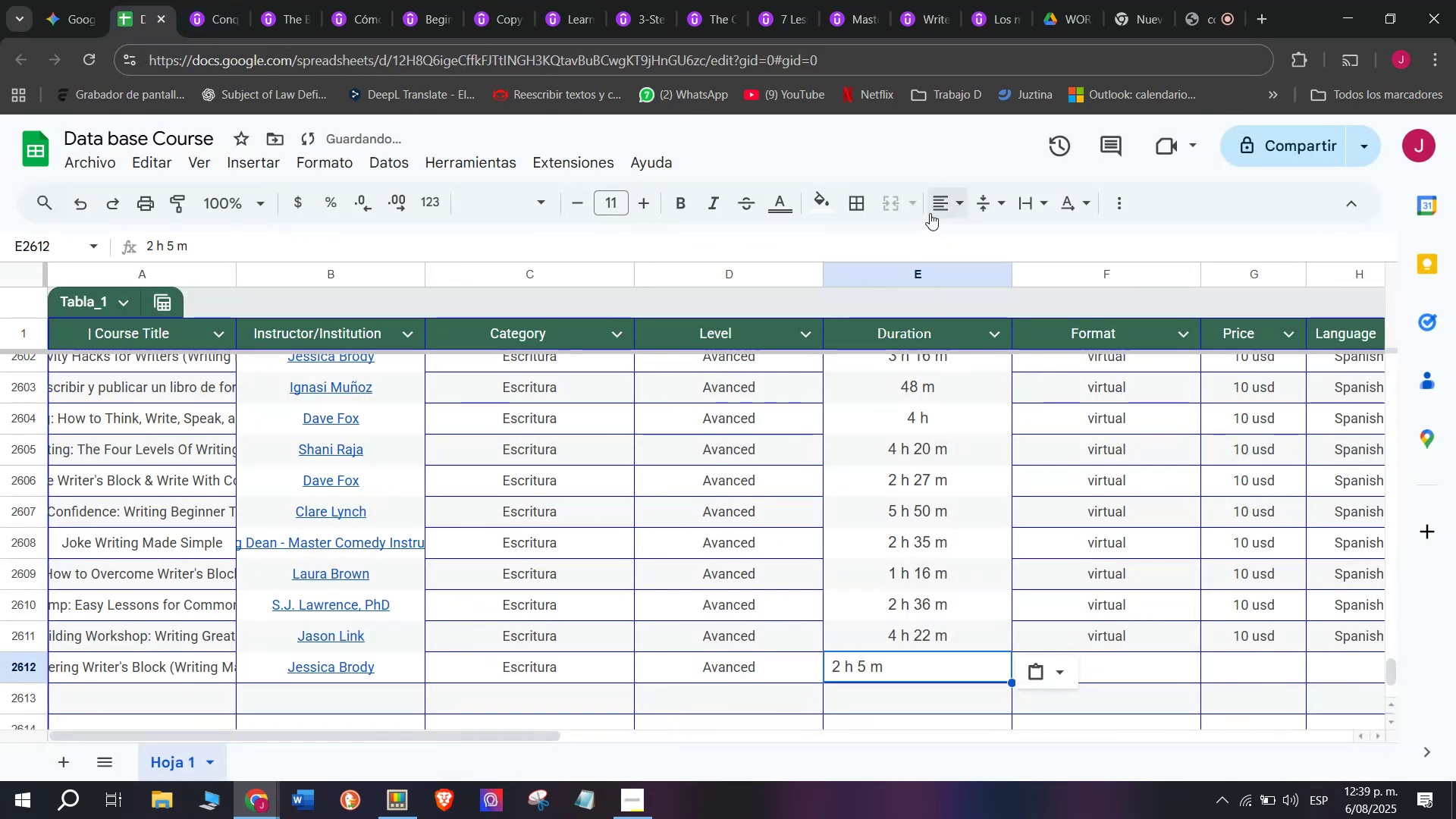 
double_click([981, 258])
 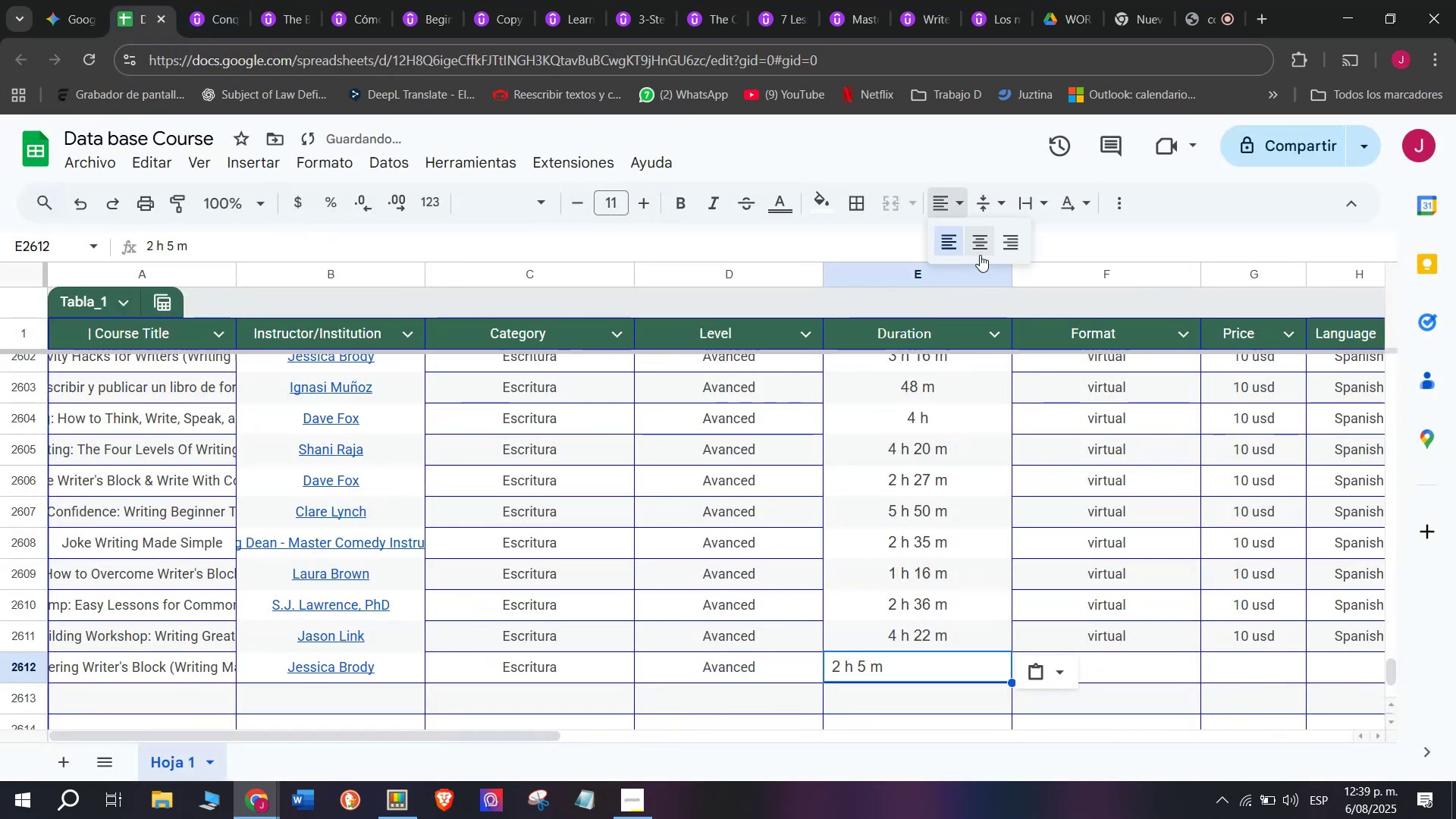 
triple_click([980, 255])
 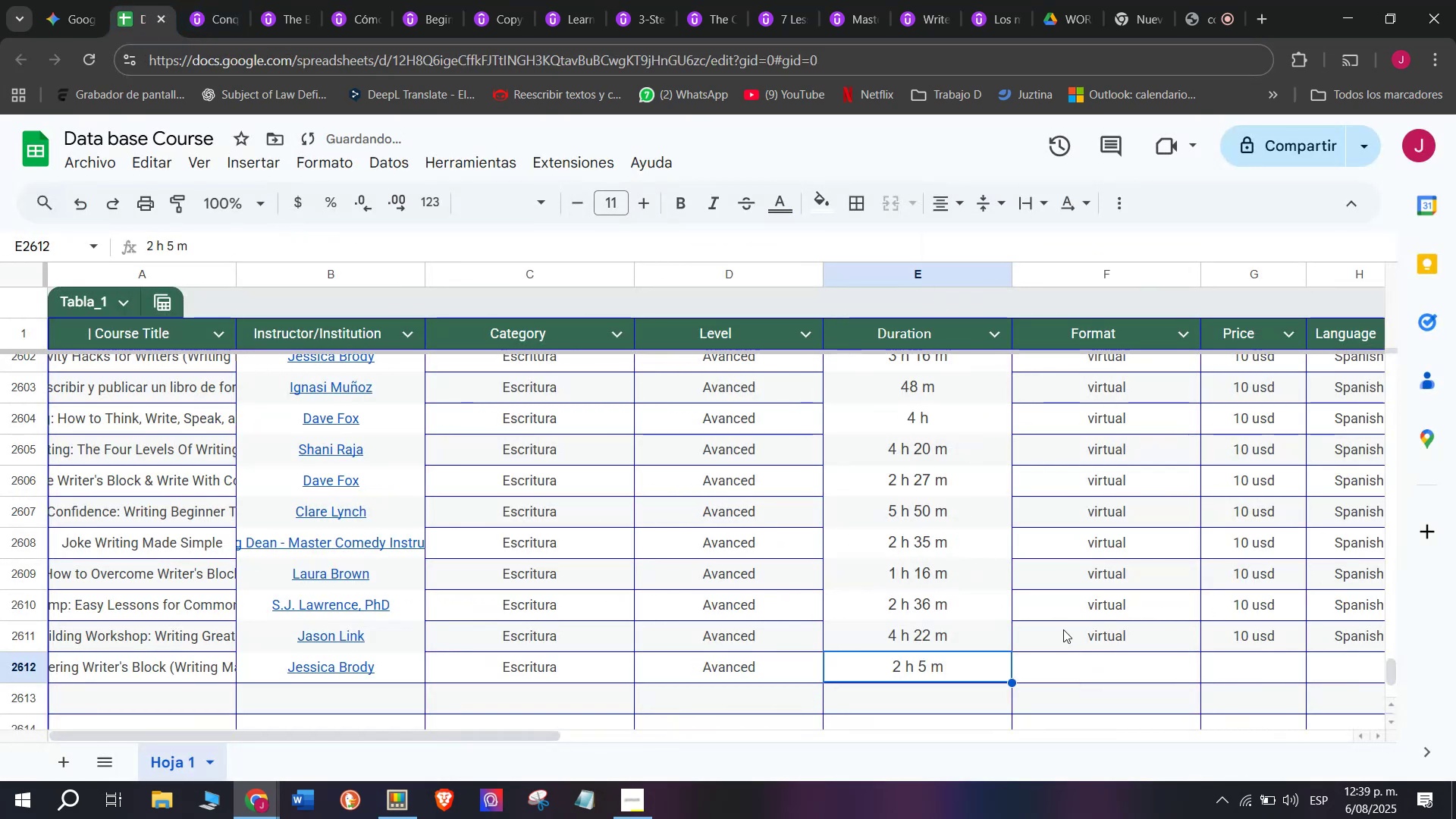 
left_click([1074, 635])
 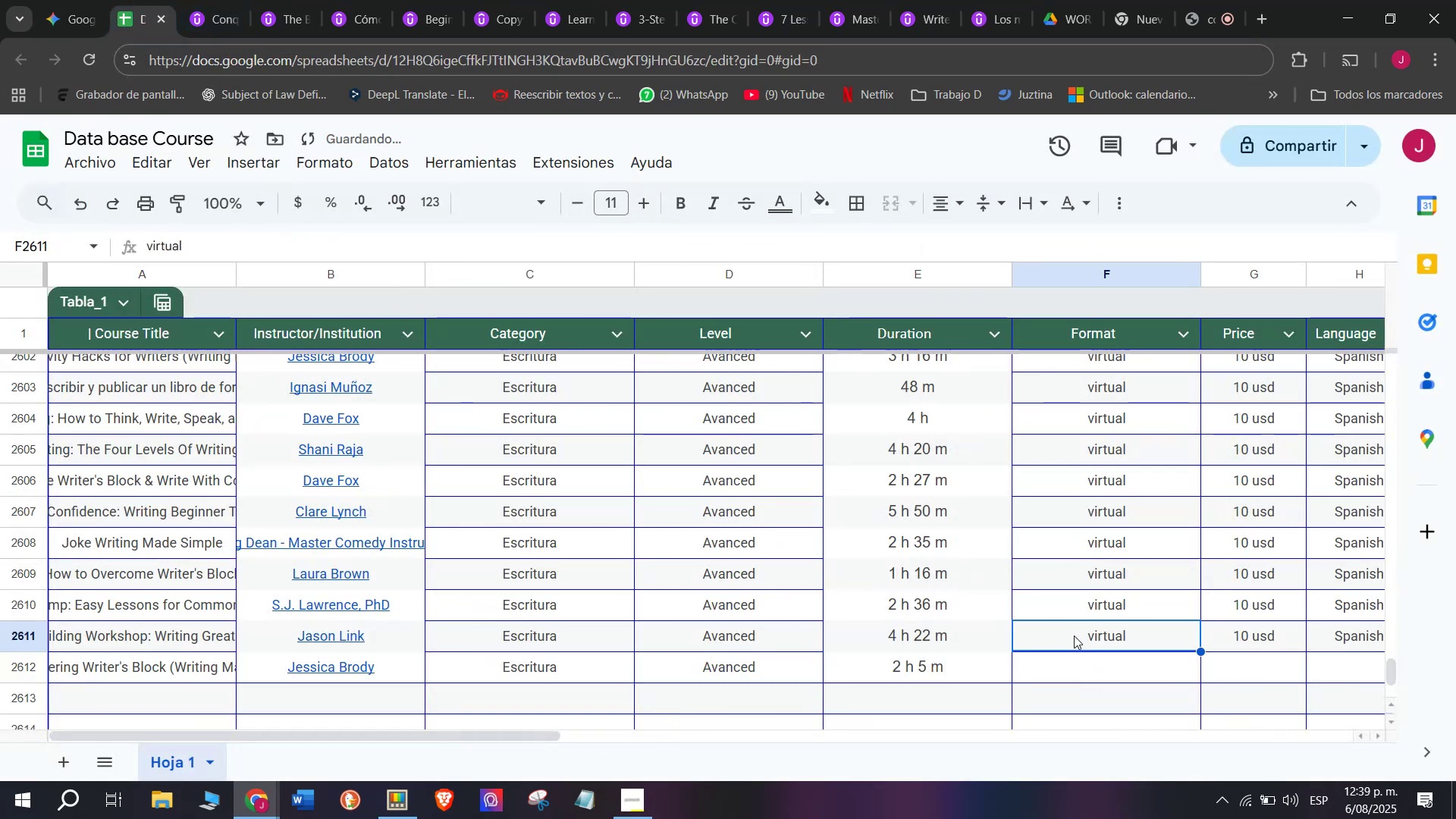 
key(Control+ControlLeft)
 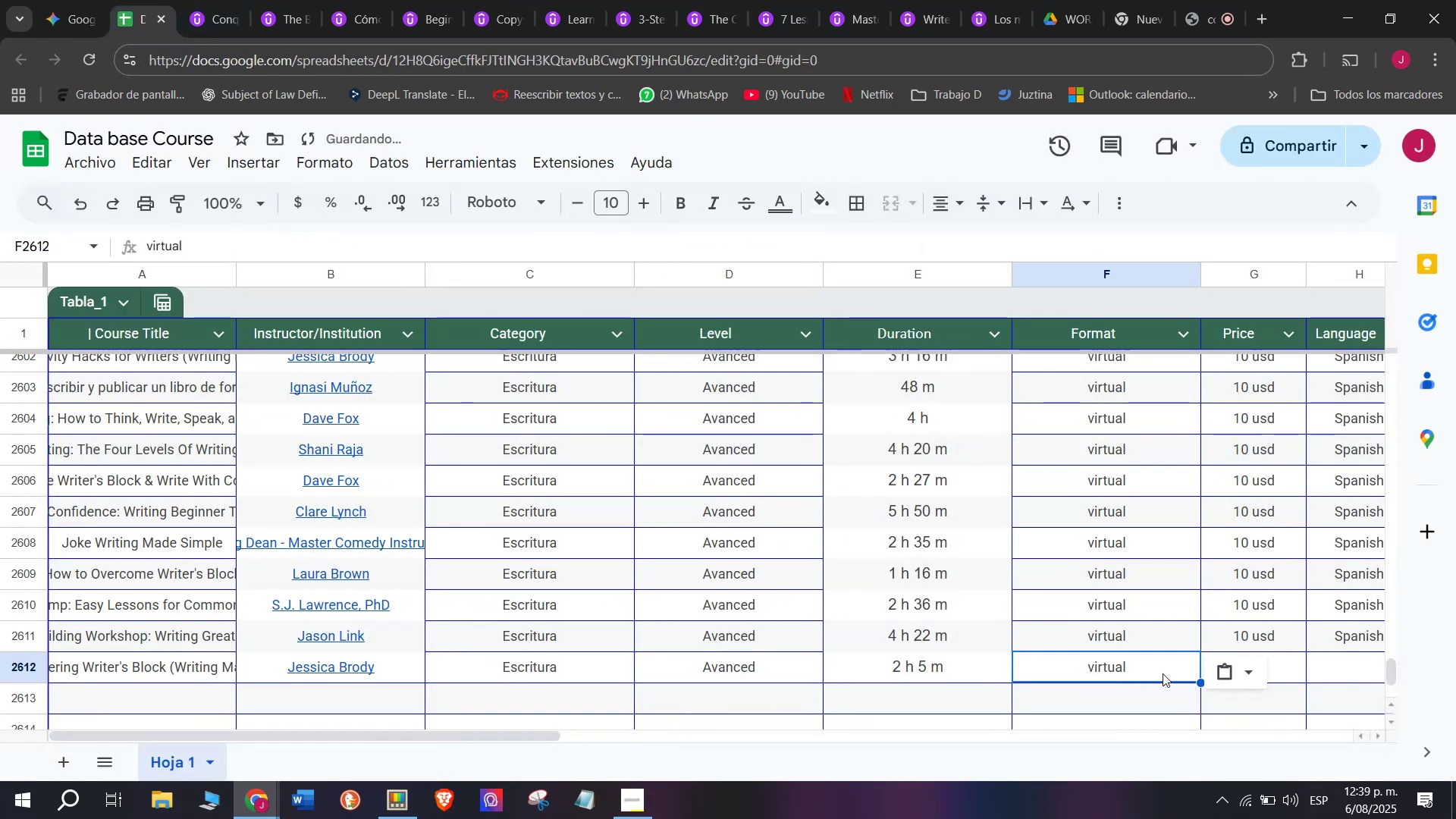 
key(Break)
 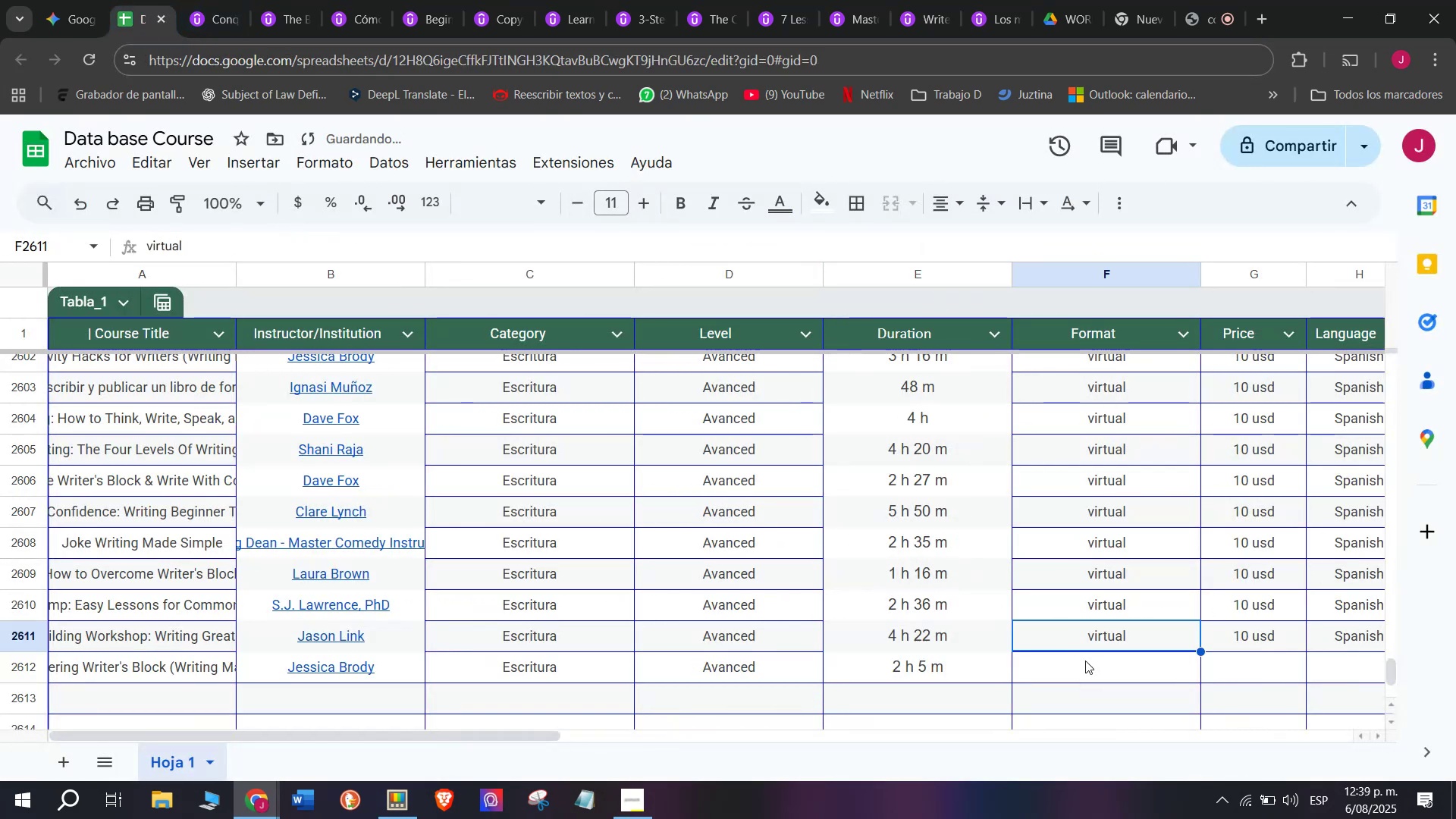 
key(Control+C)
 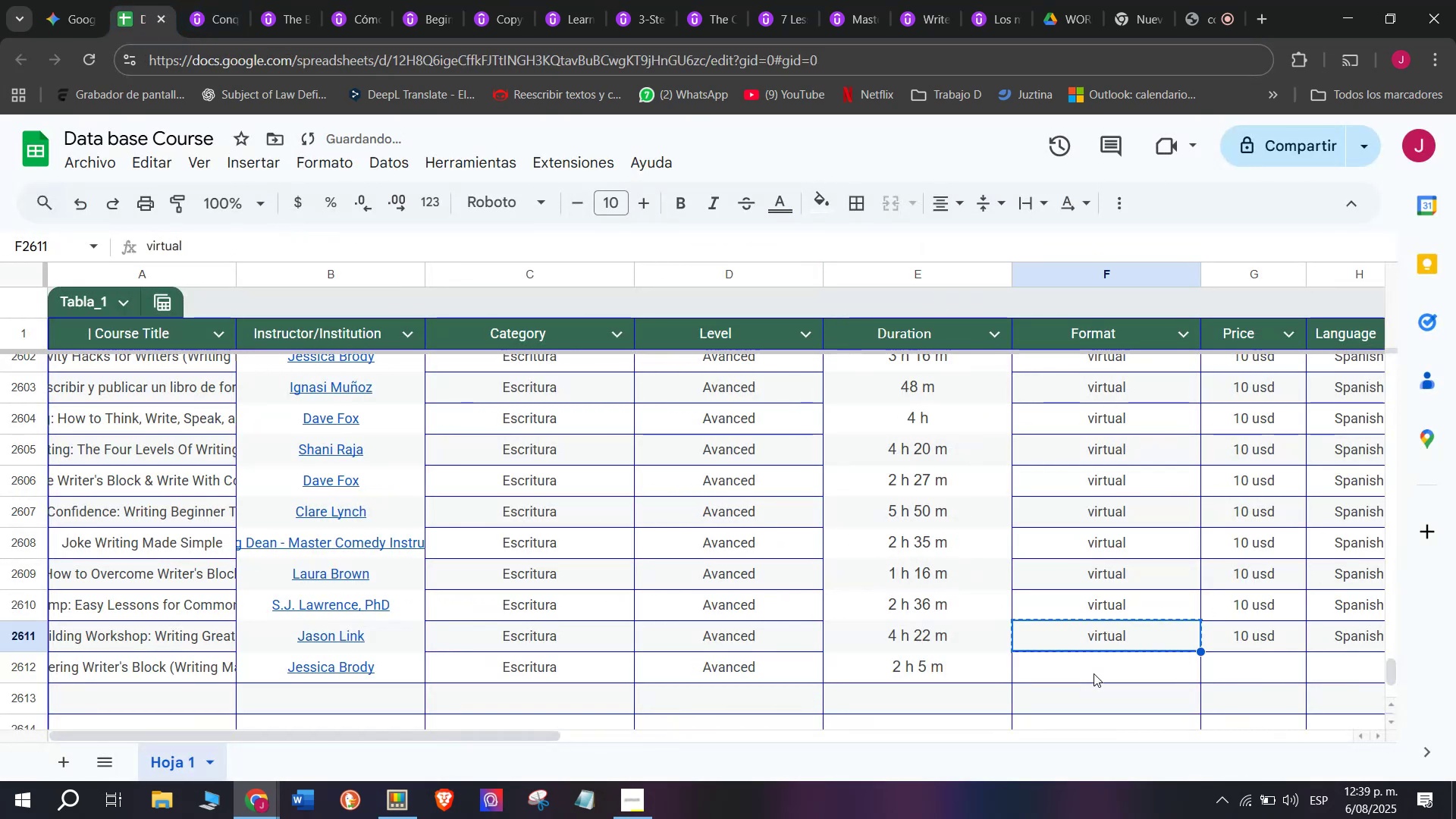 
double_click([1094, 673])
 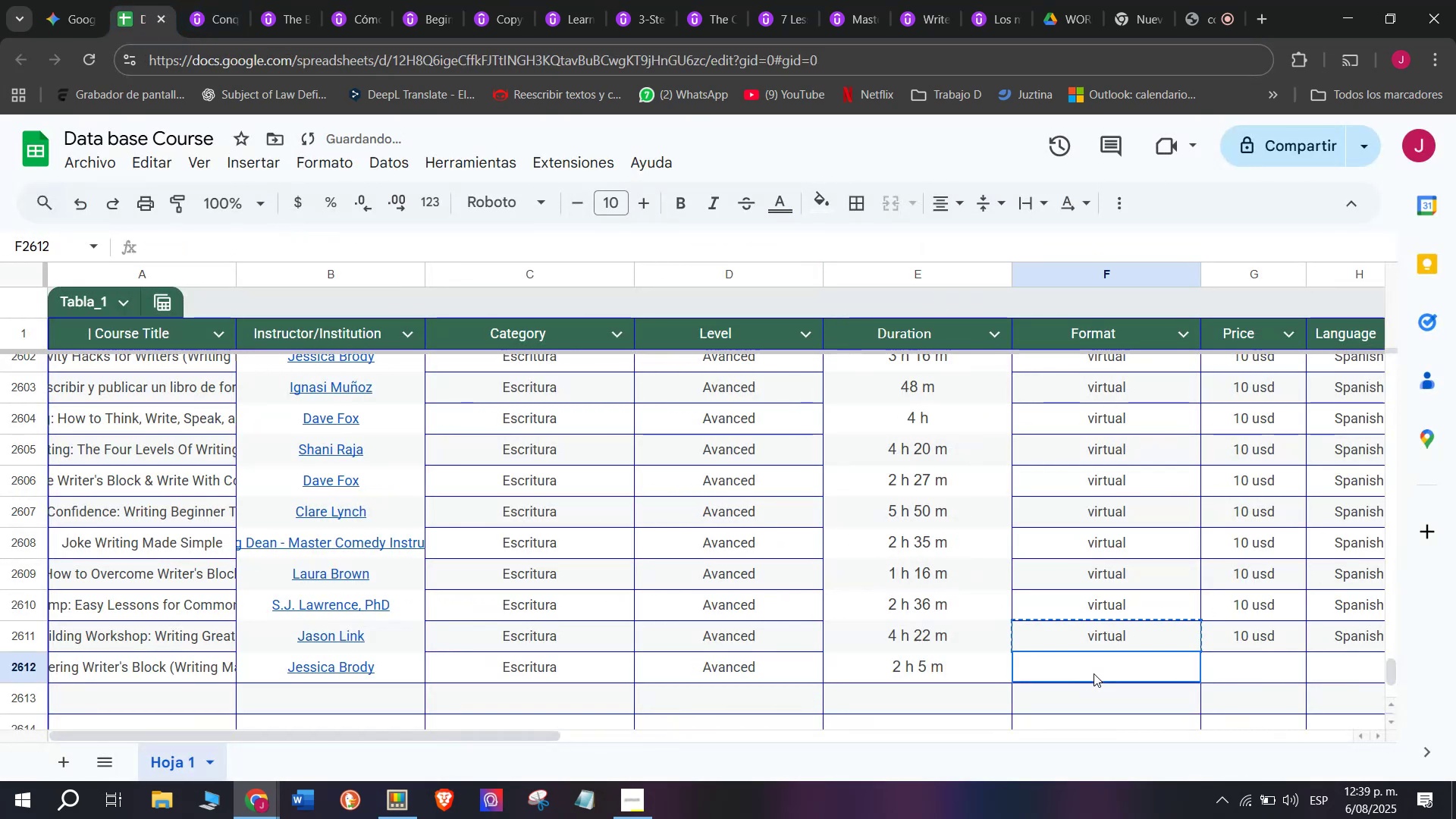 
key(Z)
 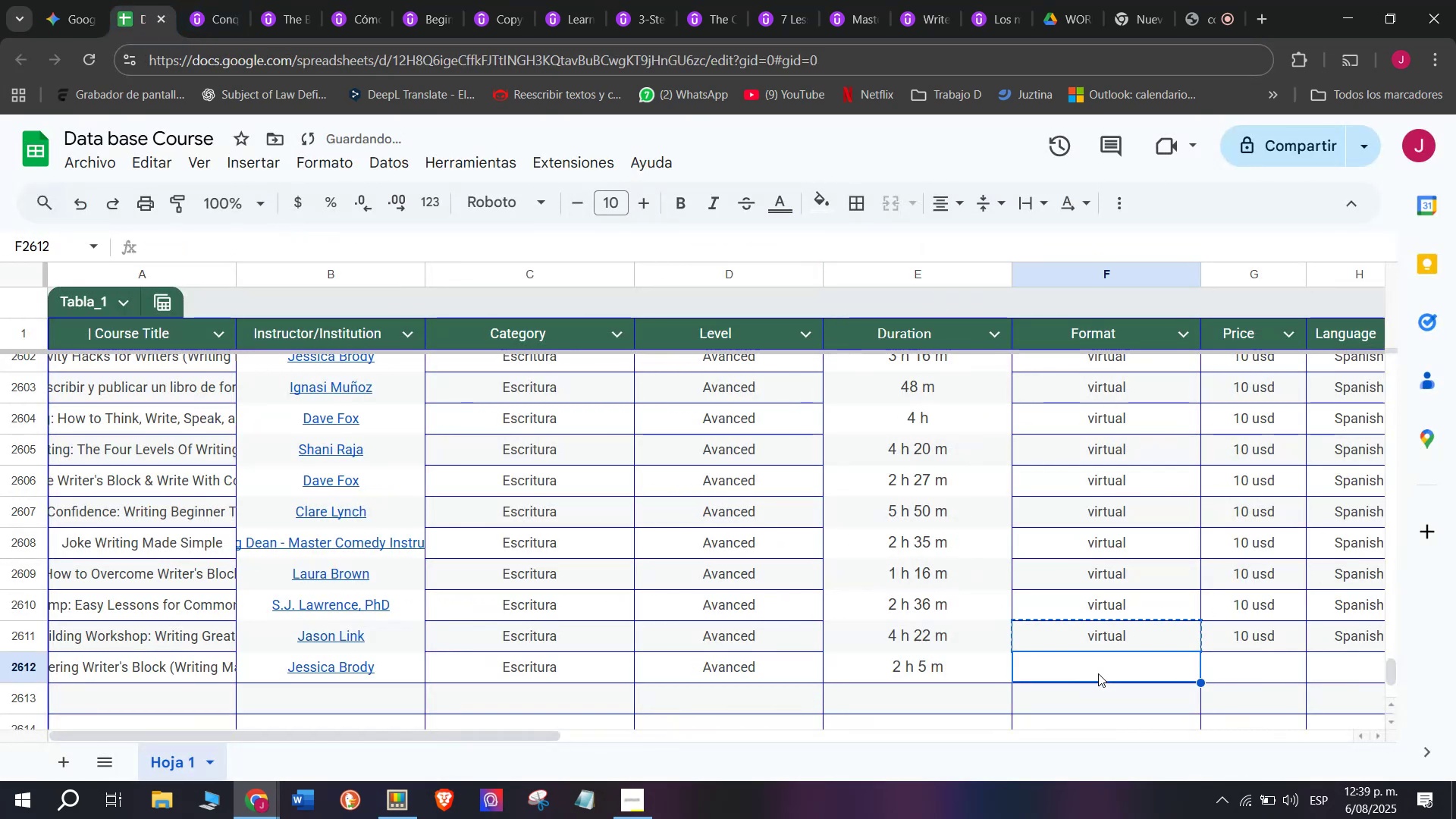 
key(Control+V)
 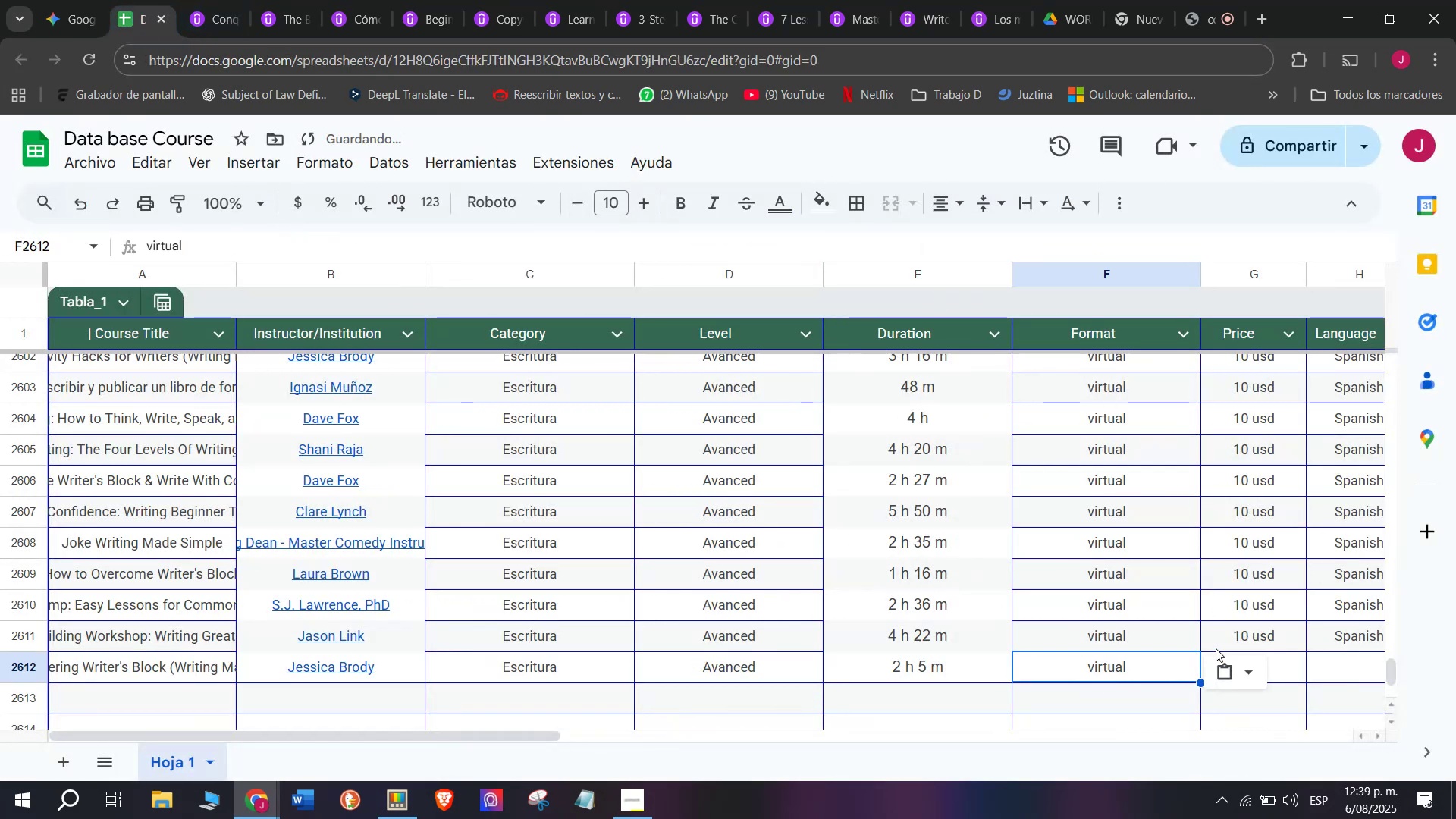 
key(Control+ControlLeft)
 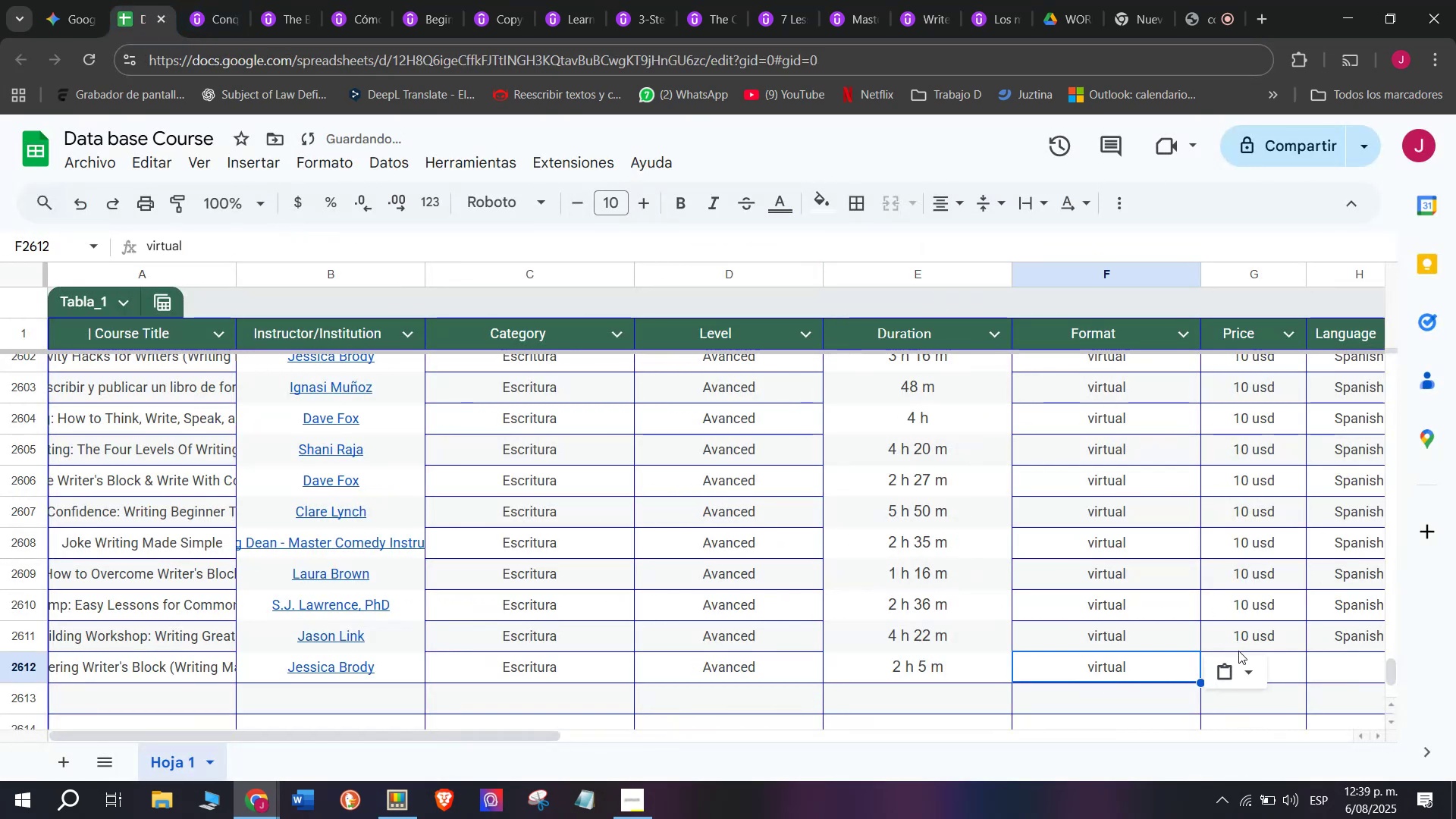 
left_click([1242, 643])
 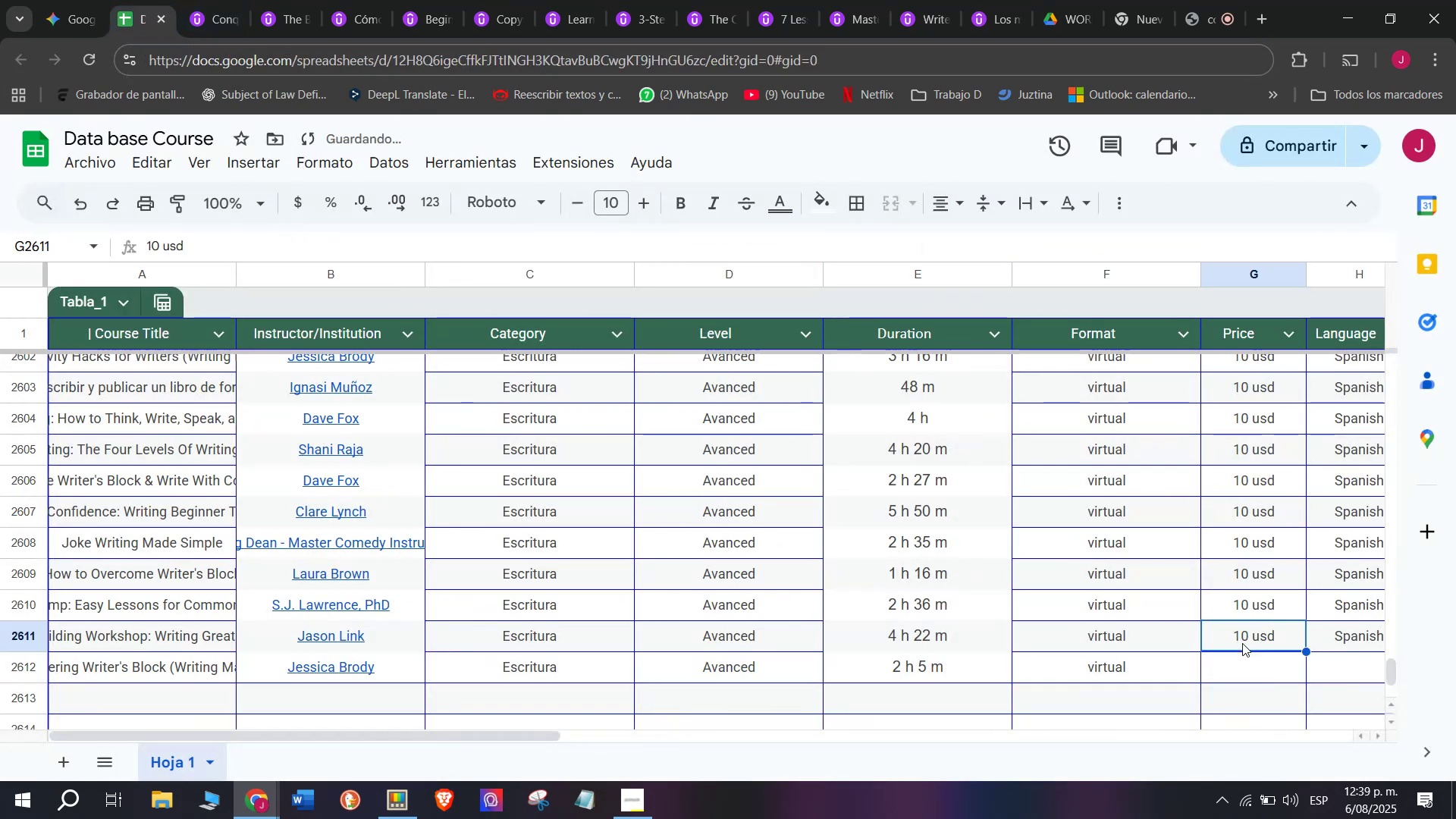 
key(Break)
 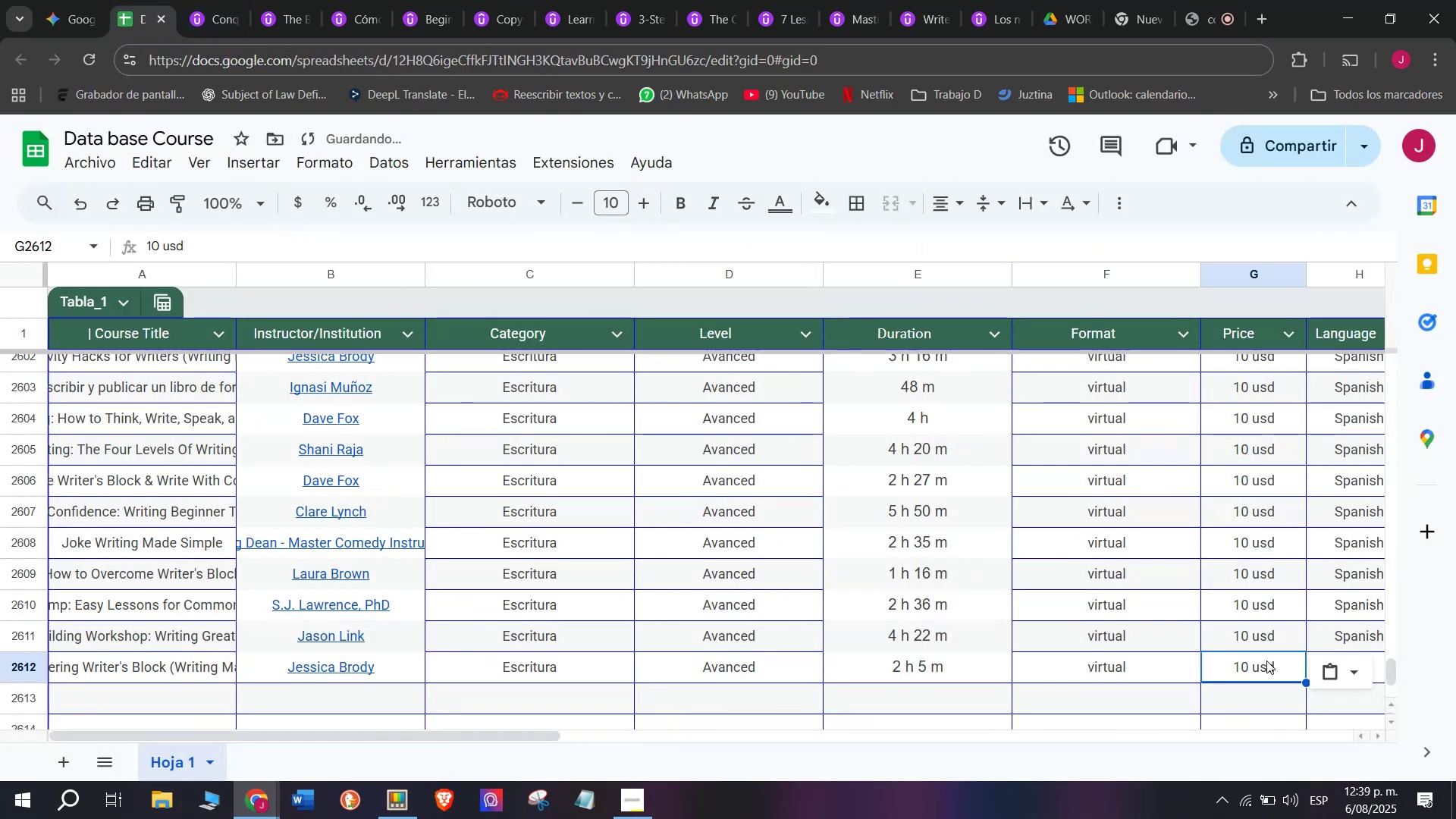 
key(Control+ControlLeft)
 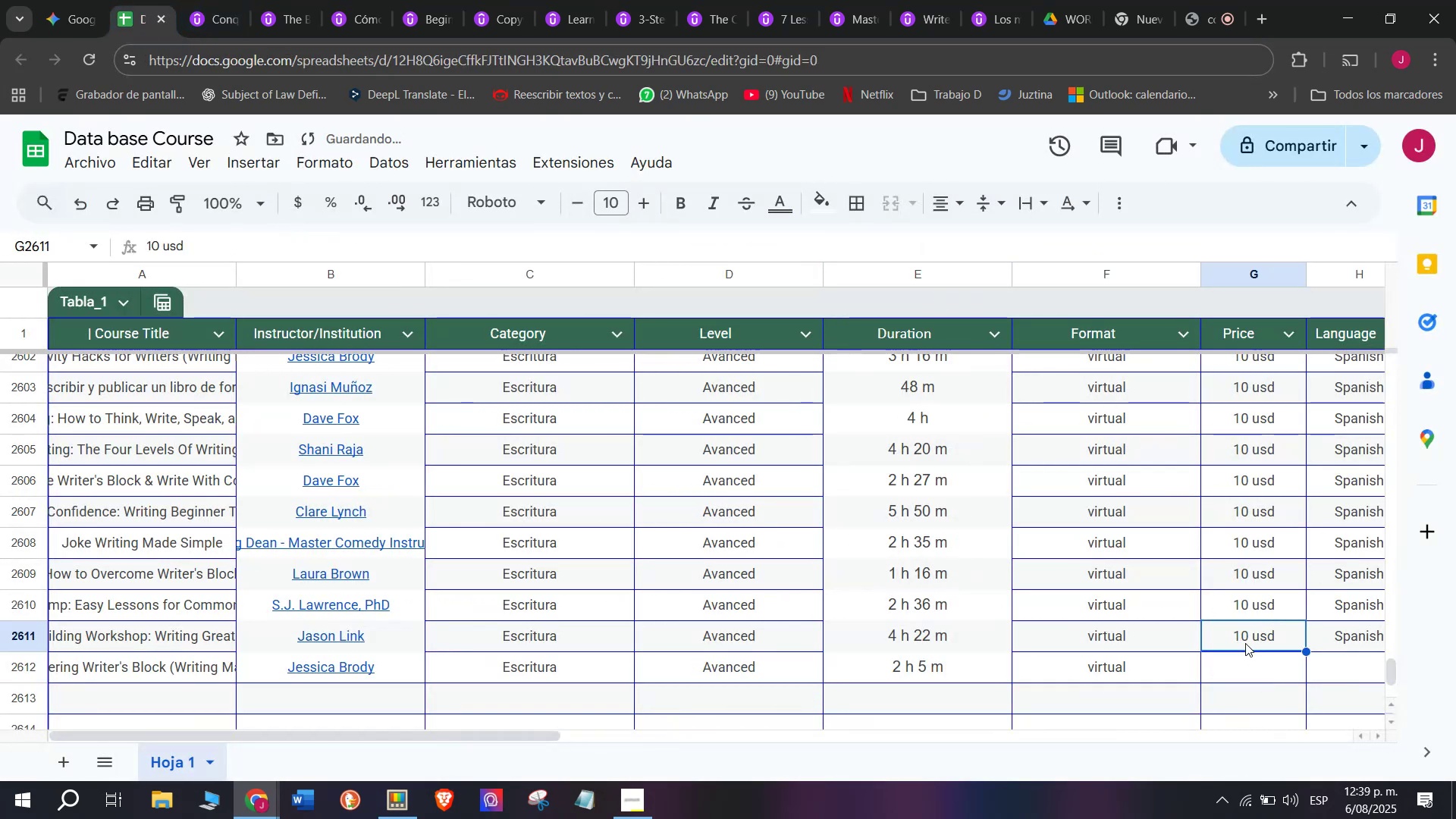 
key(Control+C)
 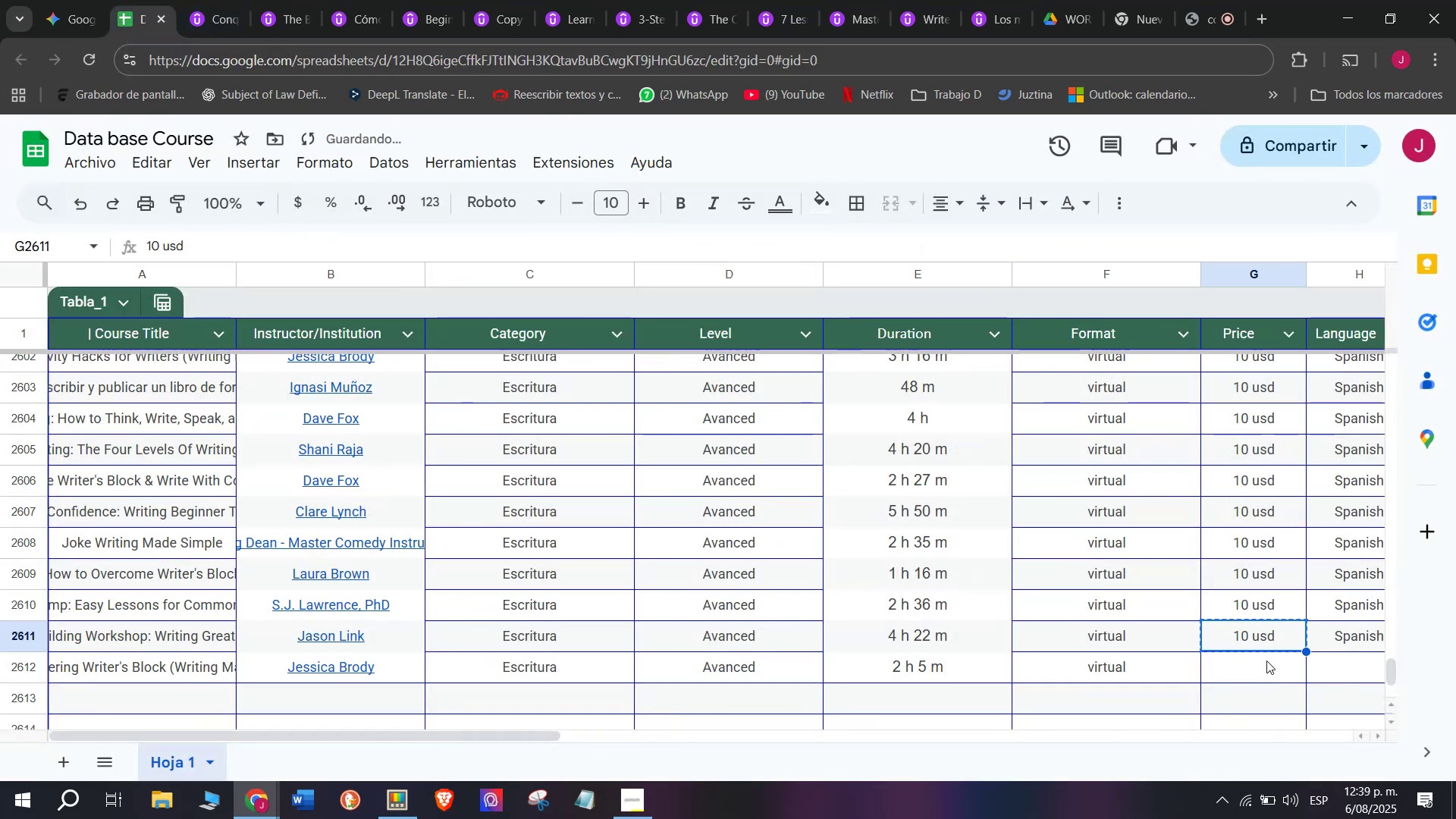 
left_click([1266, 661])
 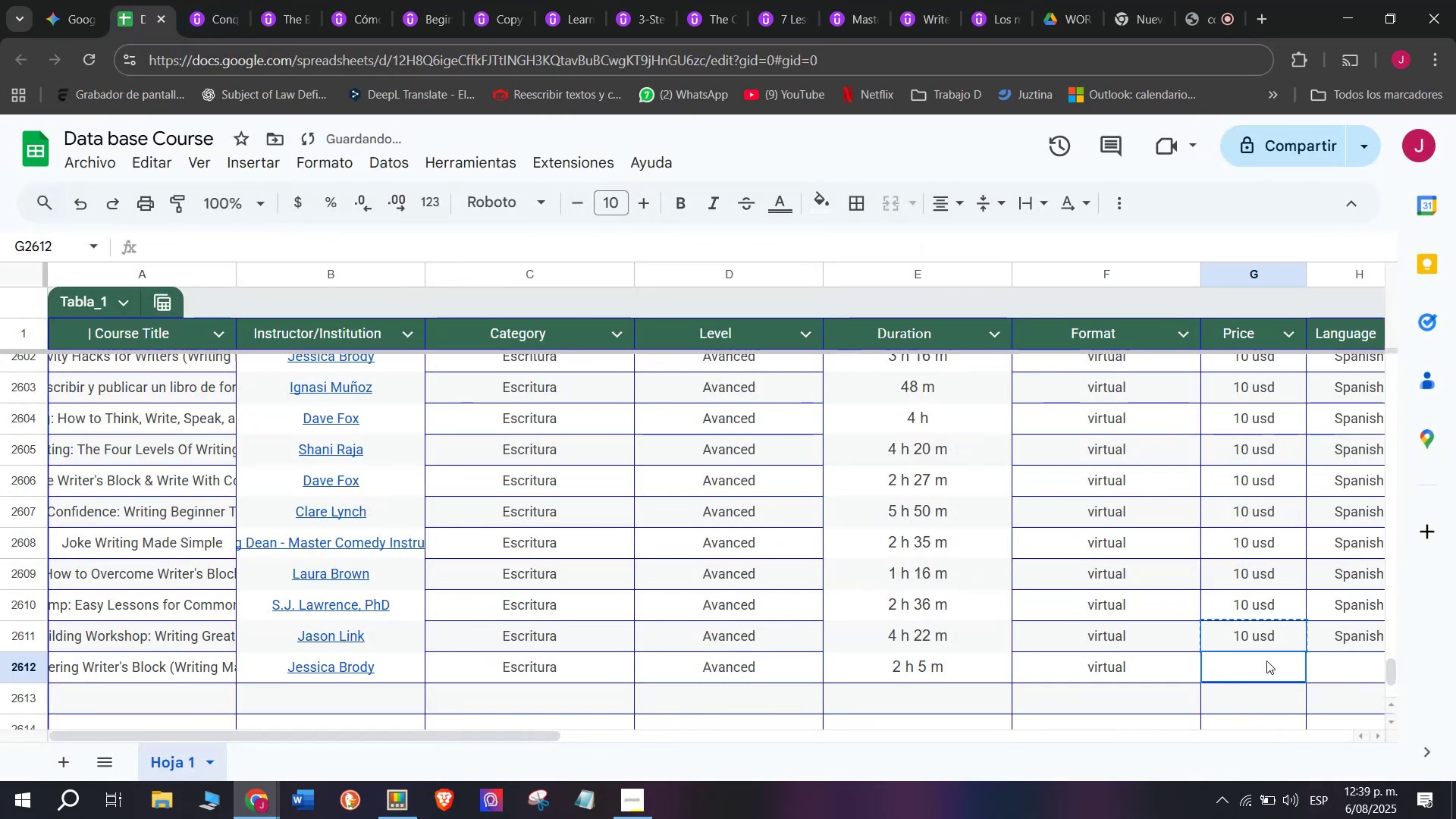 
key(Z)
 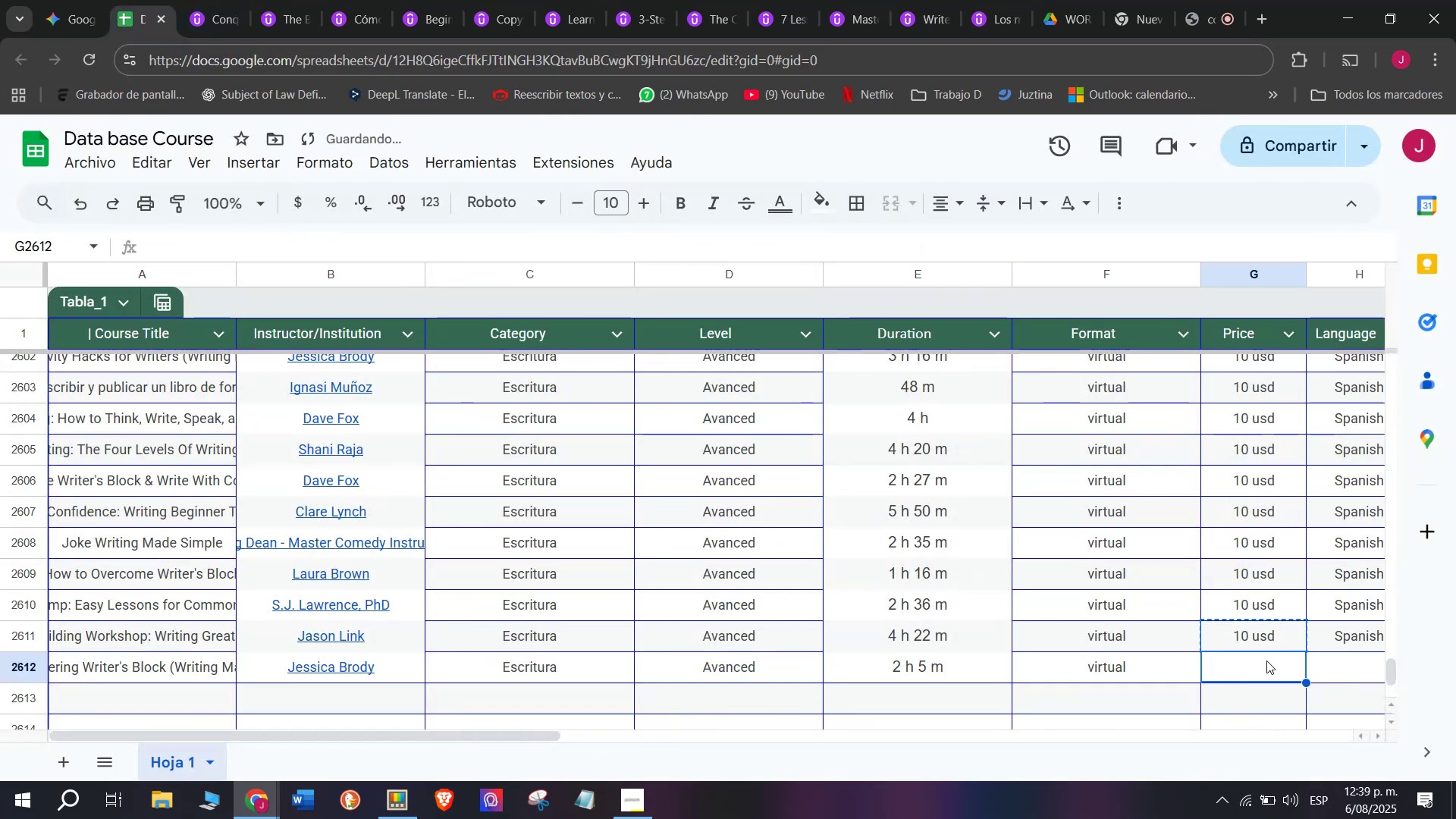 
key(Control+ControlLeft)
 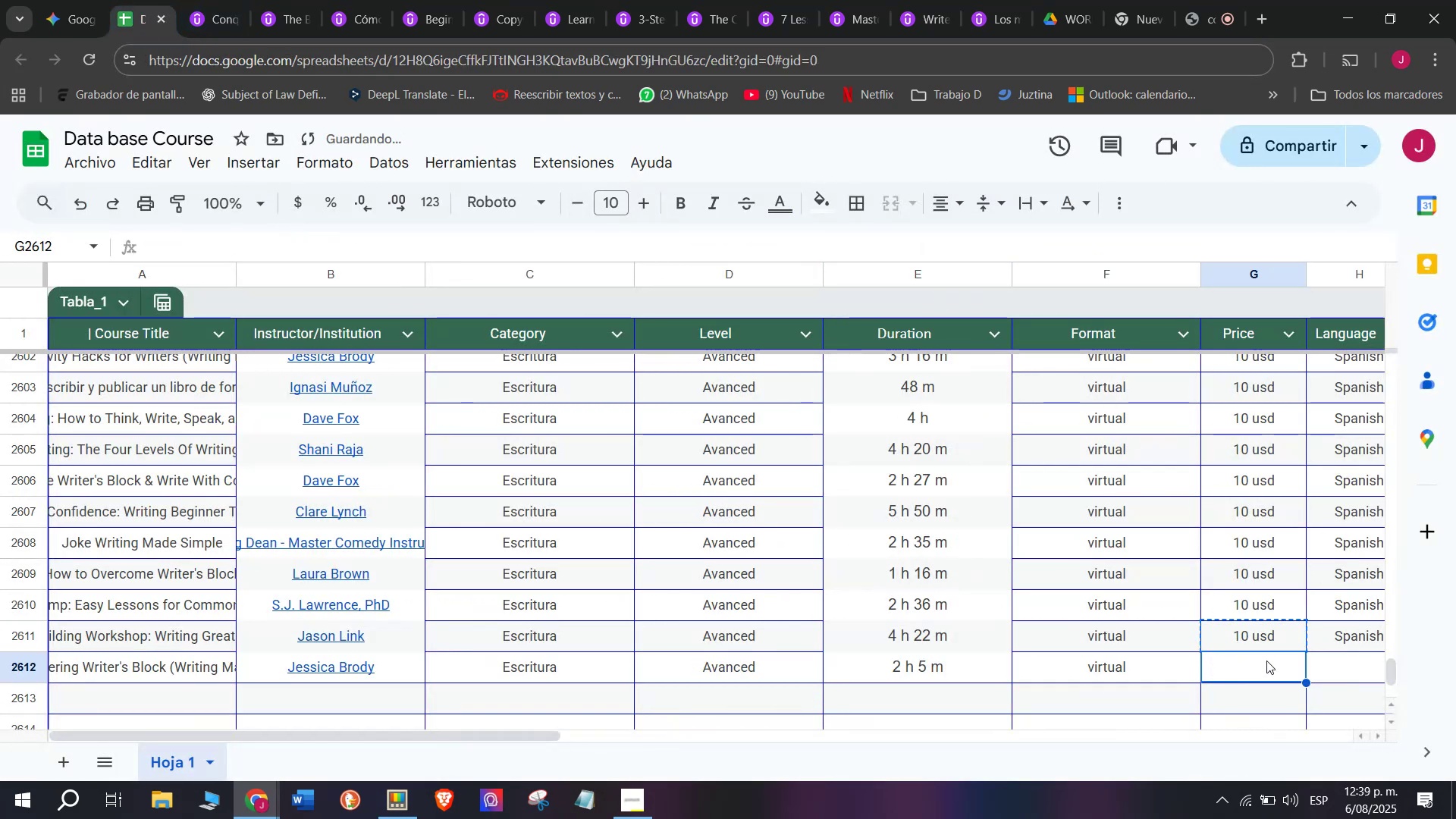 
key(Control+V)
 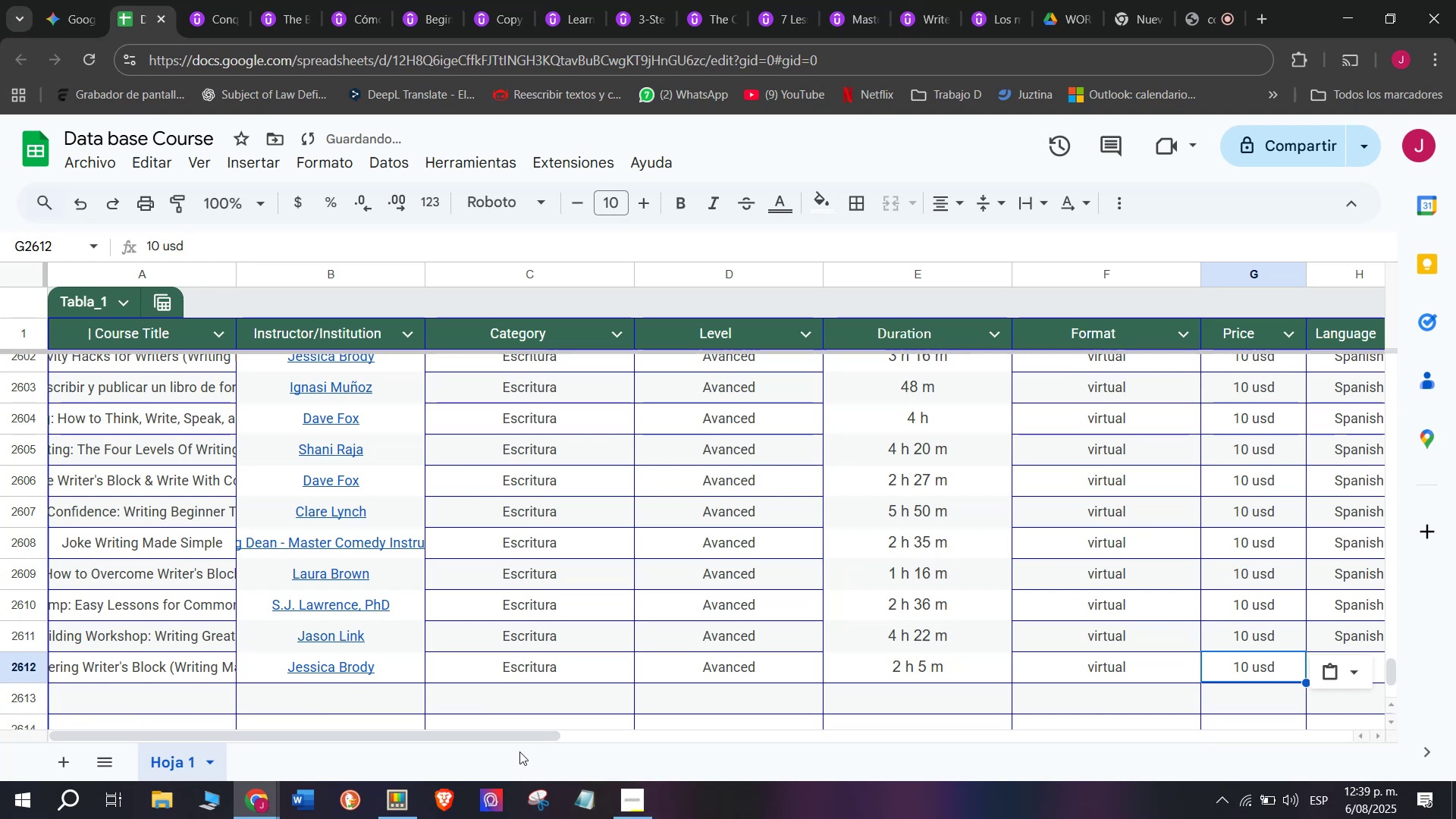 
left_click_drag(start_coordinate=[514, 731], to_coordinate=[792, 742])
 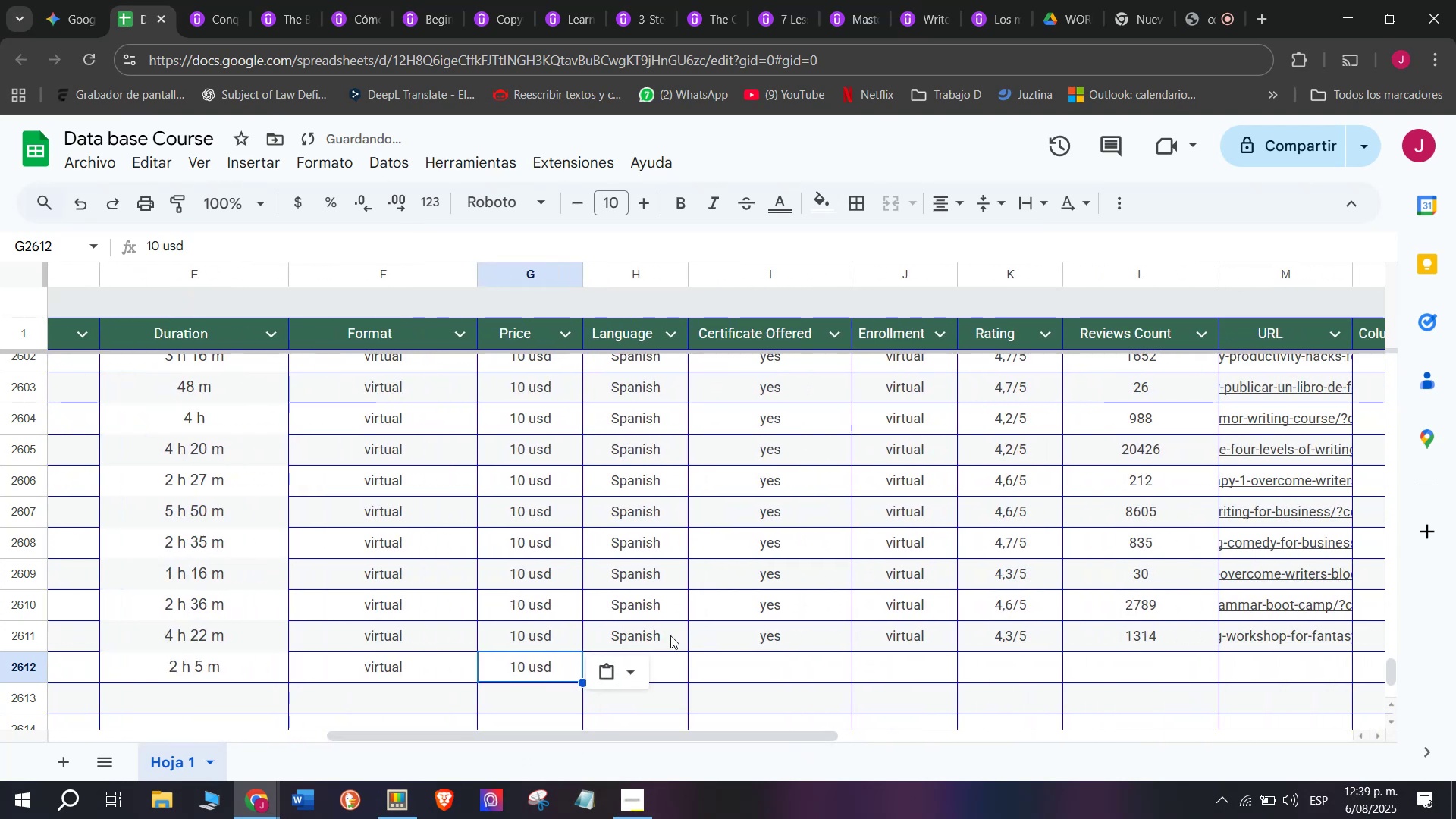 
left_click([663, 635])
 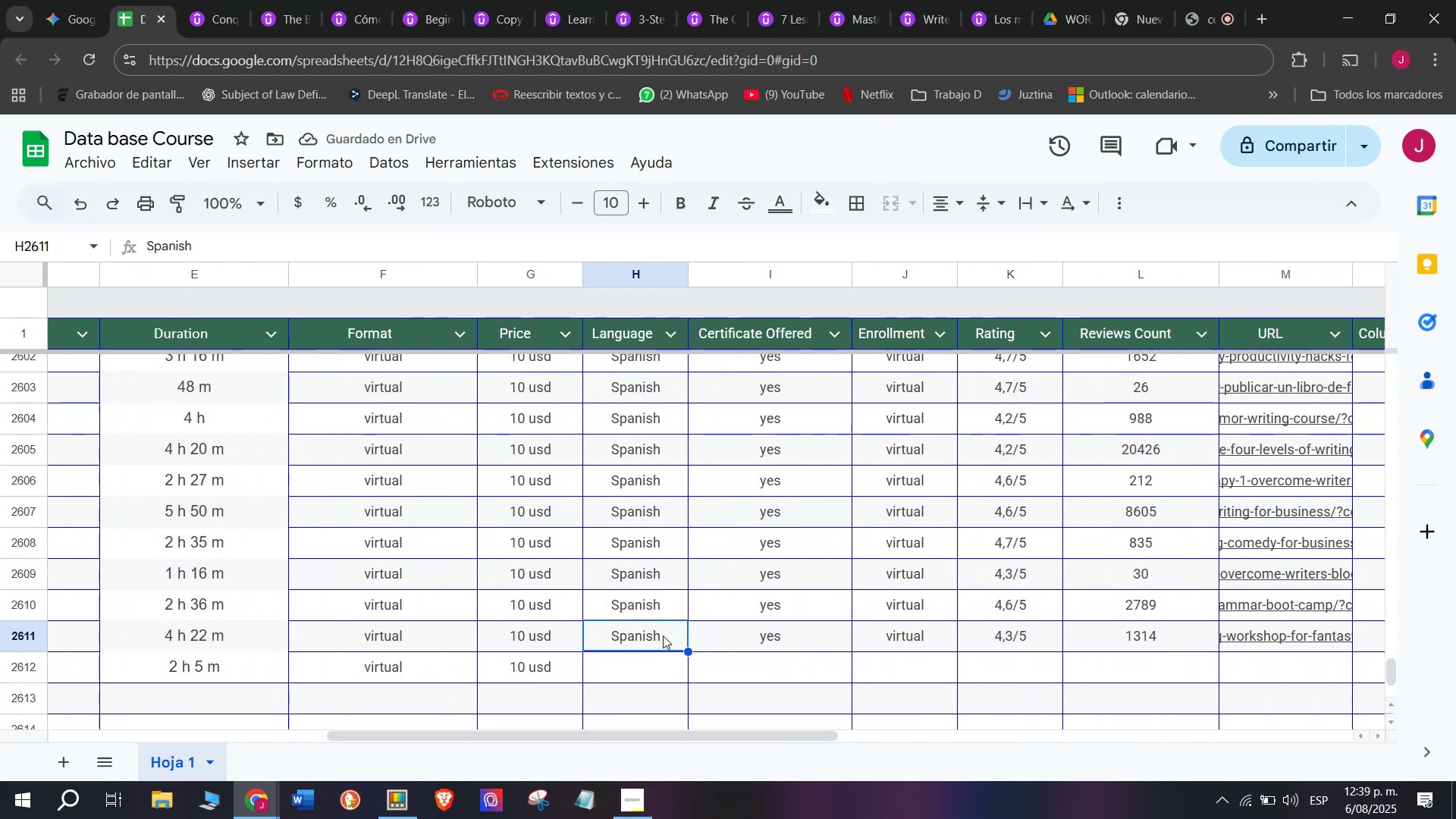 
key(Break)
 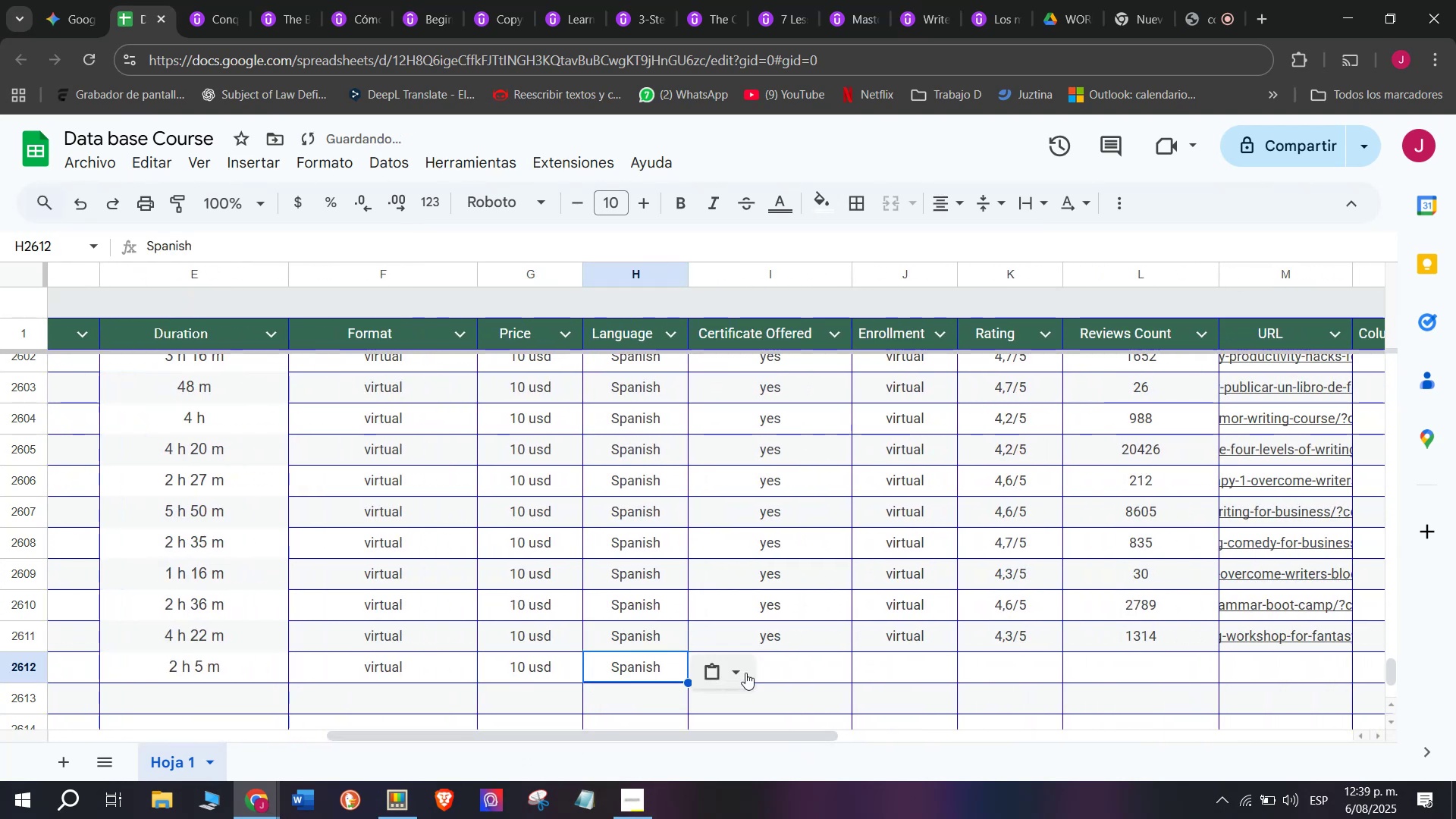 
key(Control+ControlLeft)
 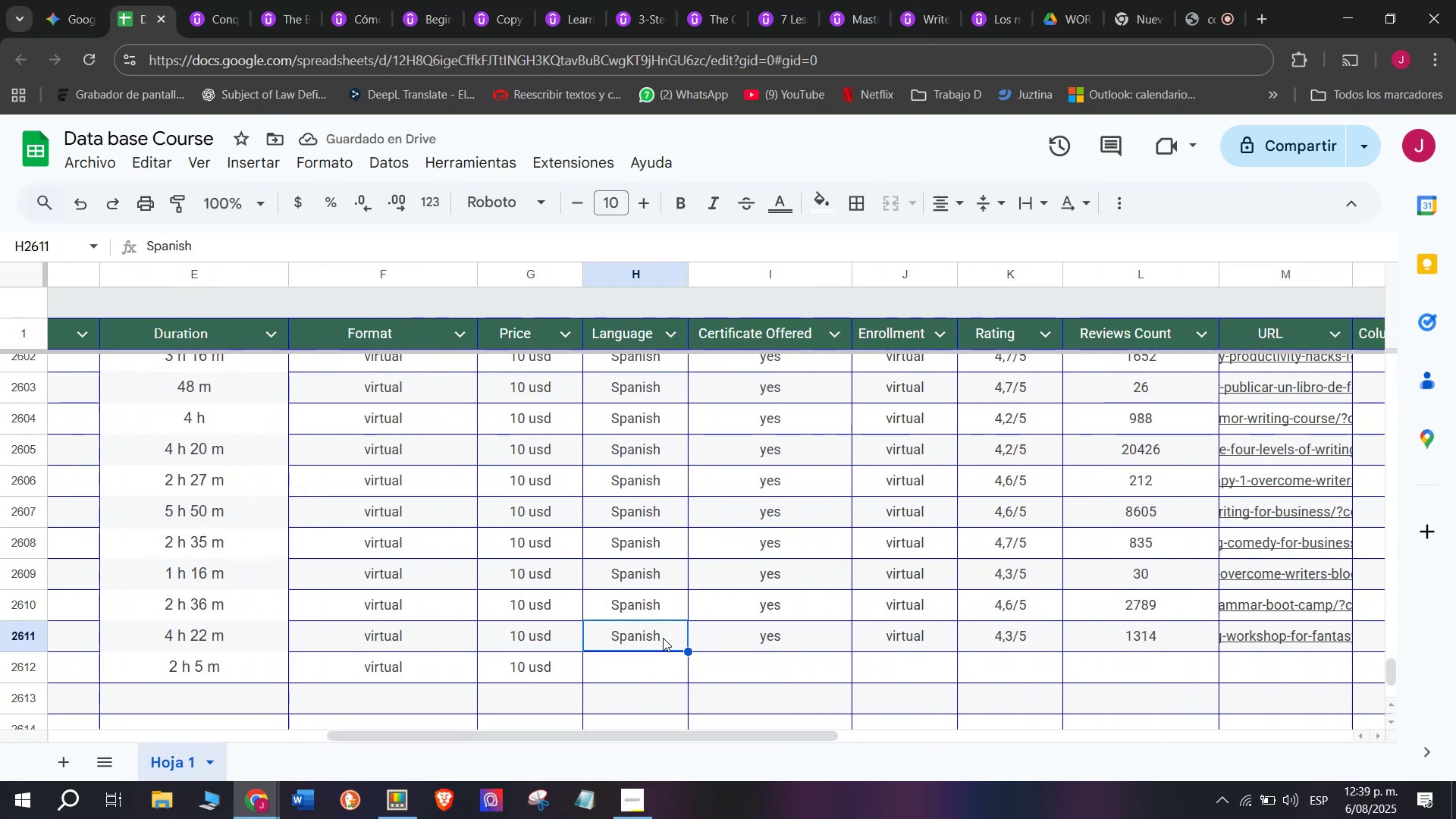 
key(Control+C)
 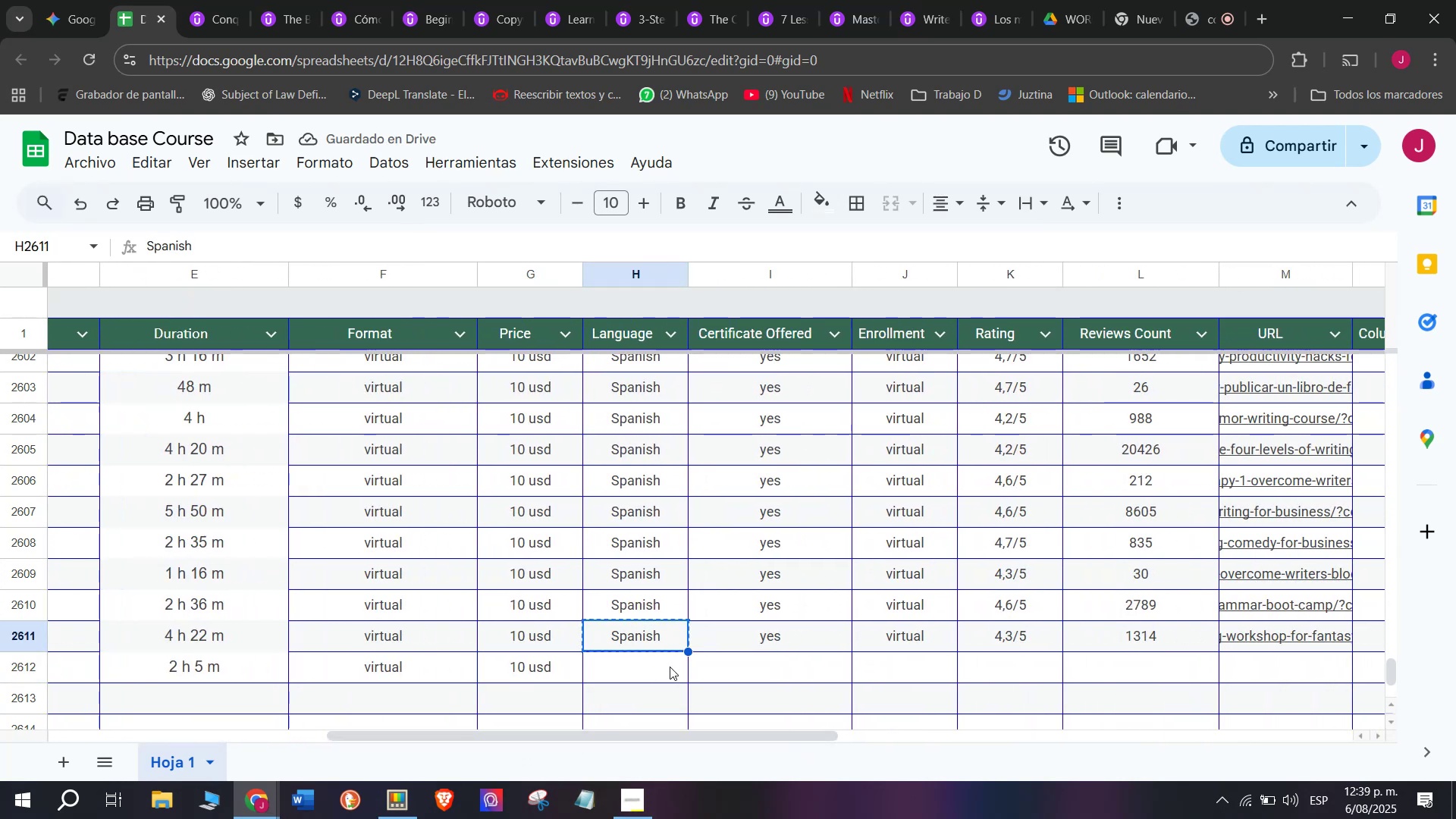 
double_click([670, 667])
 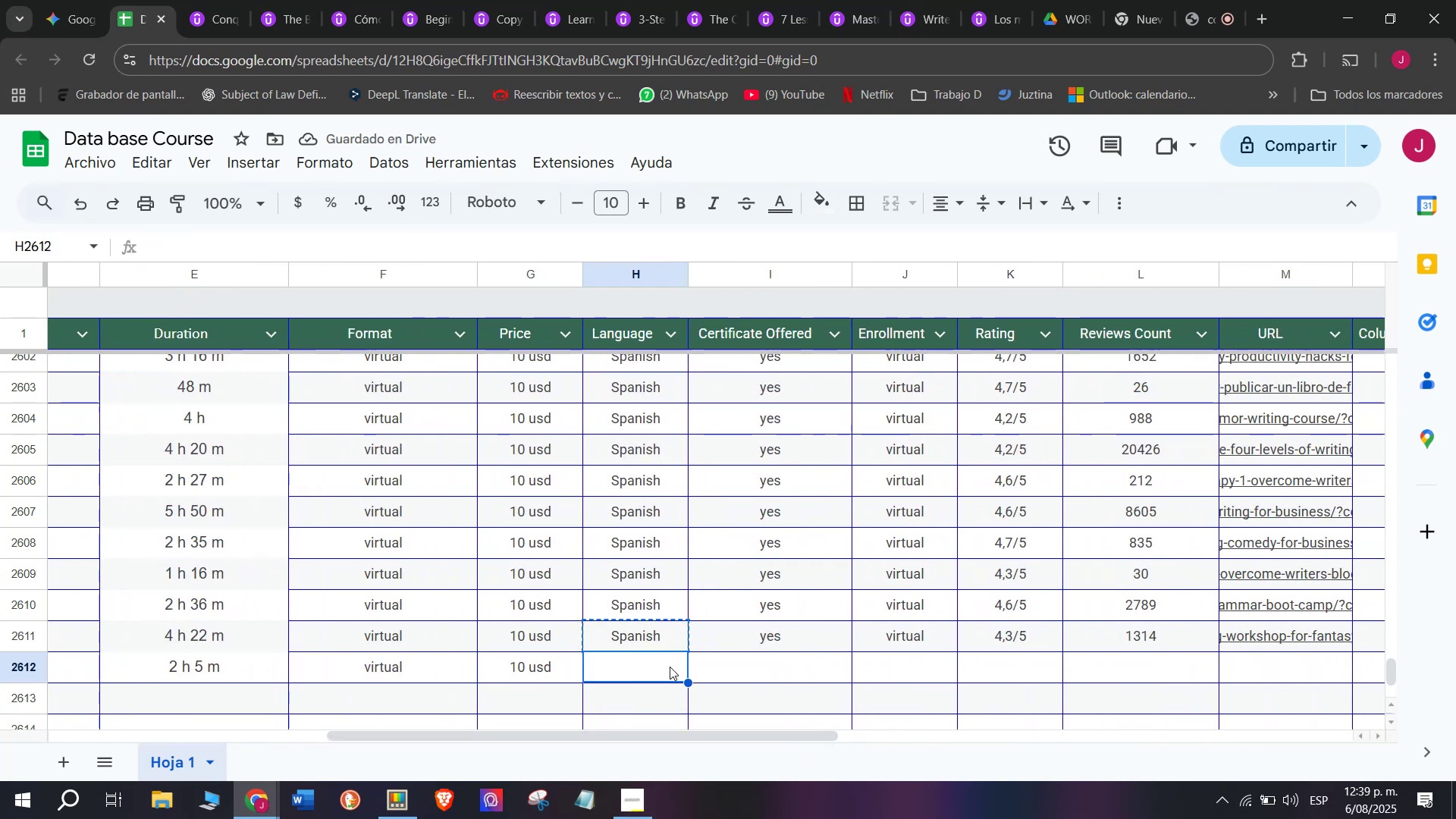 
key(Z)
 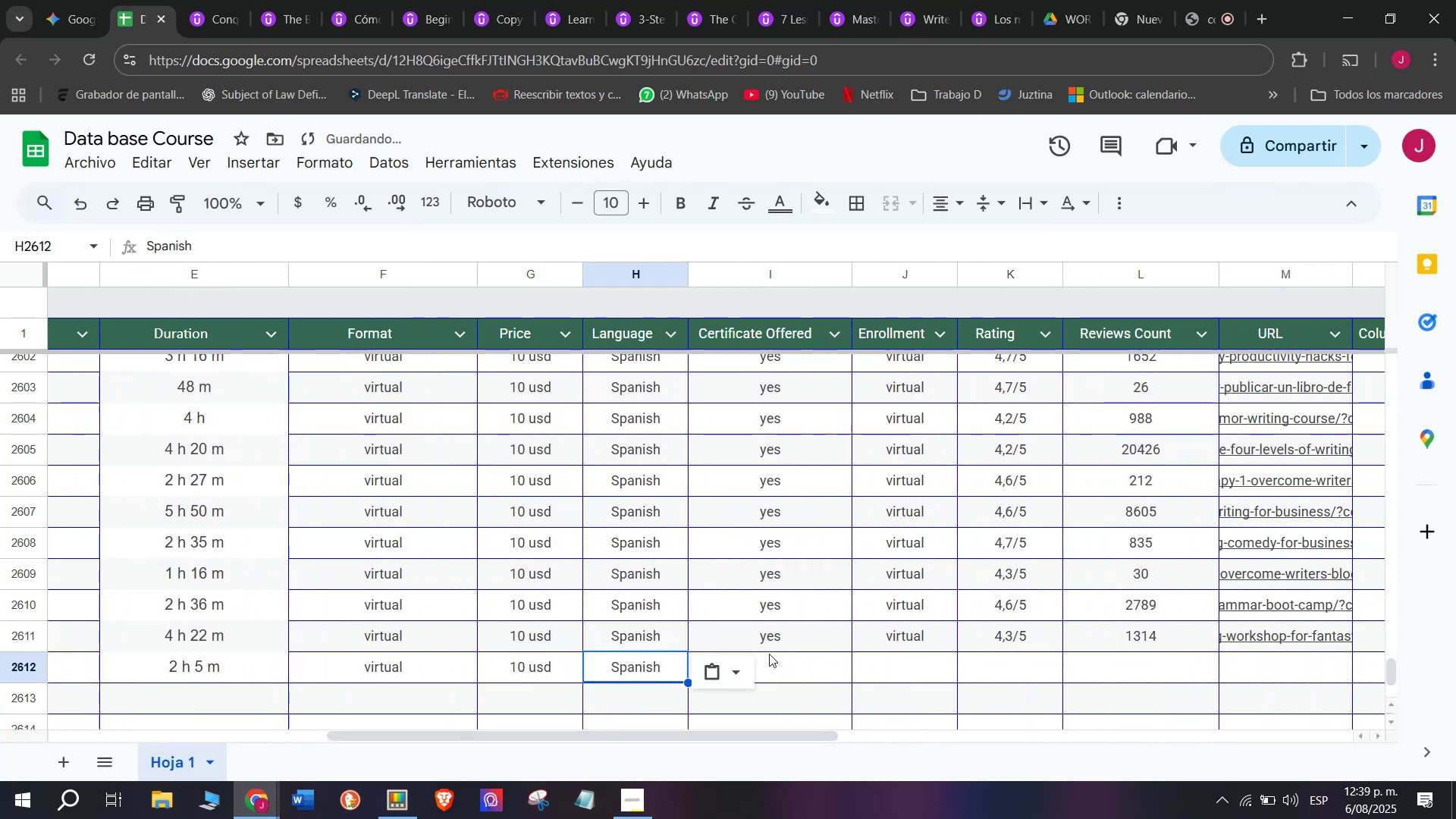 
key(Control+ControlLeft)
 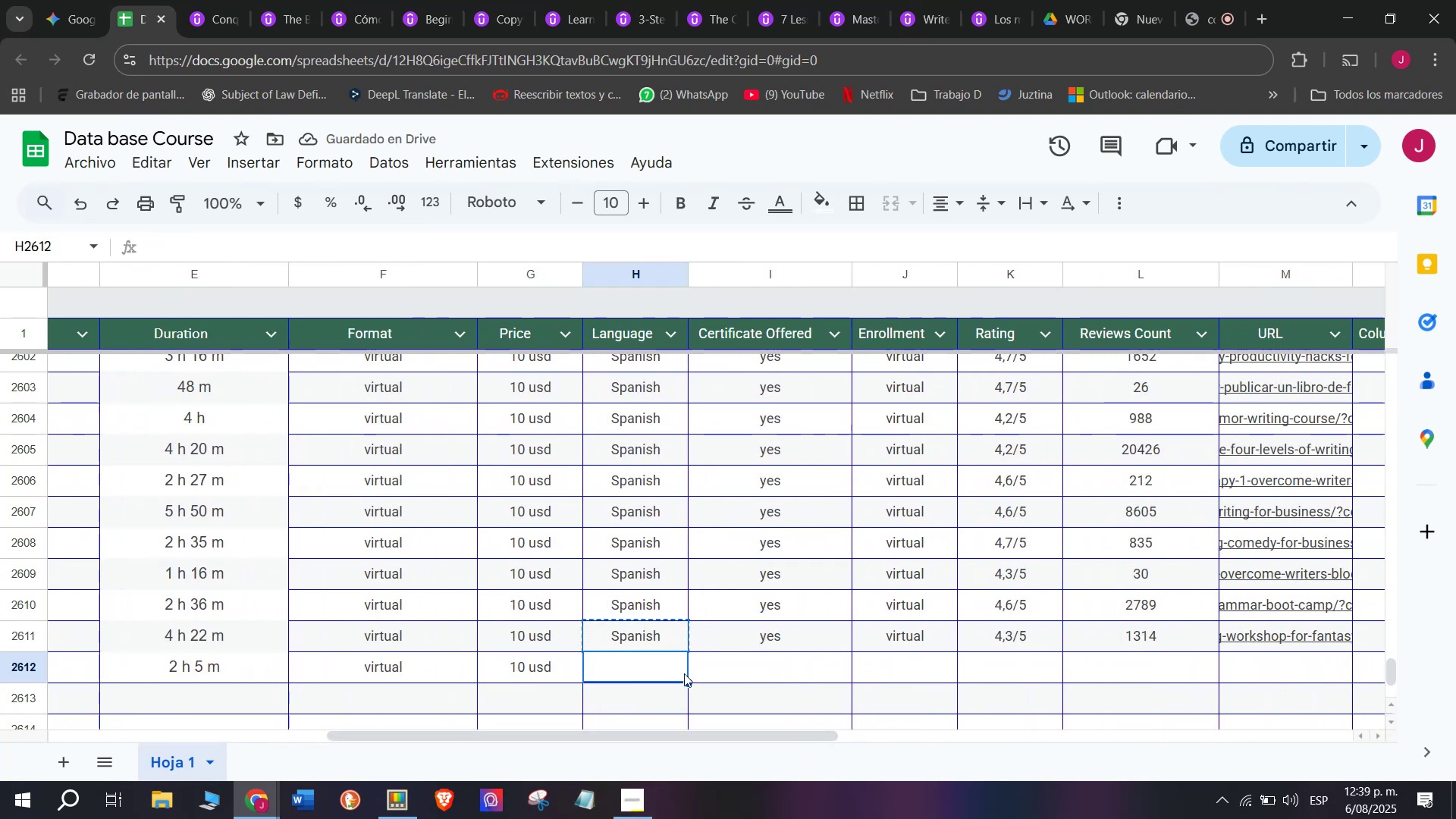 
key(Control+V)
 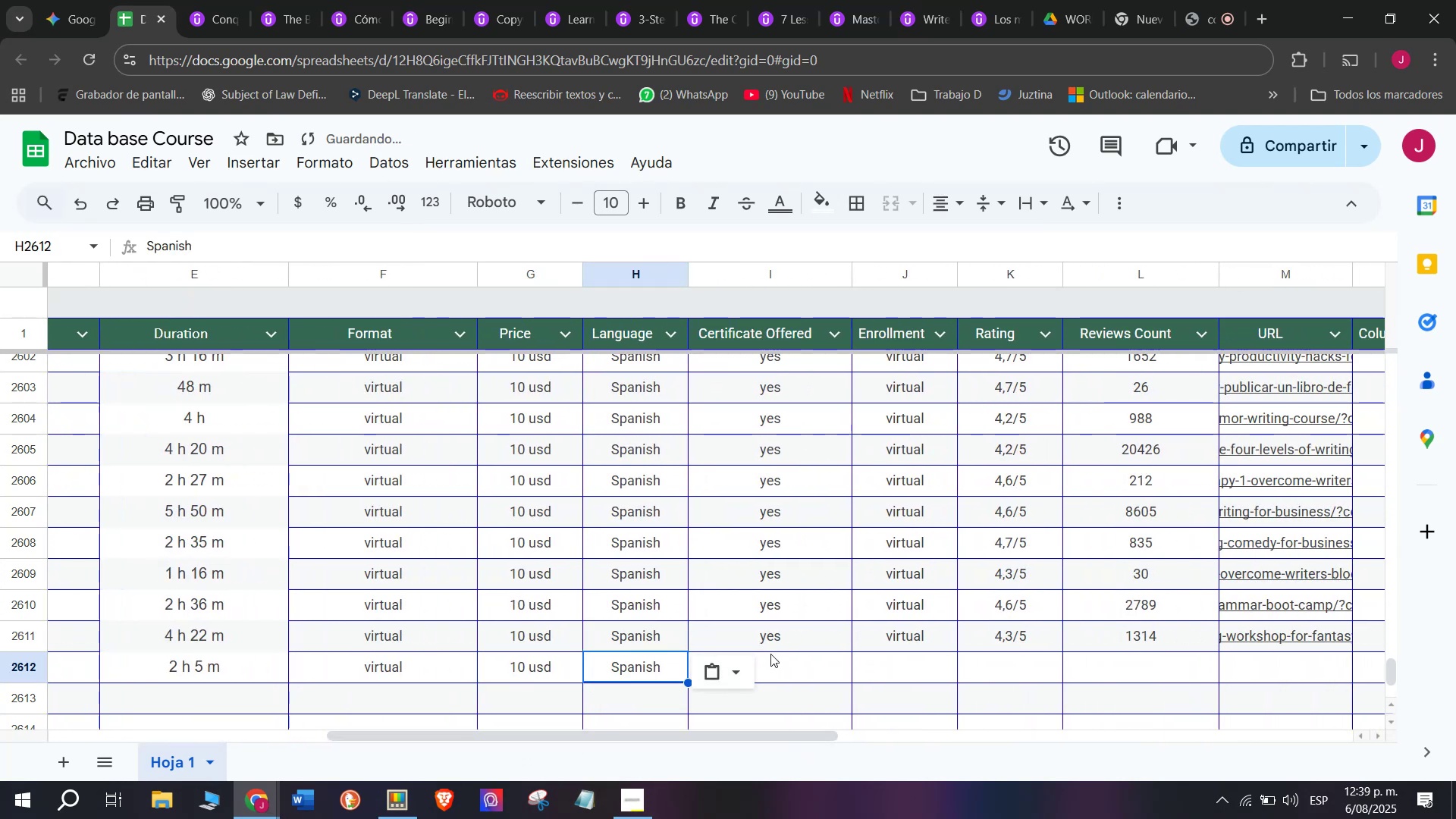 
left_click([770, 654])
 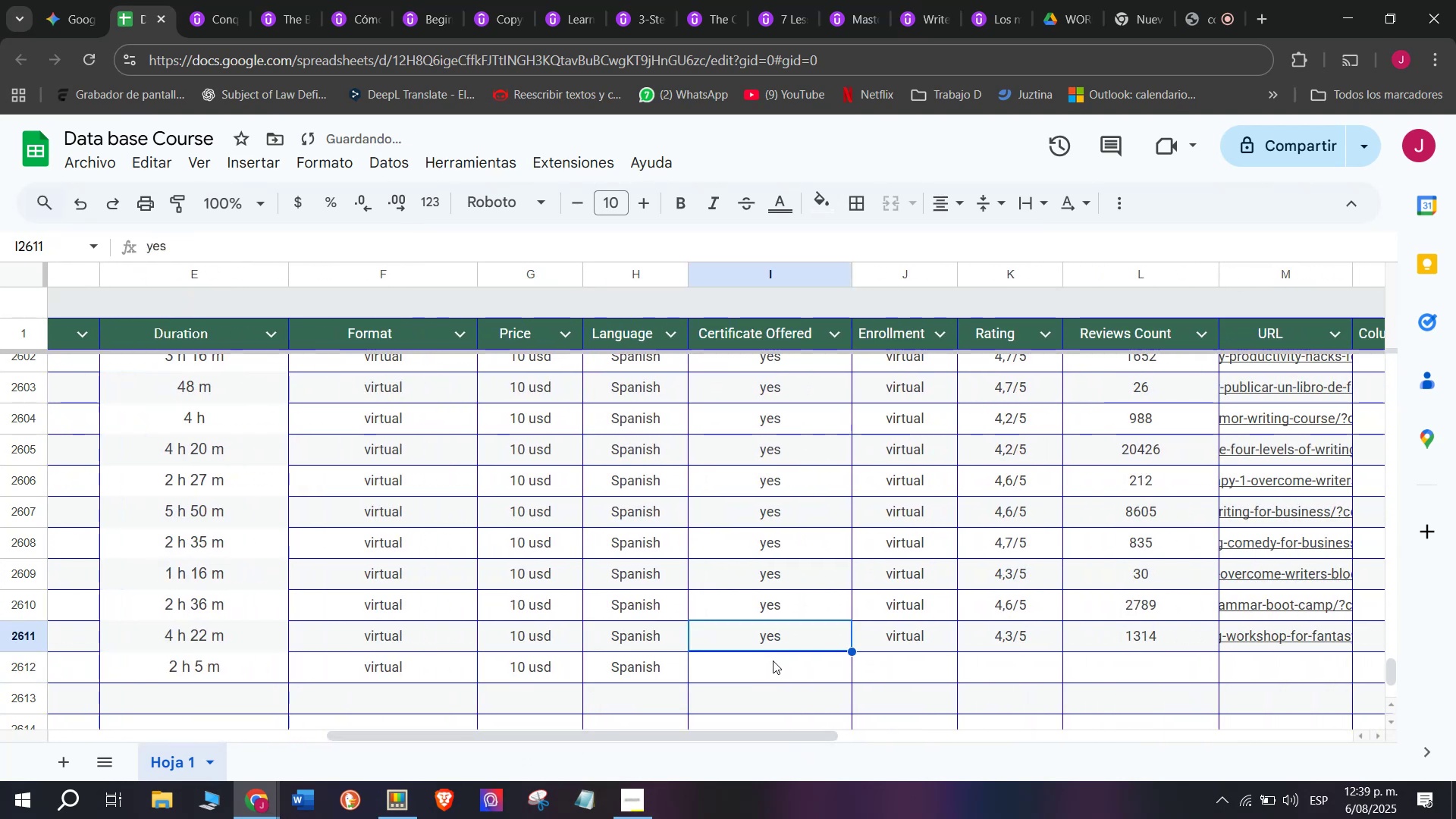 
key(Break)
 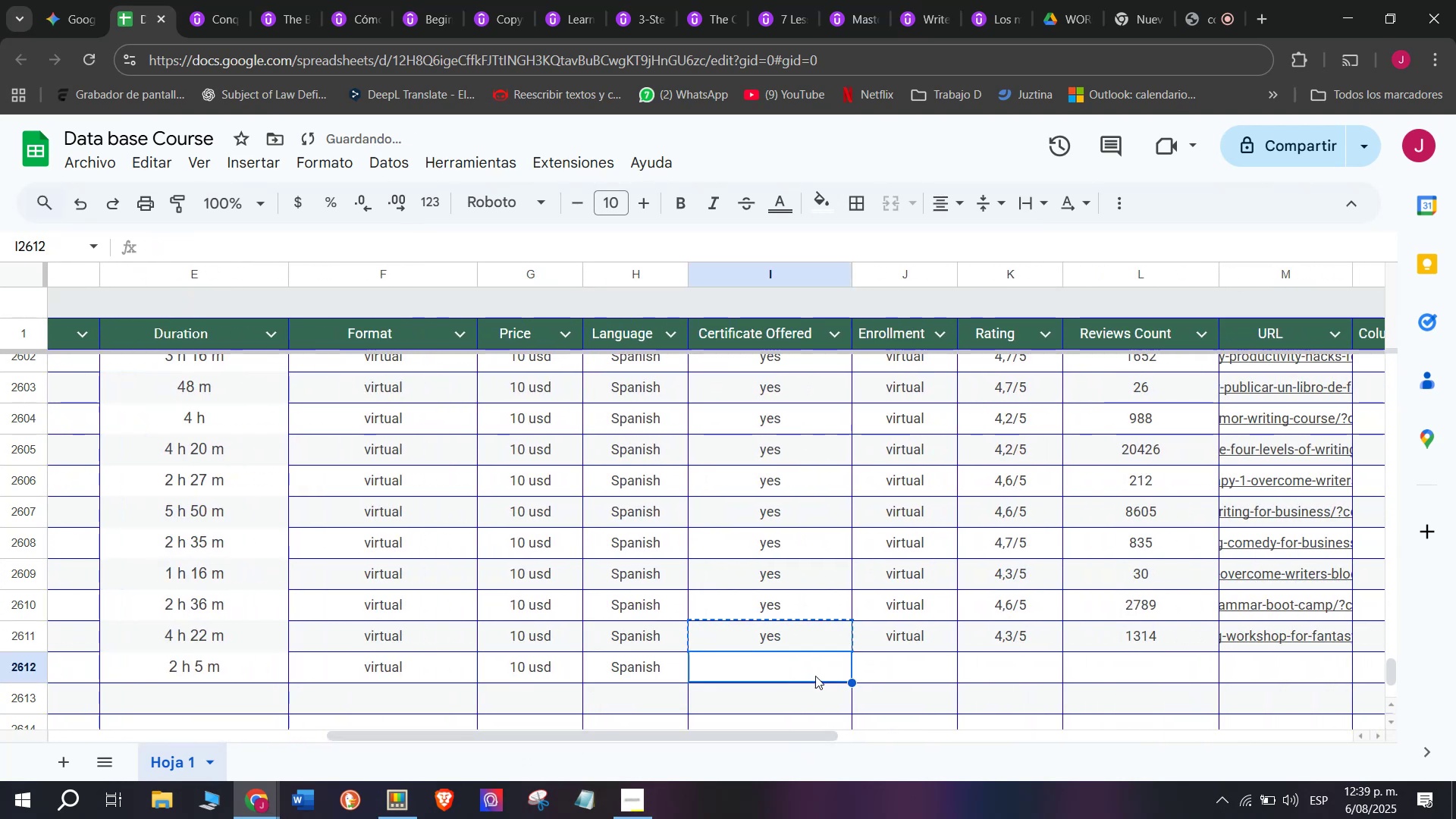 
key(Control+ControlLeft)
 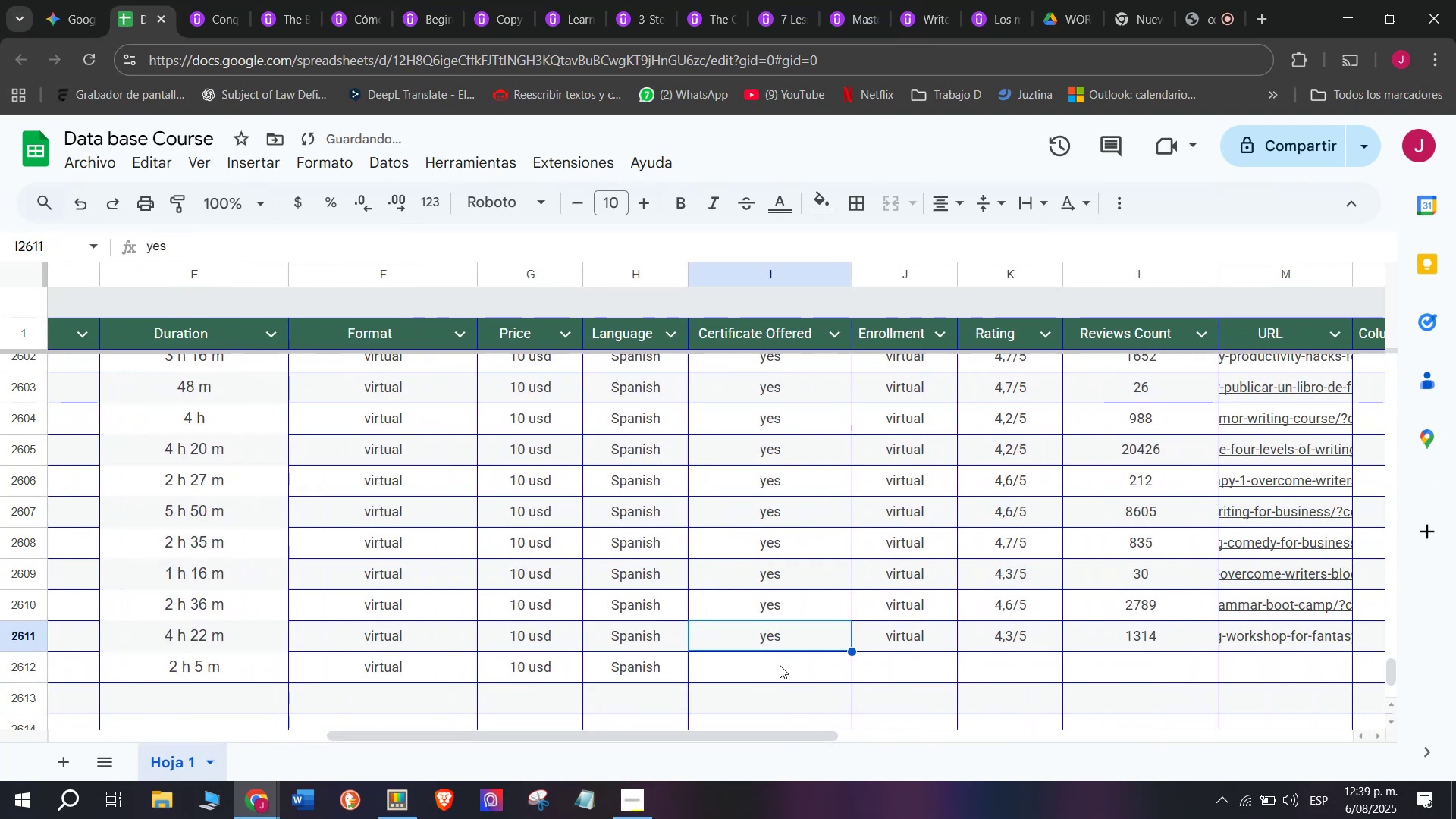 
key(Control+C)
 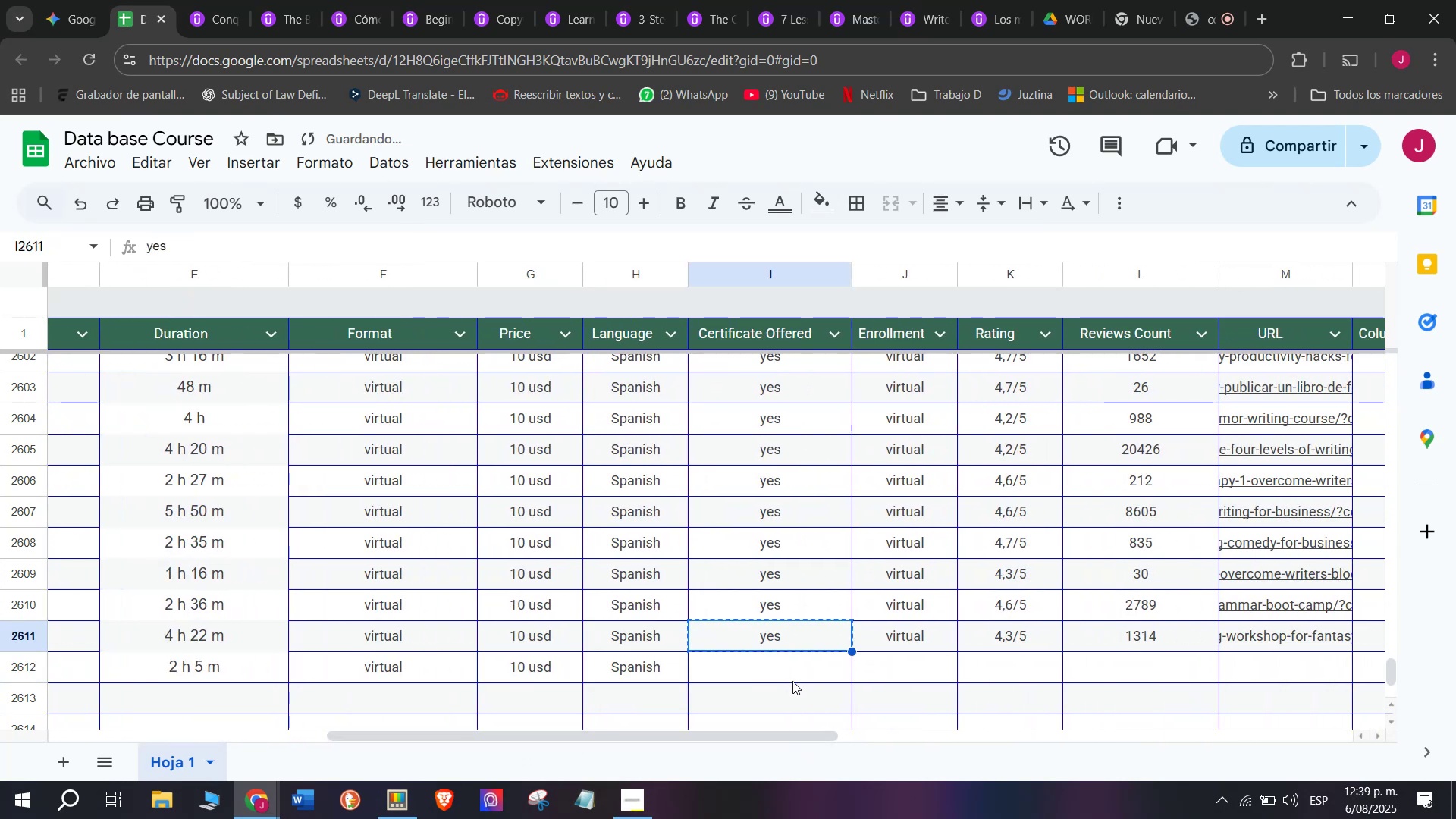 
left_click([792, 681])
 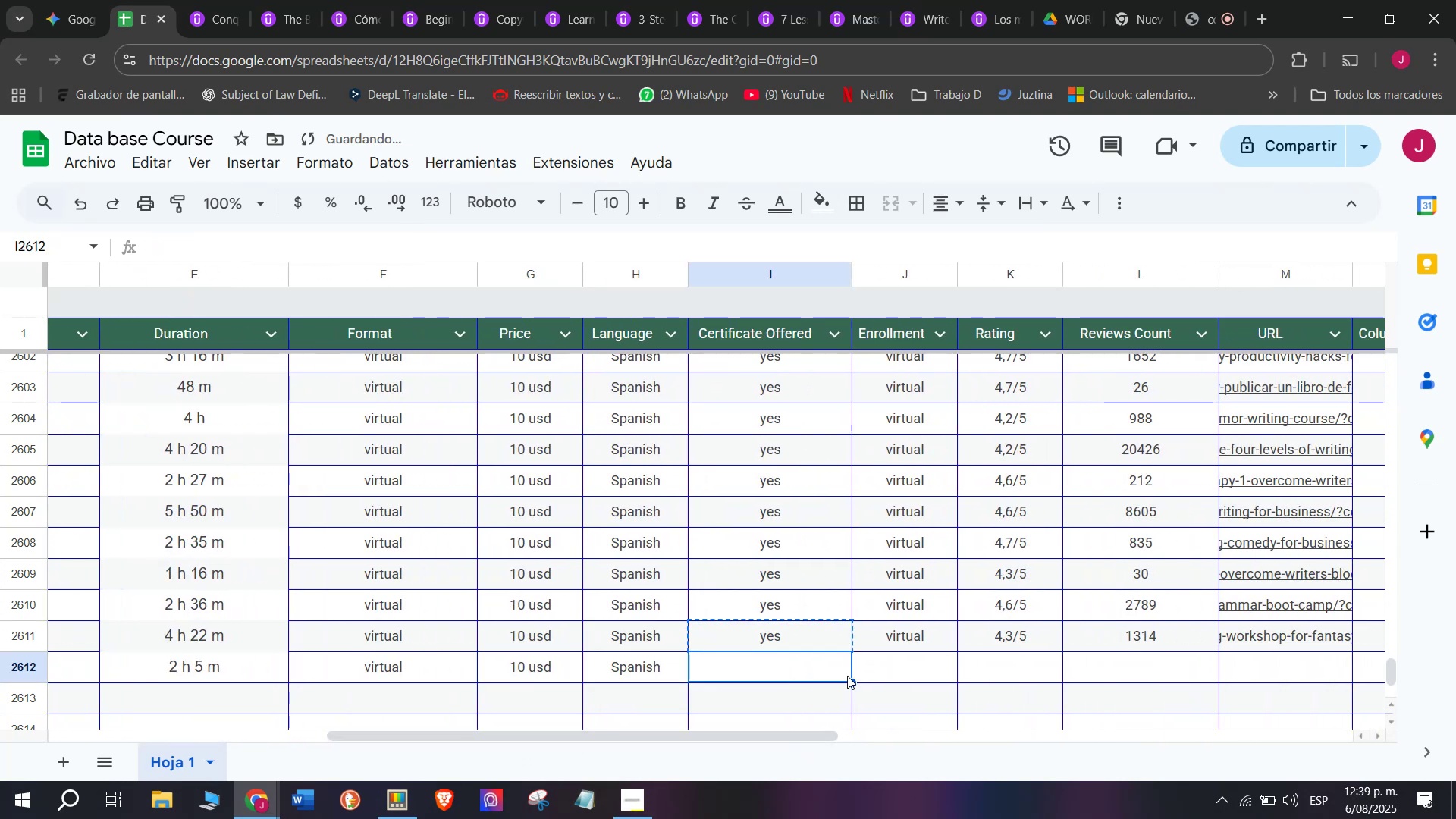 
key(Z)
 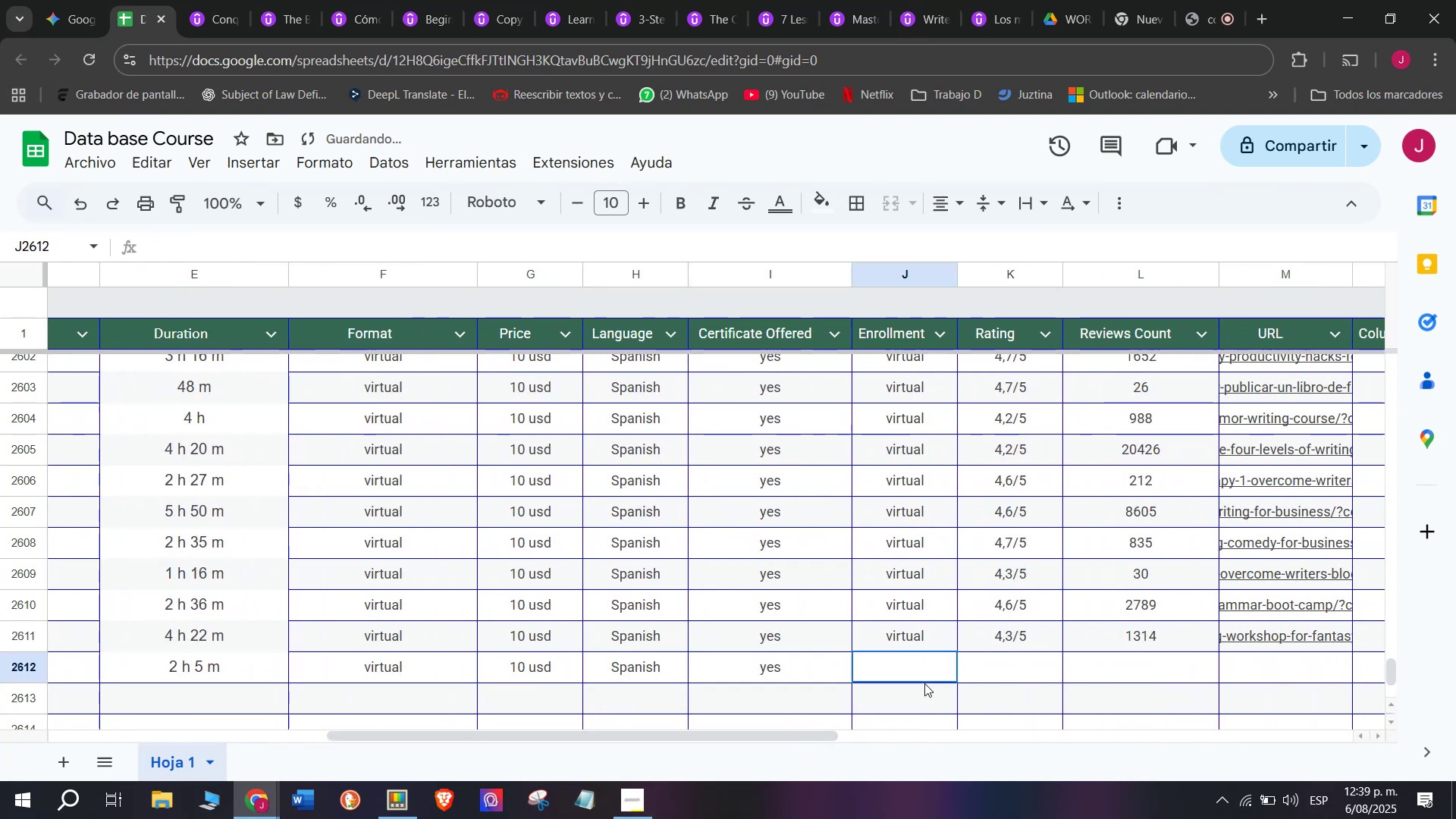 
key(Control+ControlLeft)
 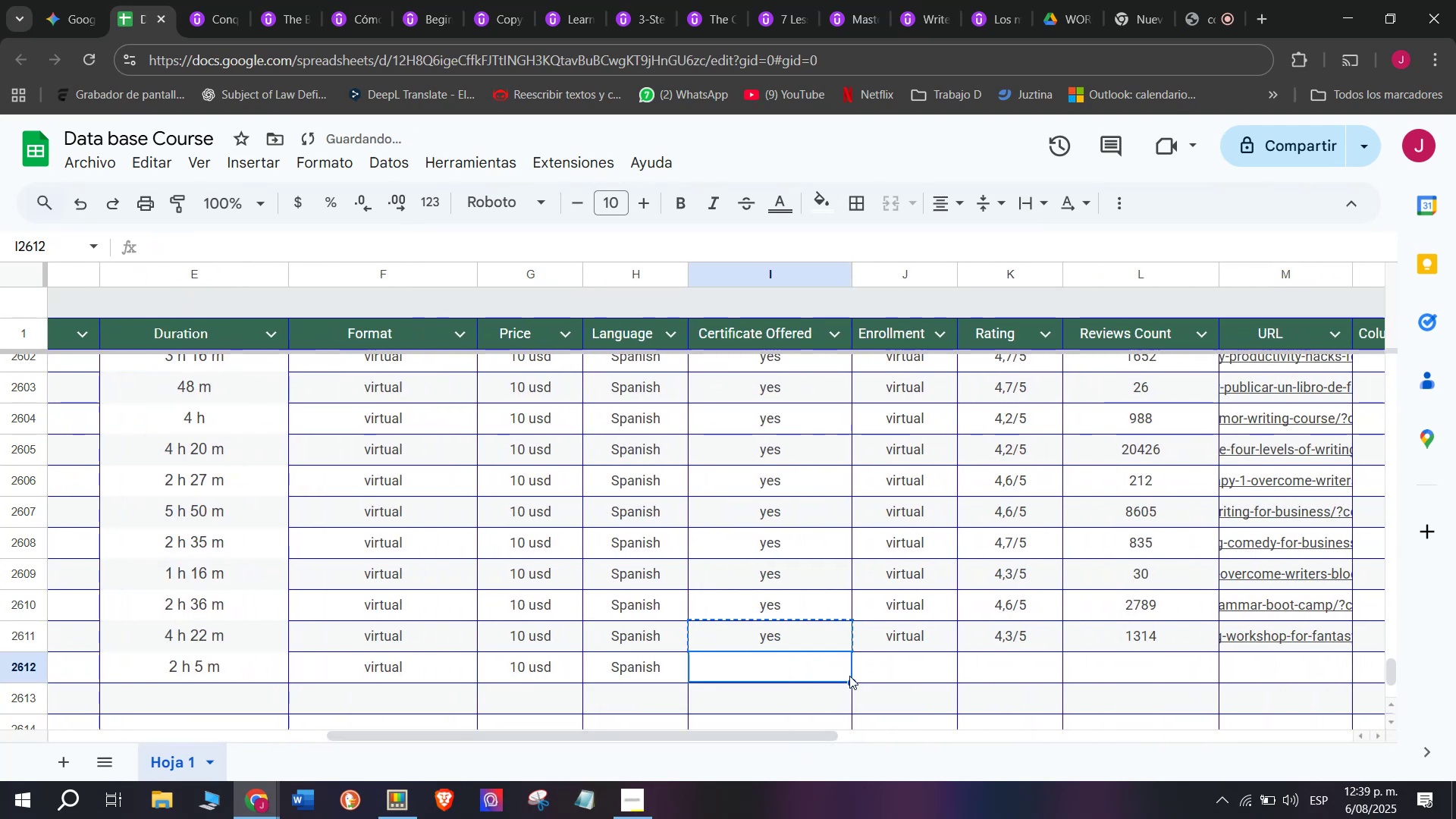 
key(Control+V)
 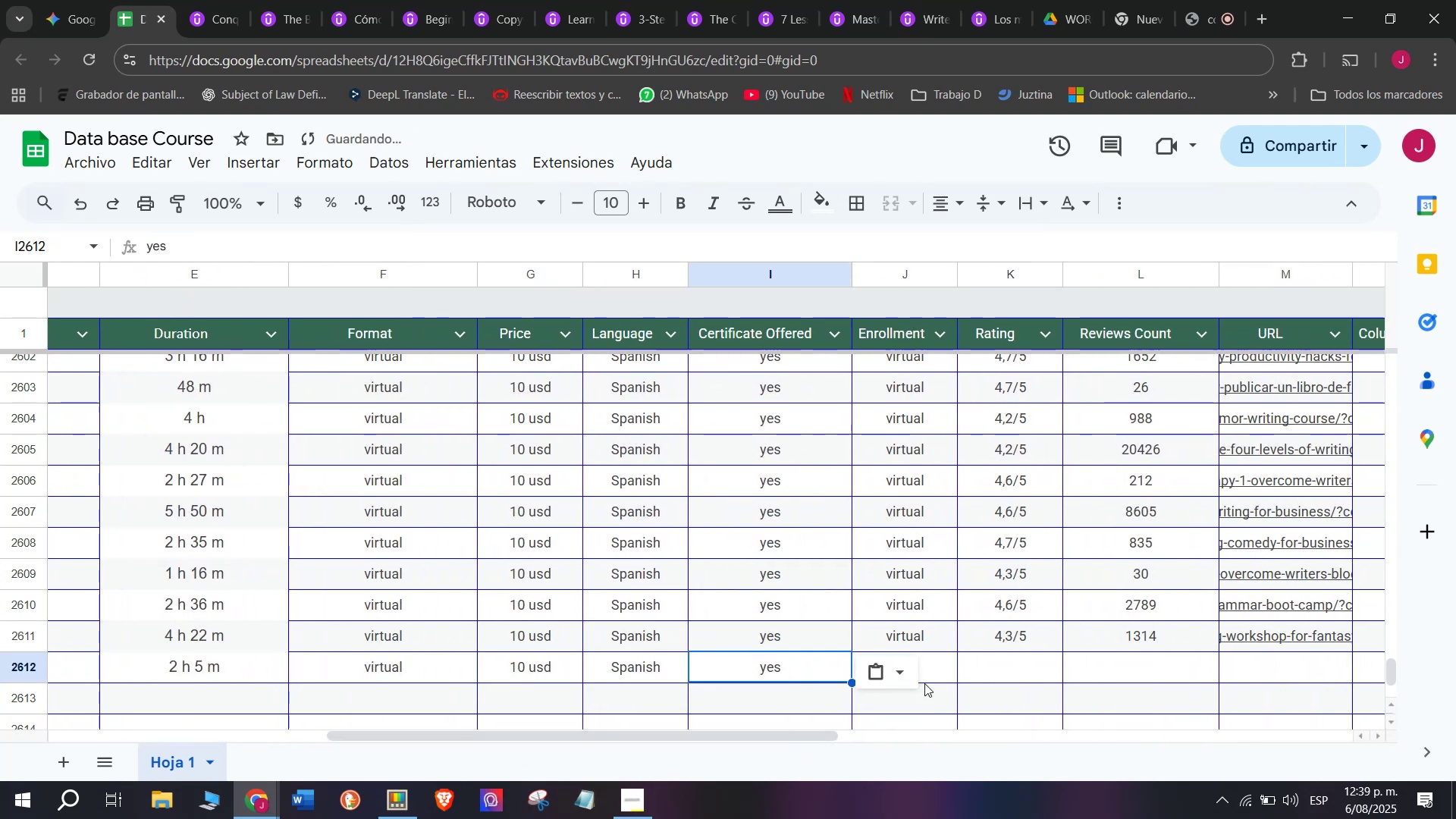 
left_click([924, 683])
 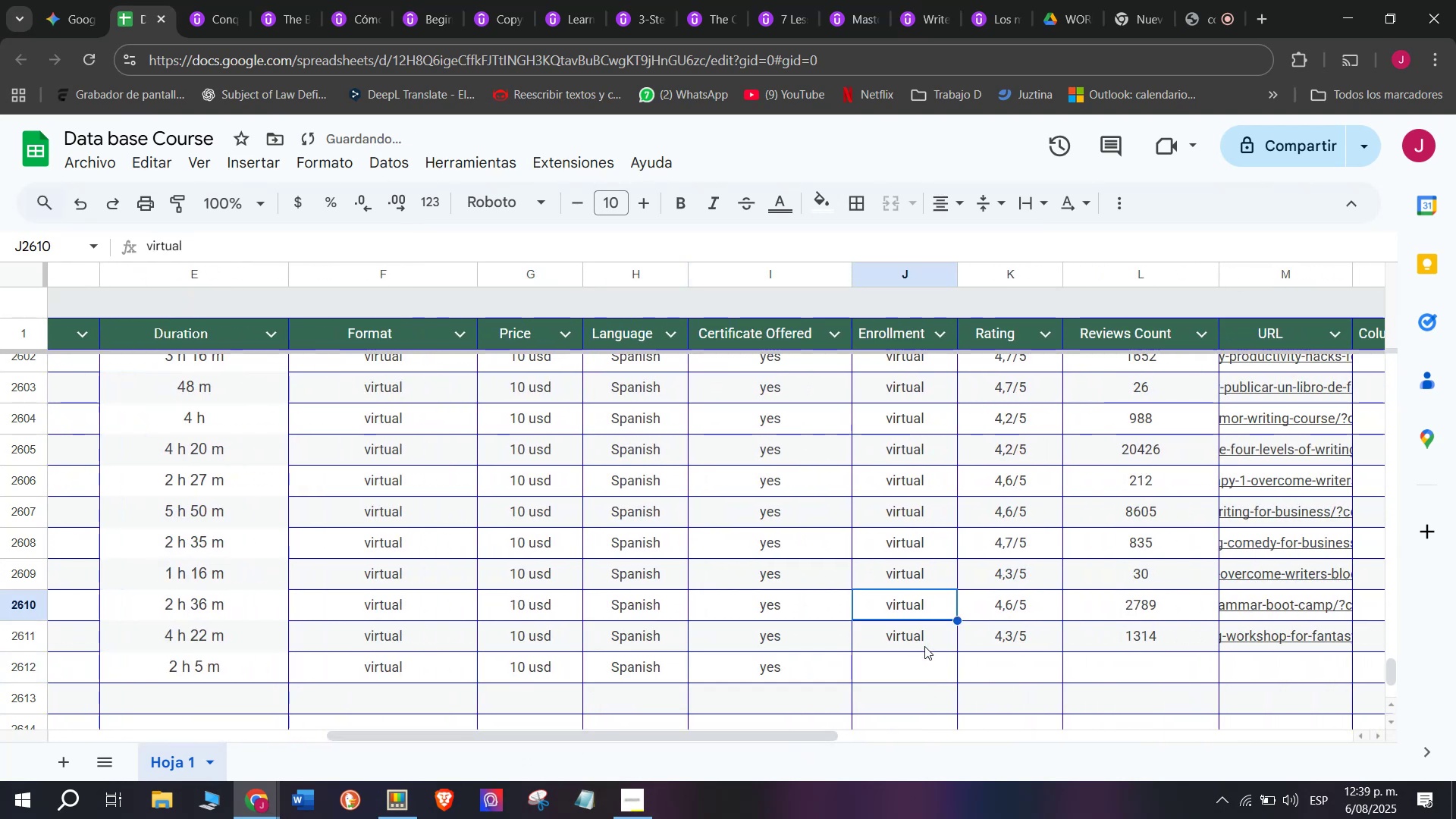 
double_click([924, 647])
 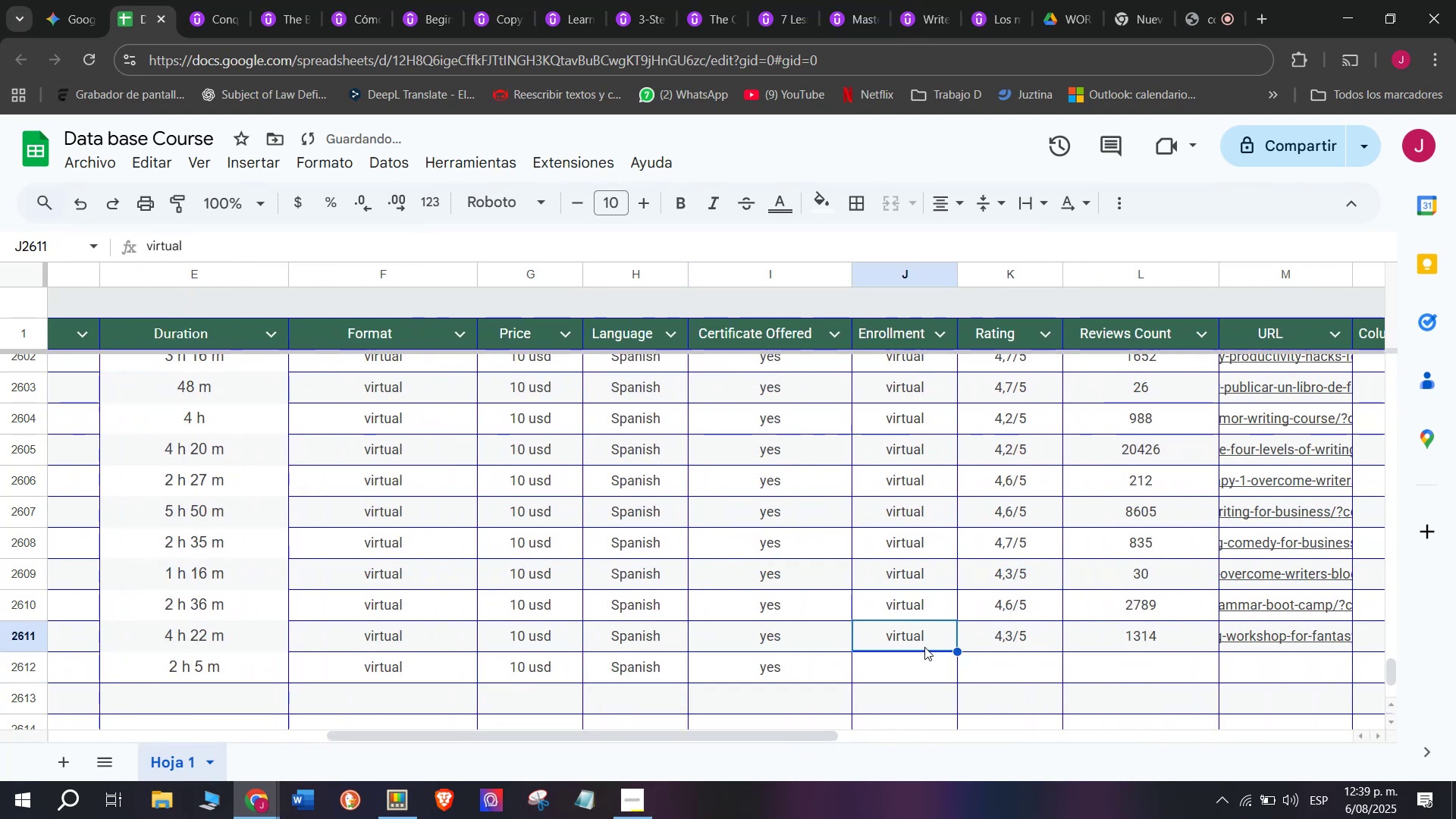 
key(Break)
 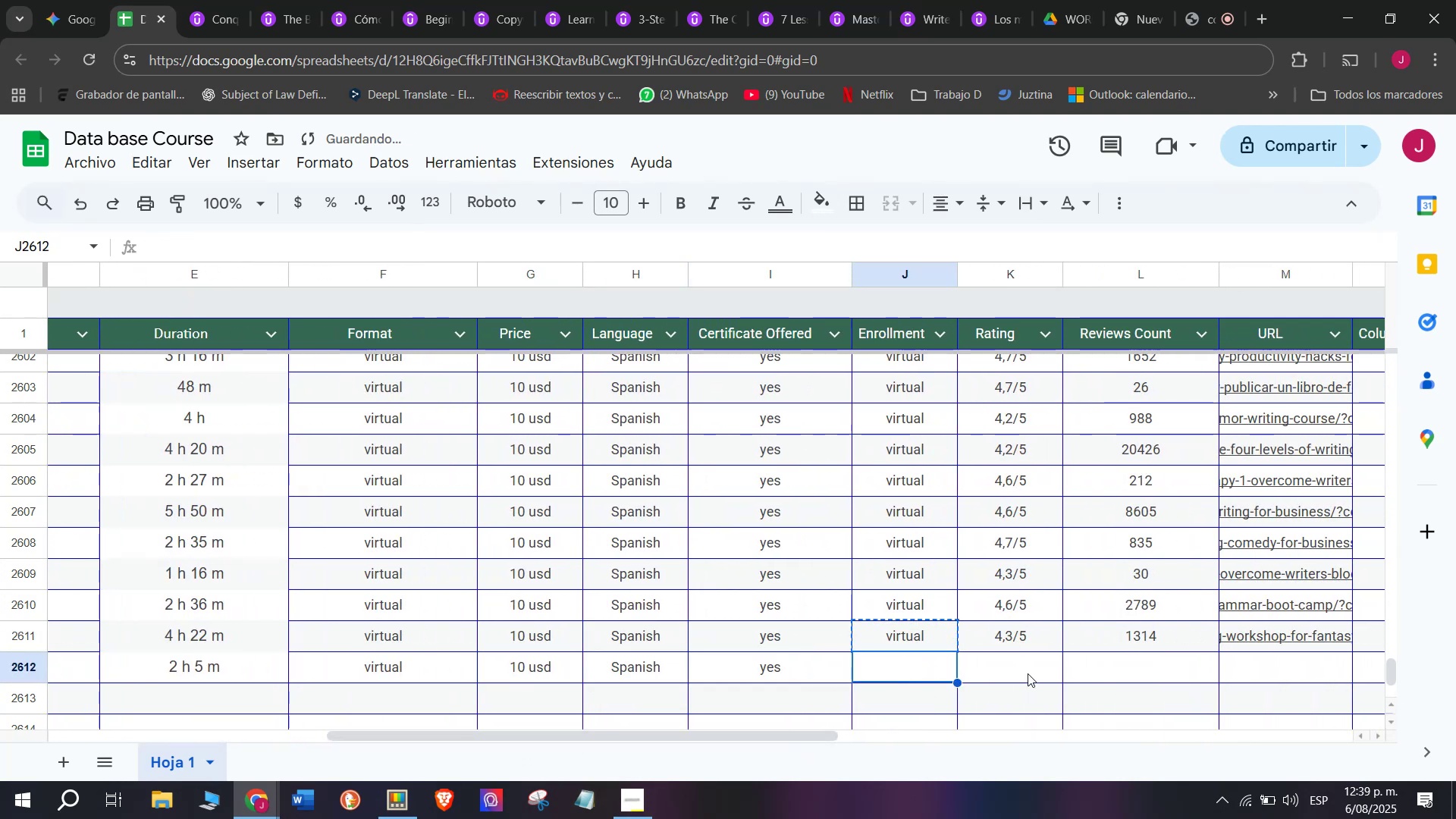 
key(Control+ControlLeft)
 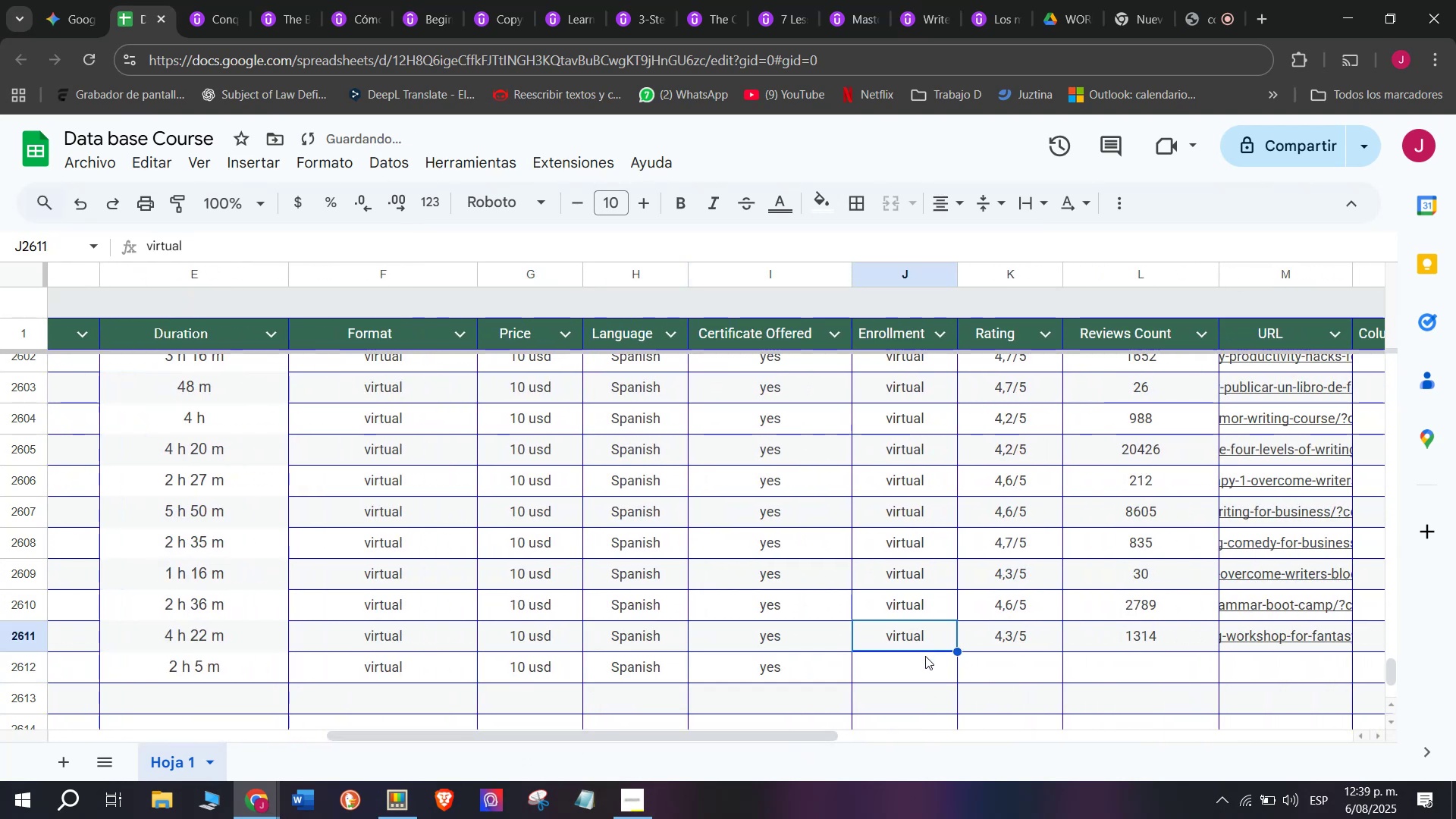 
key(Control+C)
 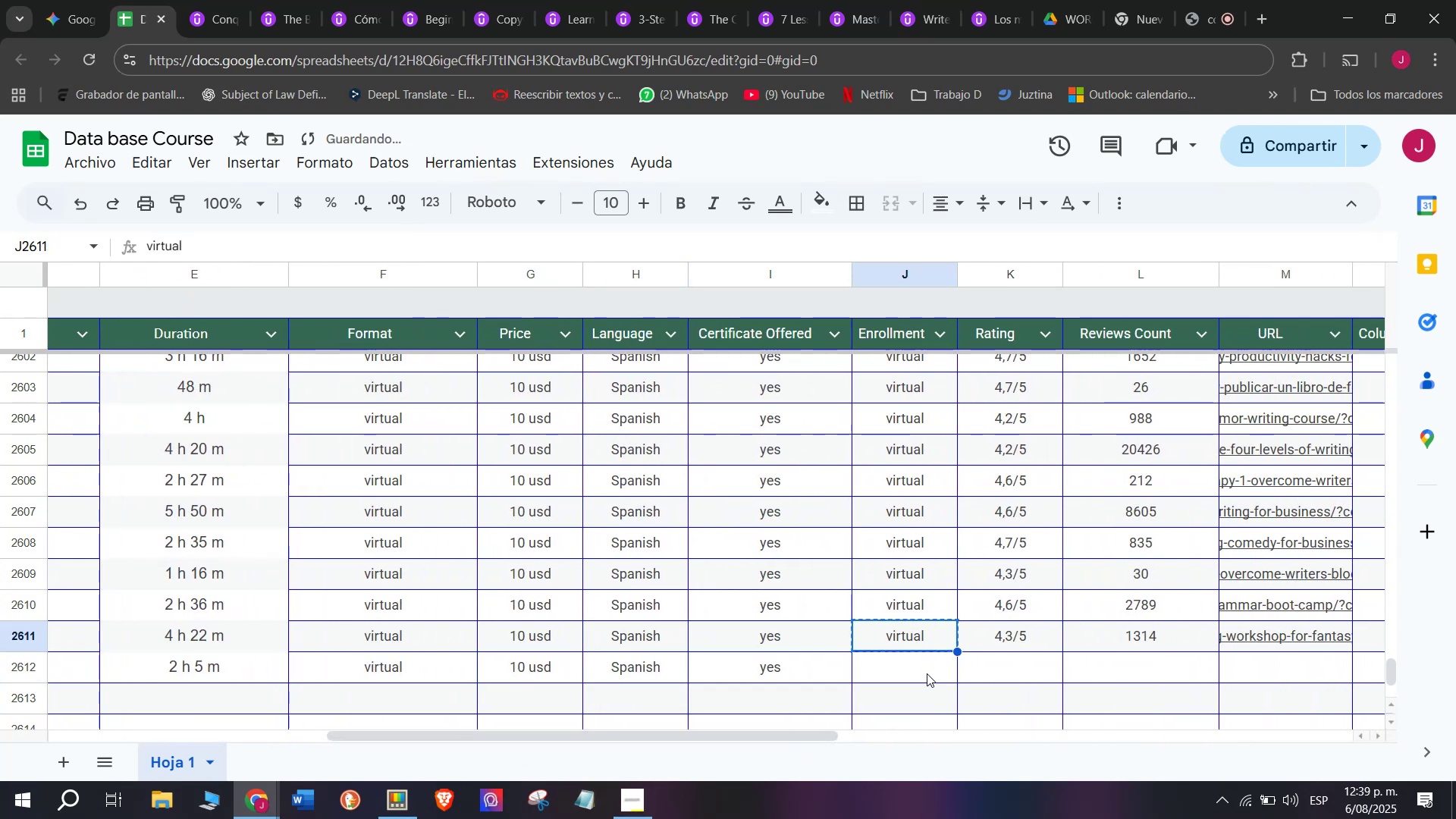 
triple_click([927, 673])
 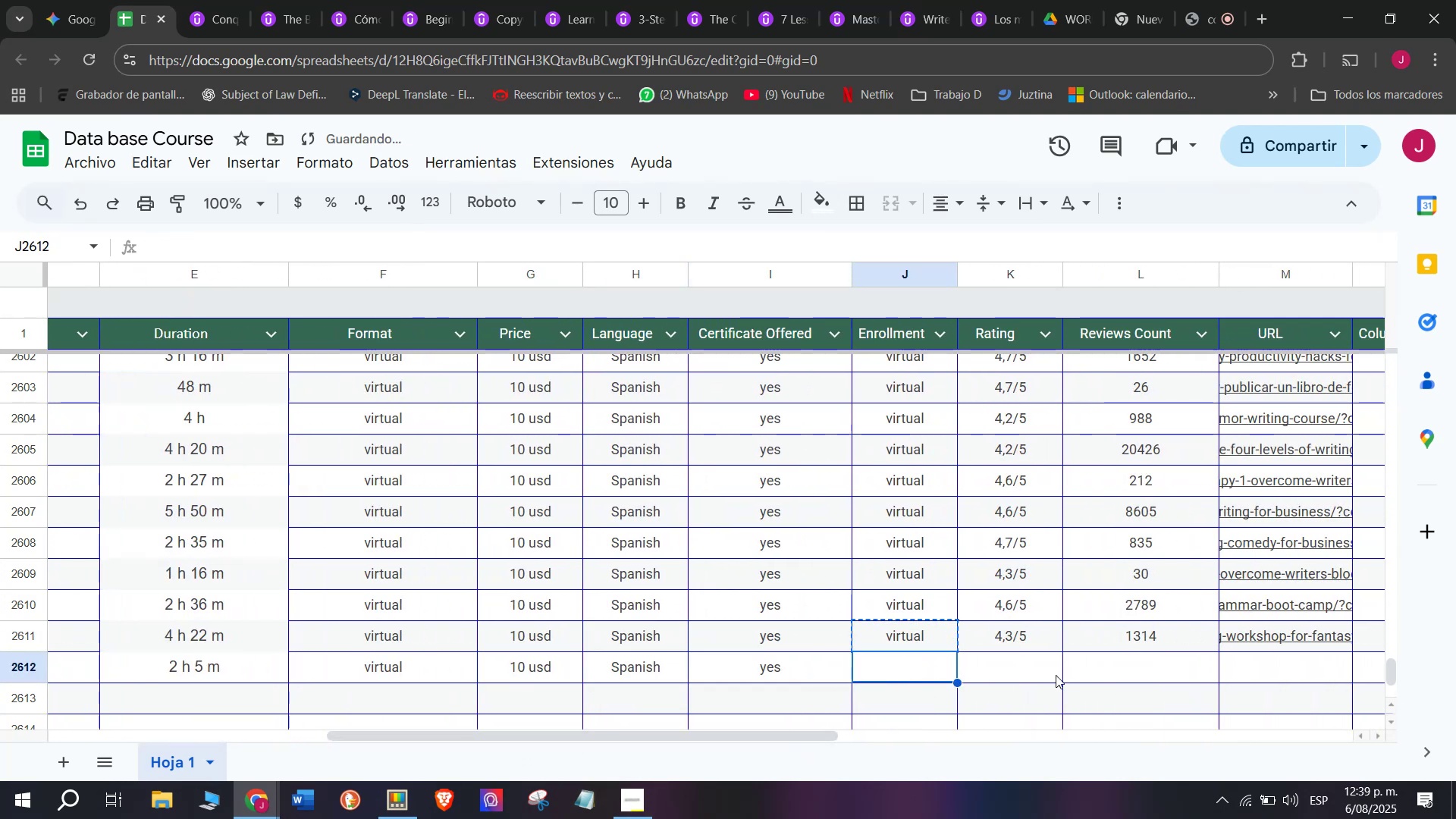 
key(Z)
 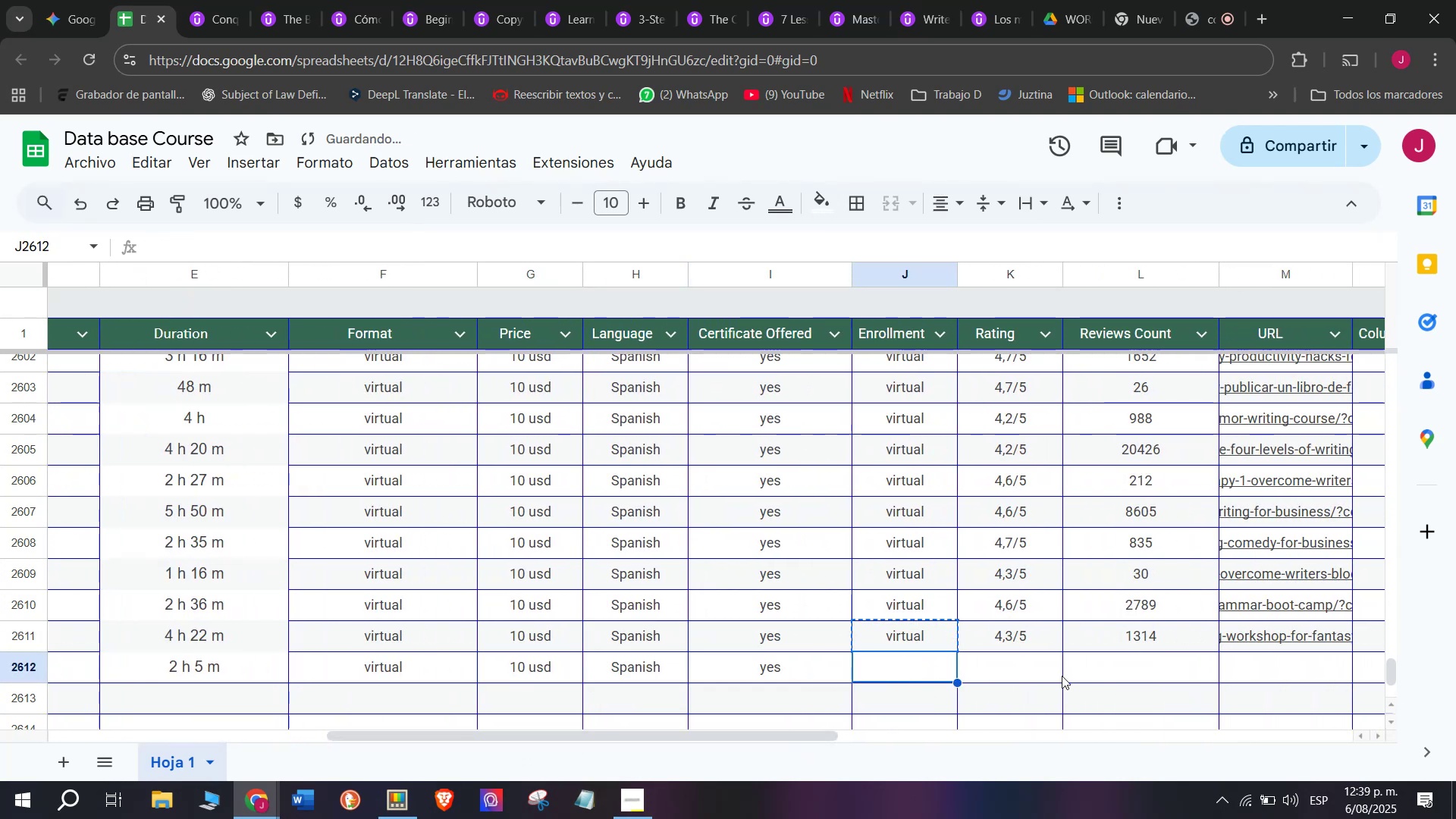 
key(Control+ControlLeft)
 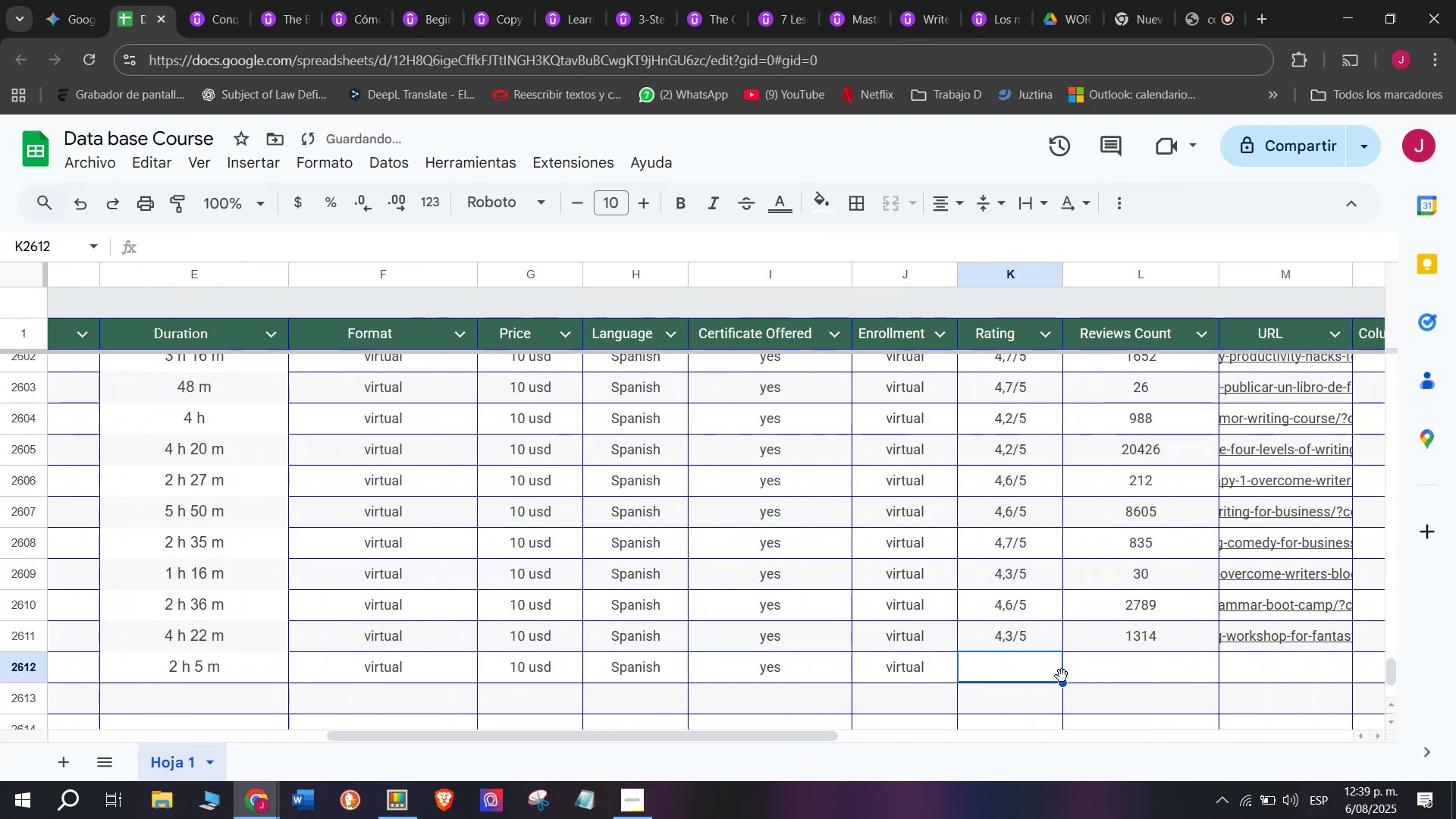 
key(Control+V)
 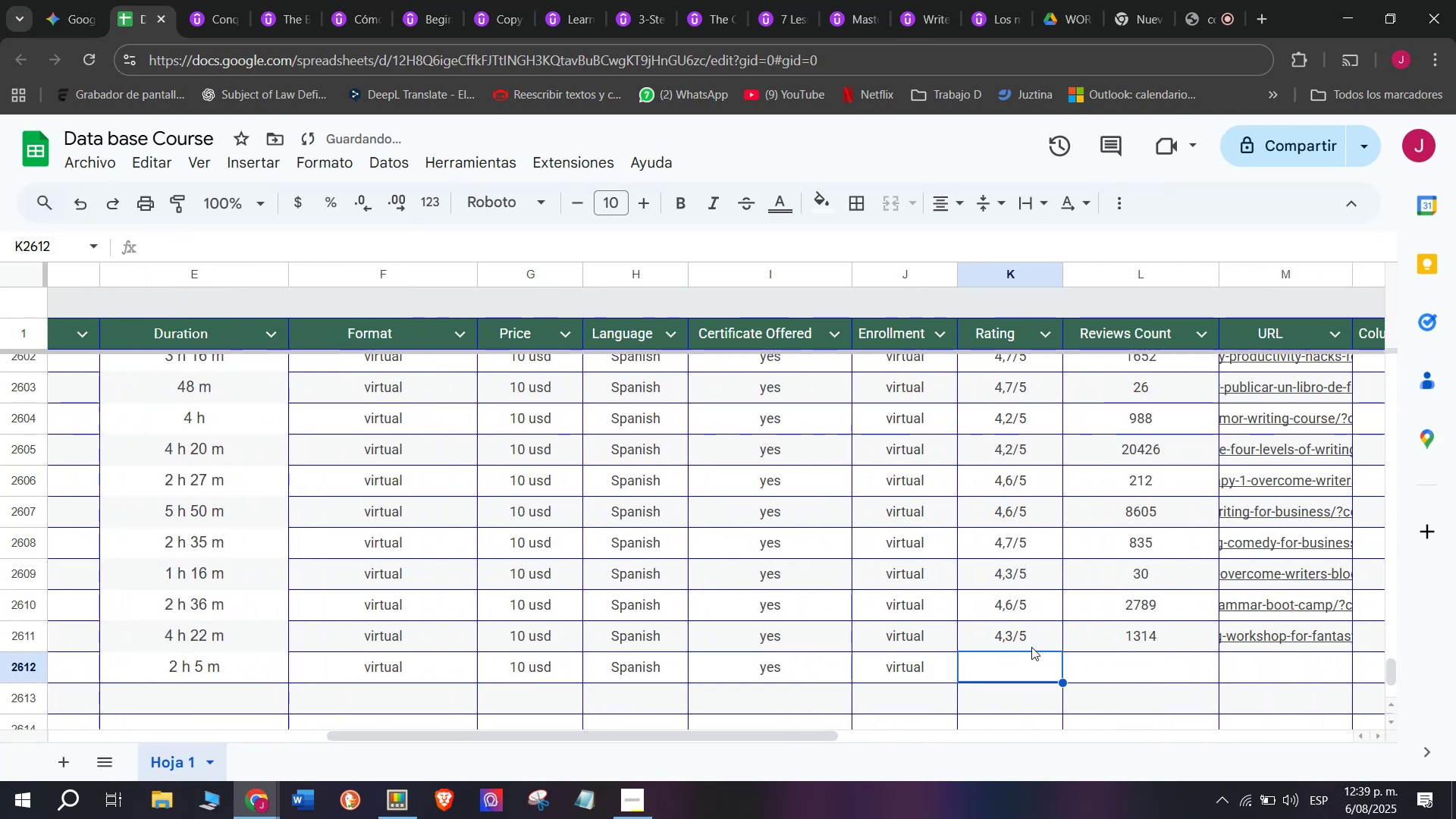 
double_click([1031, 645])
 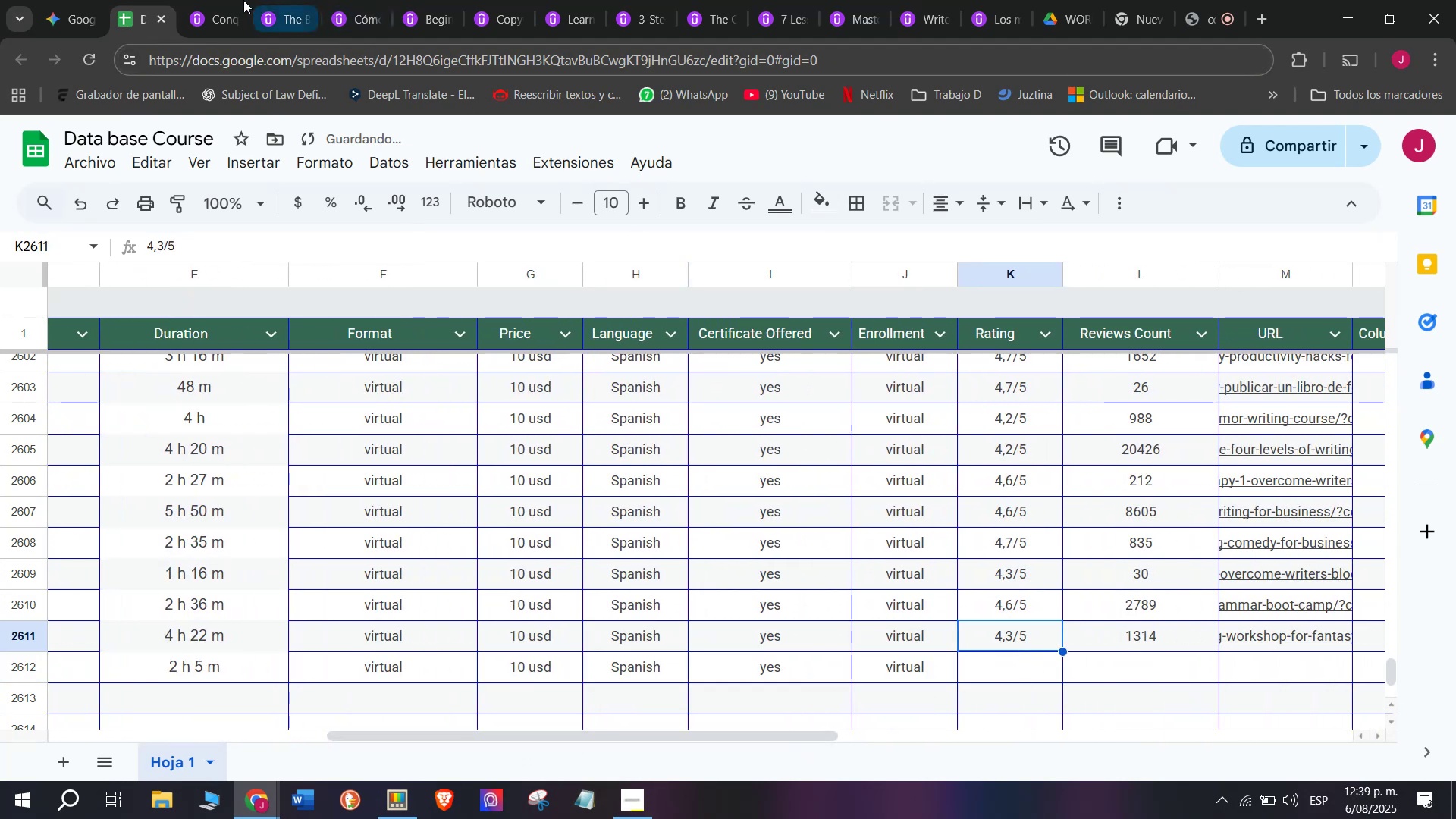 
left_click([216, 0])
 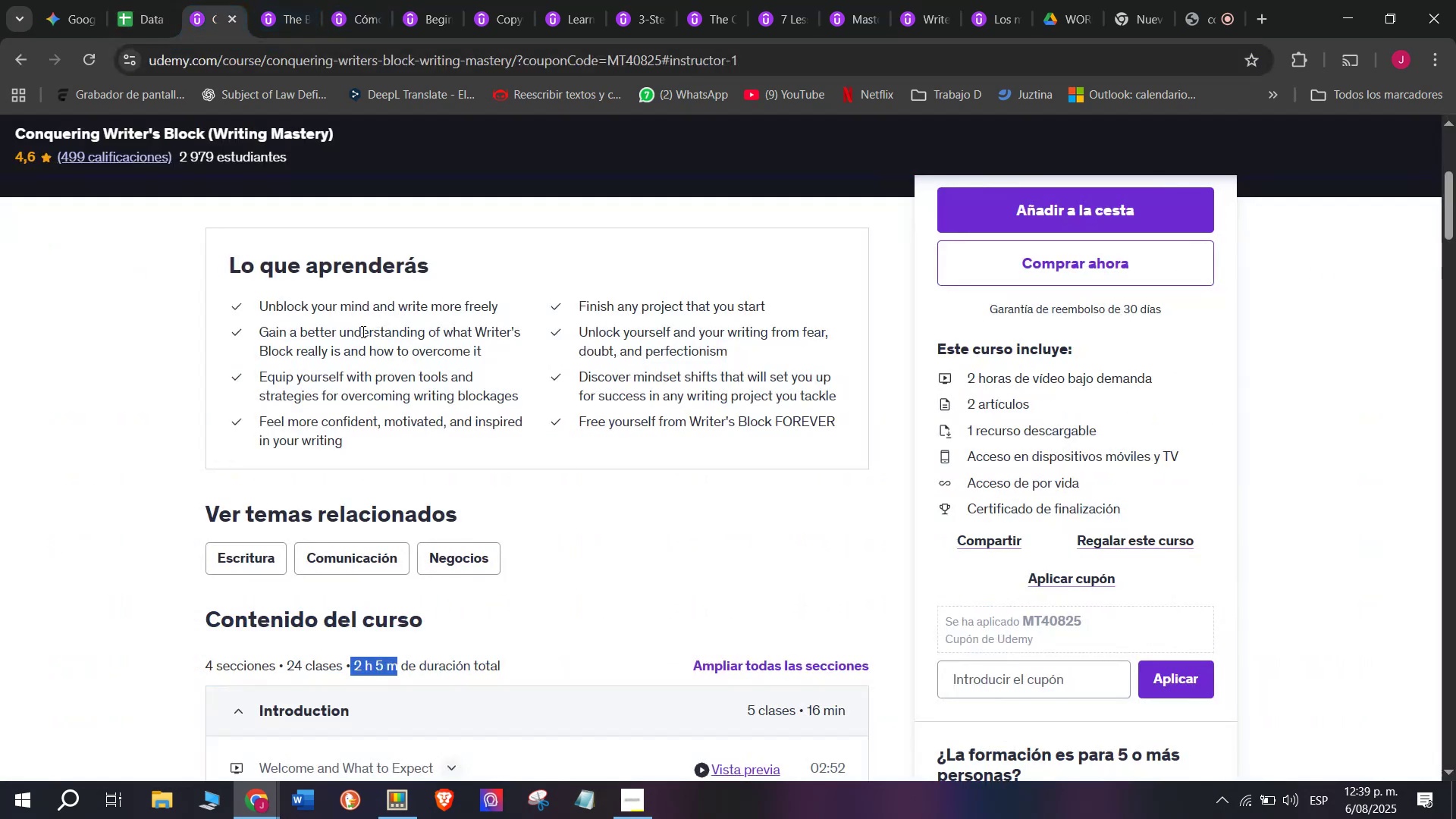 
scroll: coordinate [391, 453], scroll_direction: up, amount: 2.0
 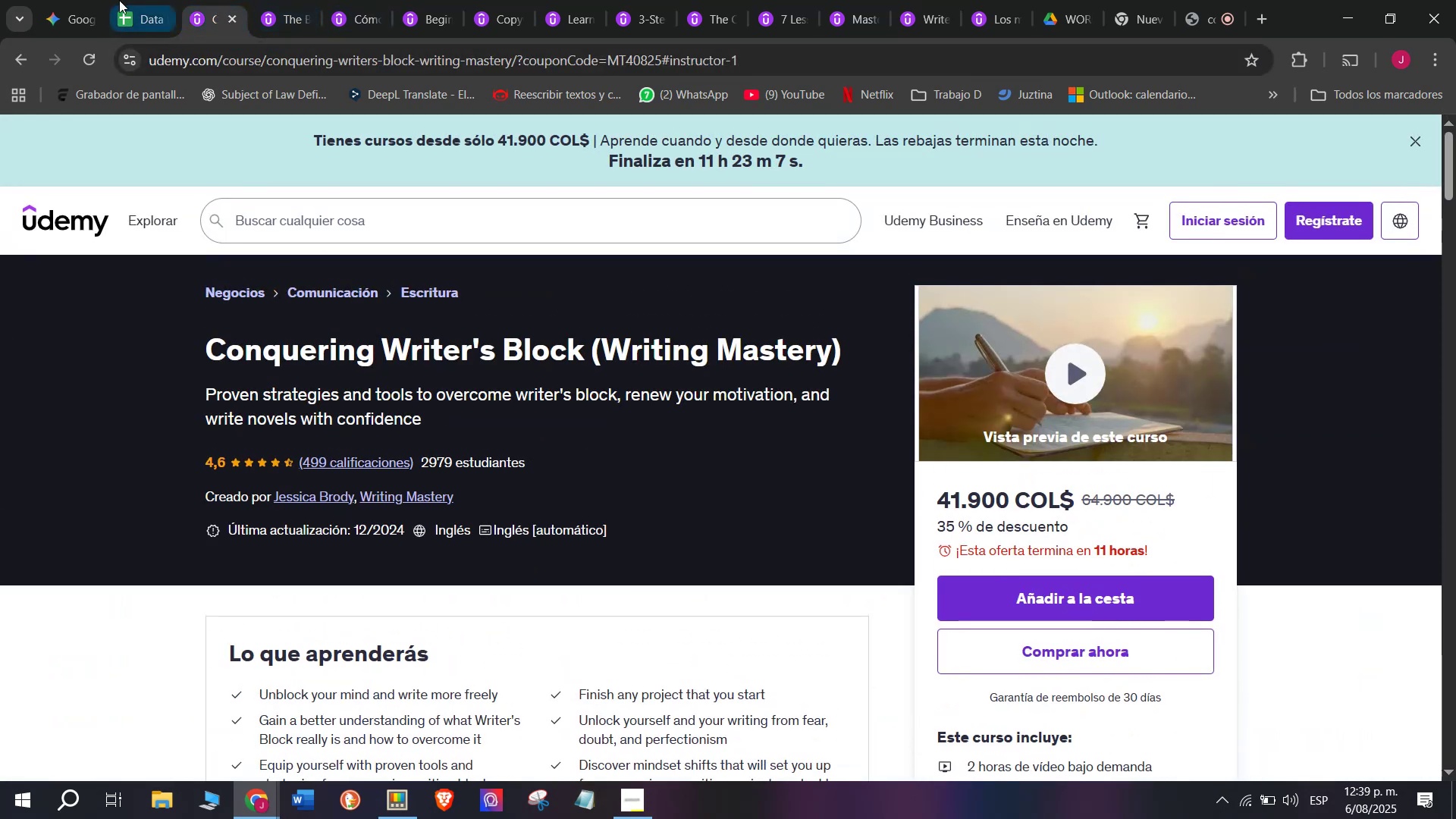 
left_click([124, 0])
 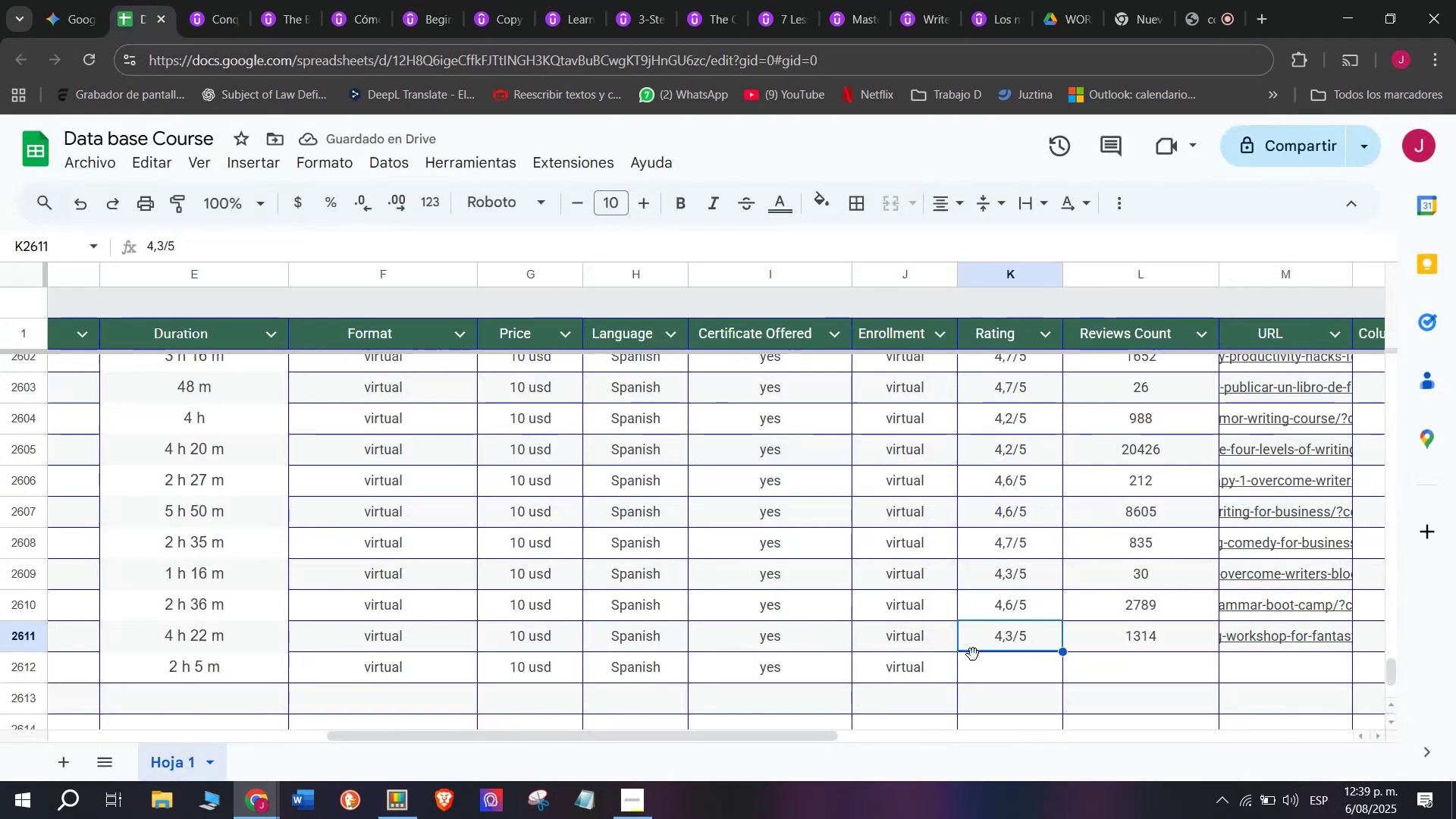 
key(Break)
 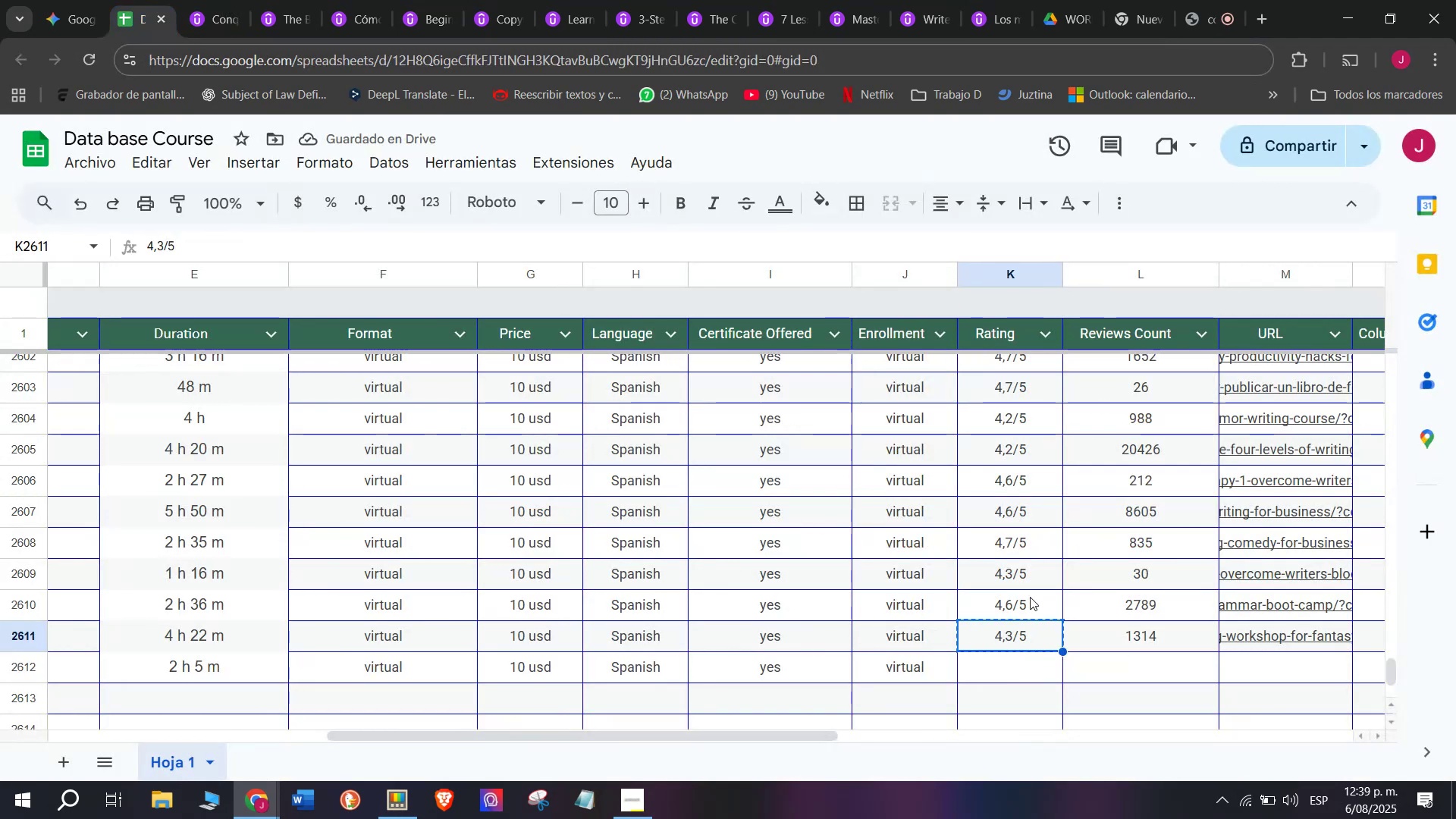 
key(Control+ControlLeft)
 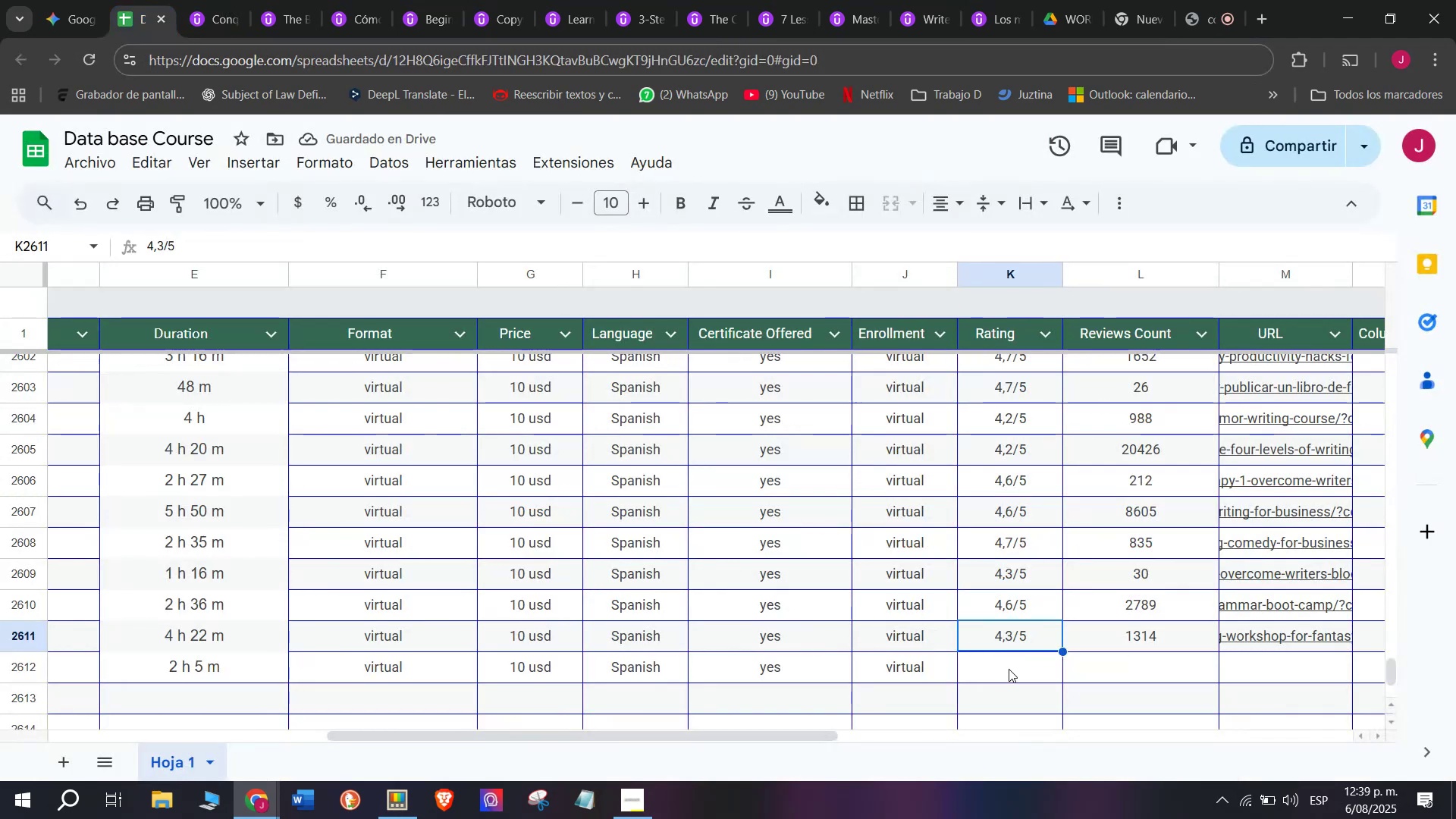 
key(Control+C)
 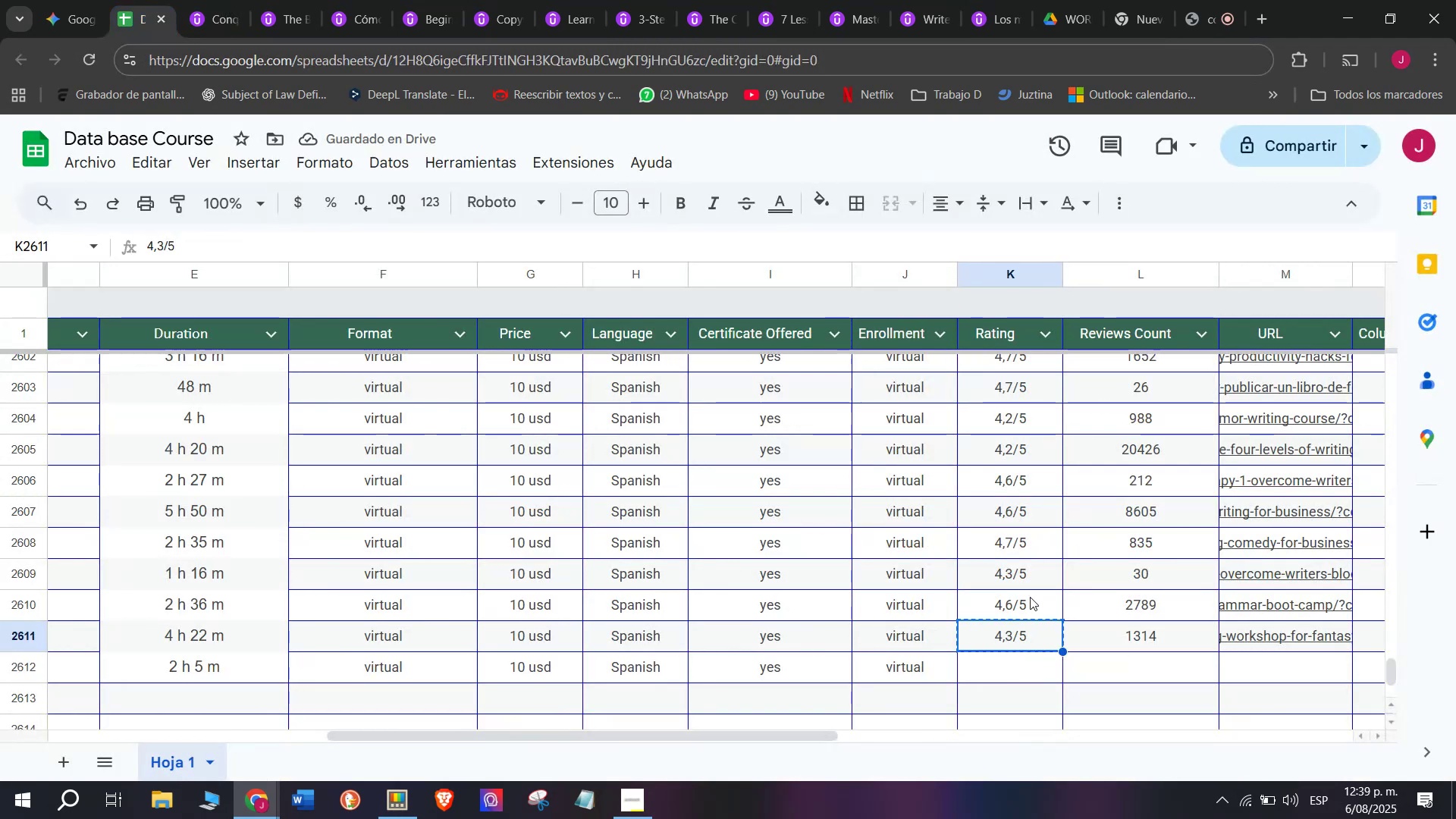 
left_click([1031, 598])
 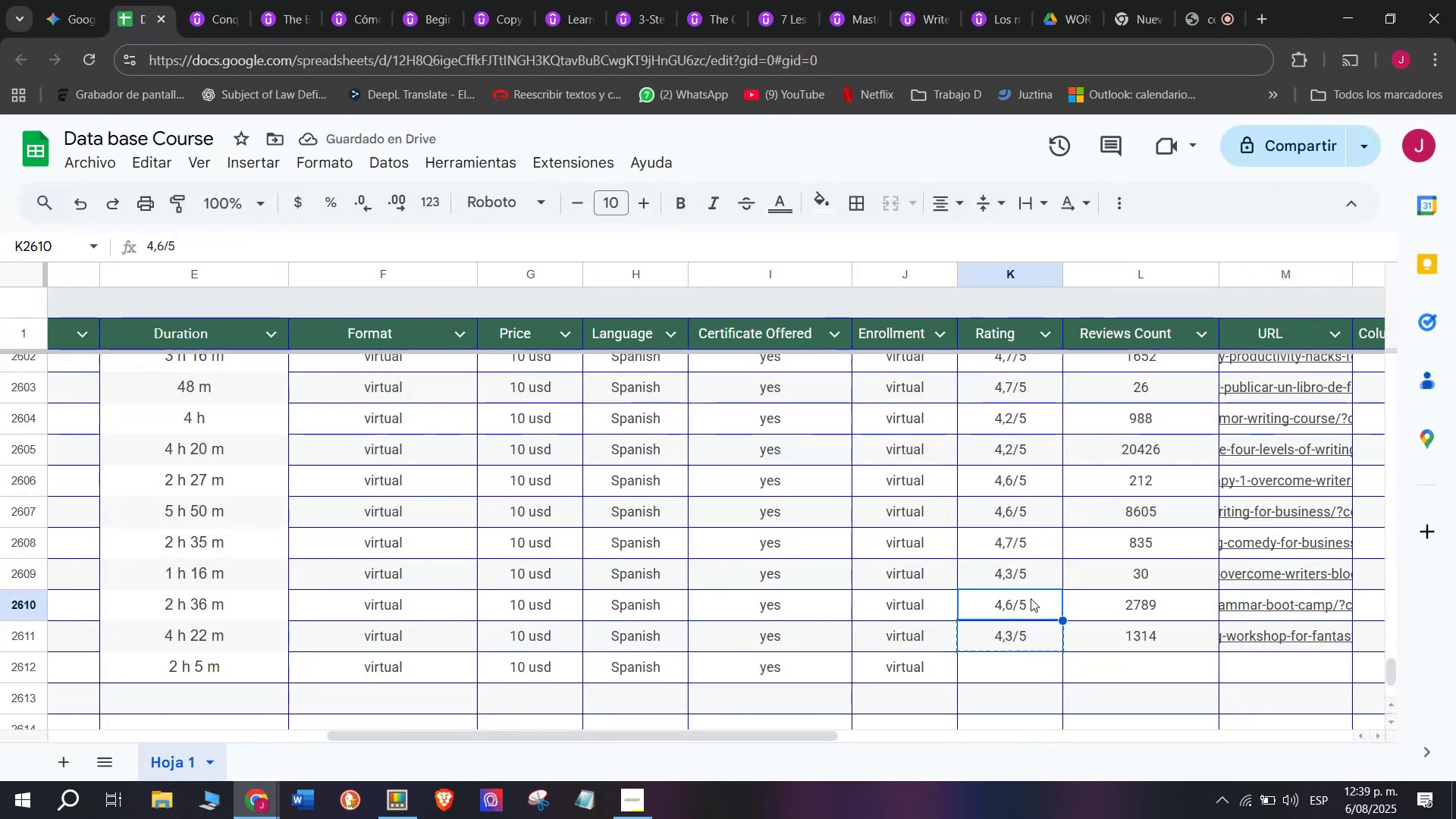 
key(Break)
 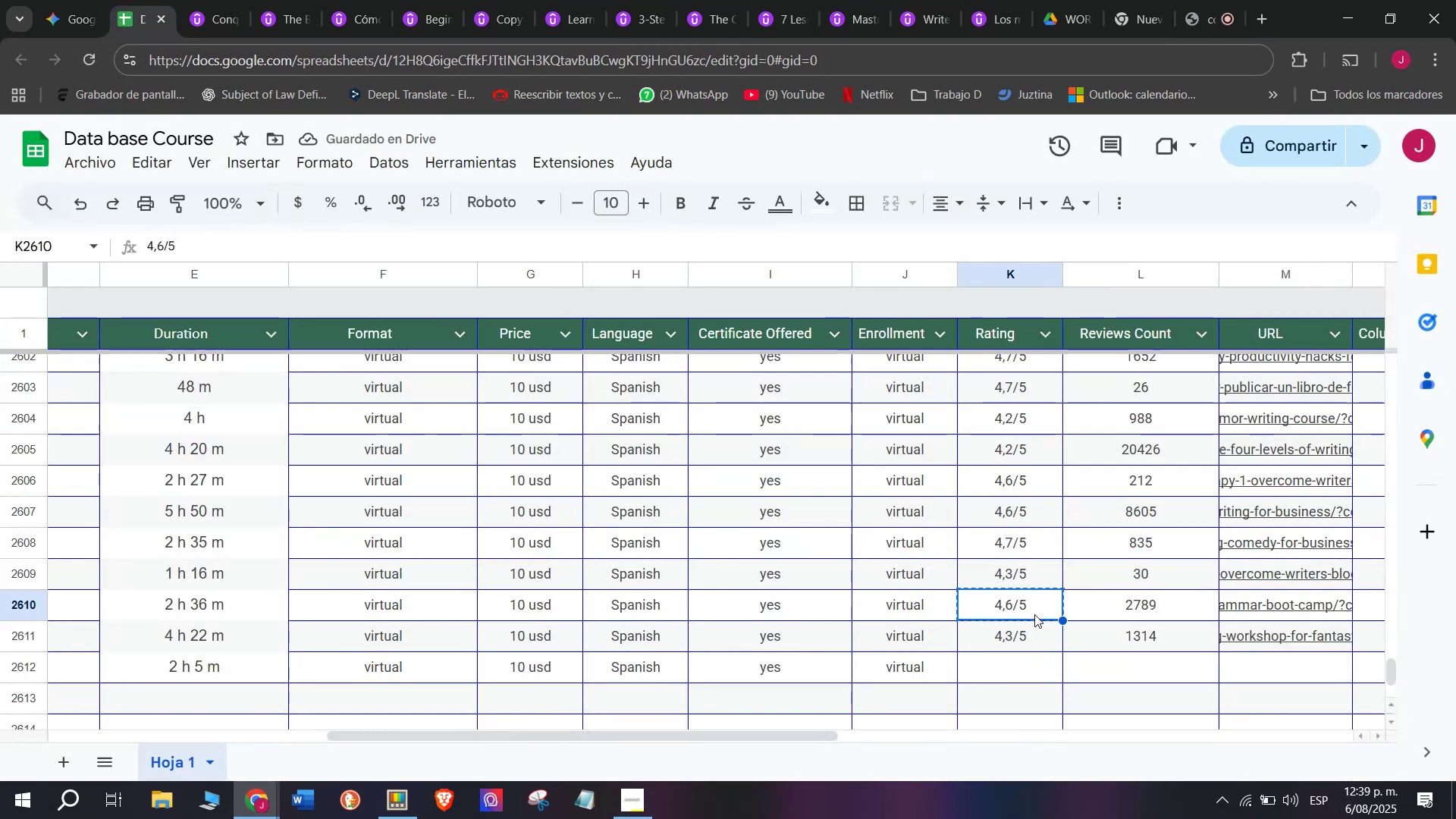 
key(Control+ControlLeft)
 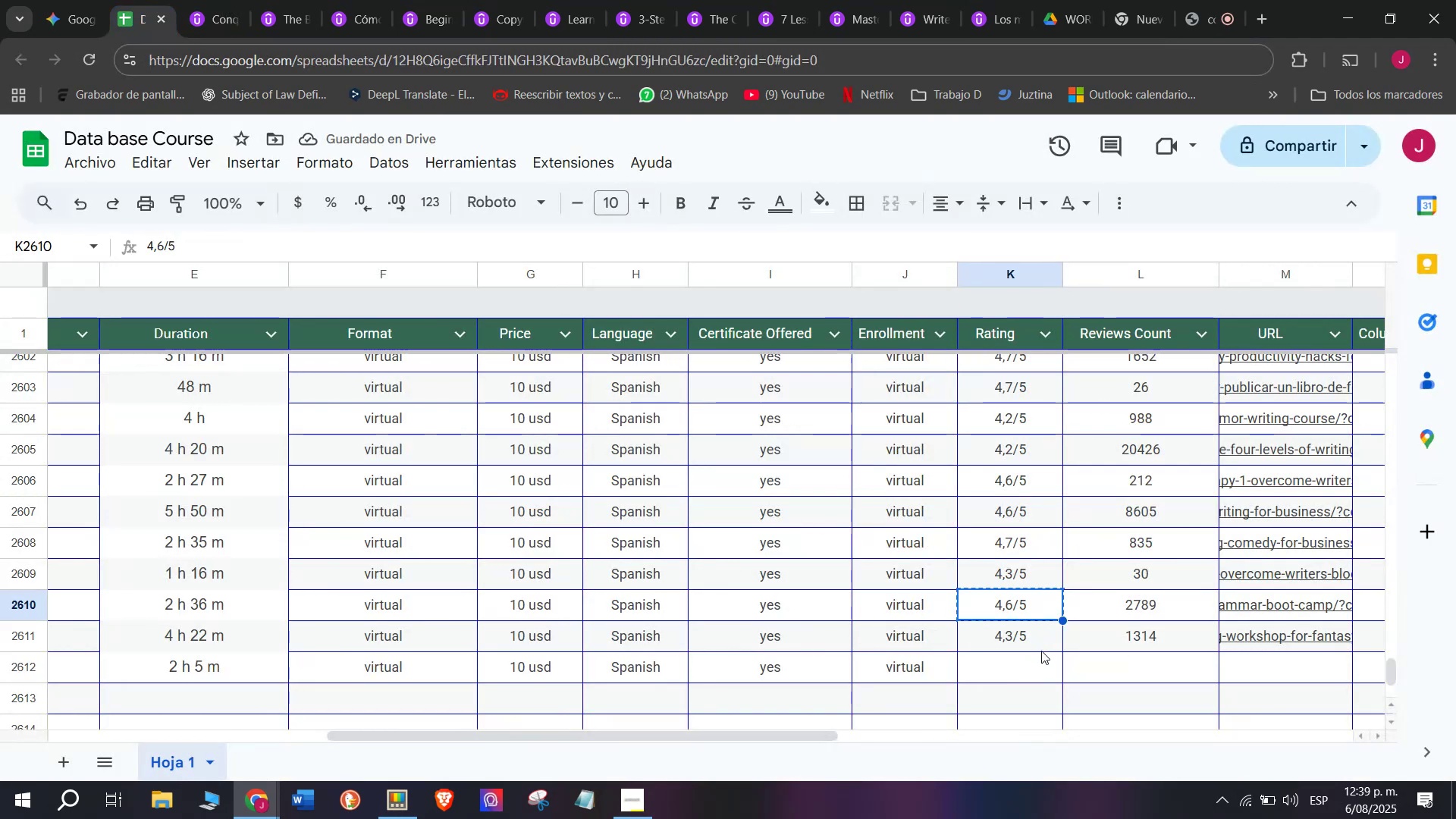 
key(Control+C)
 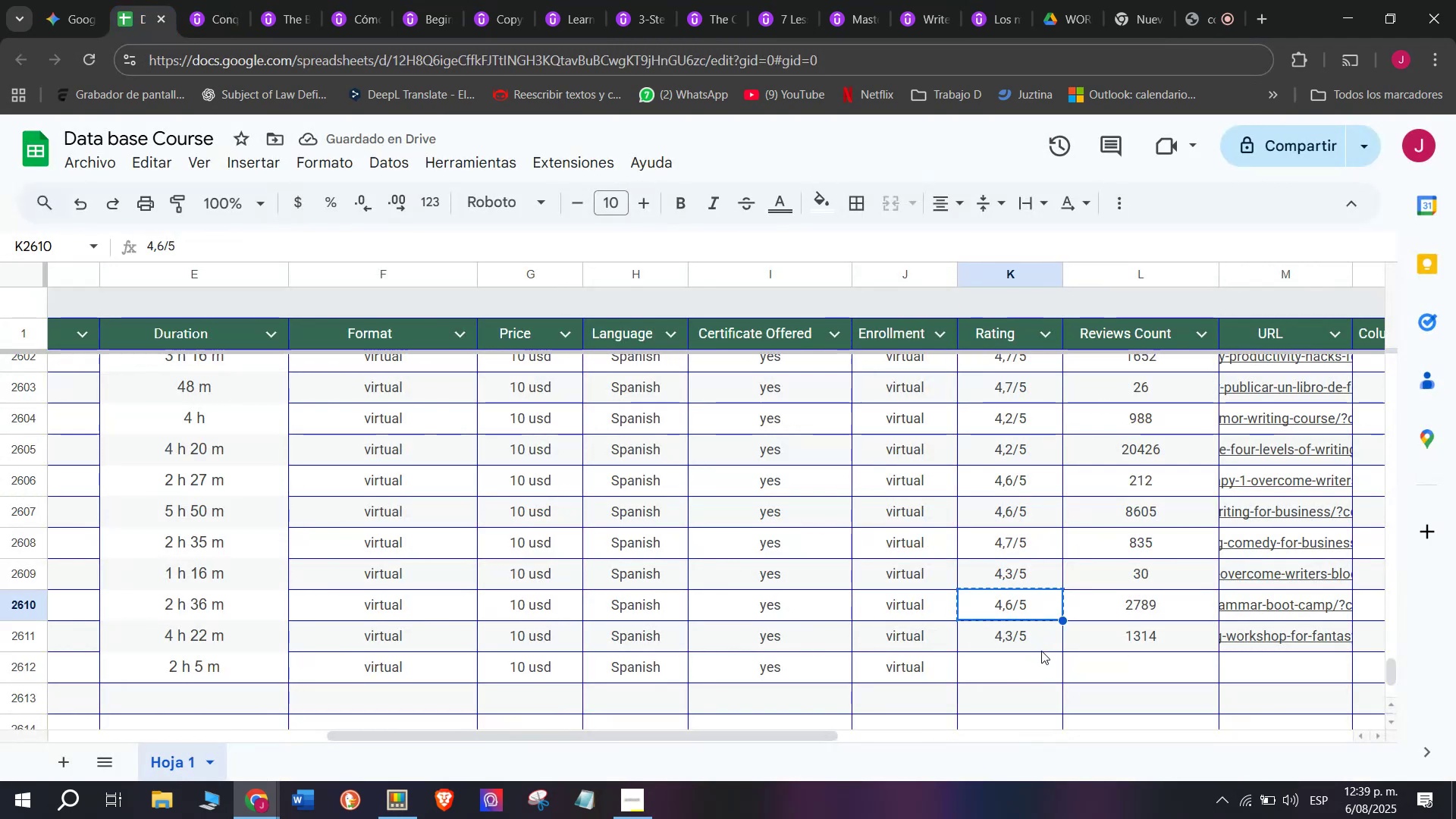 
left_click([1041, 651])
 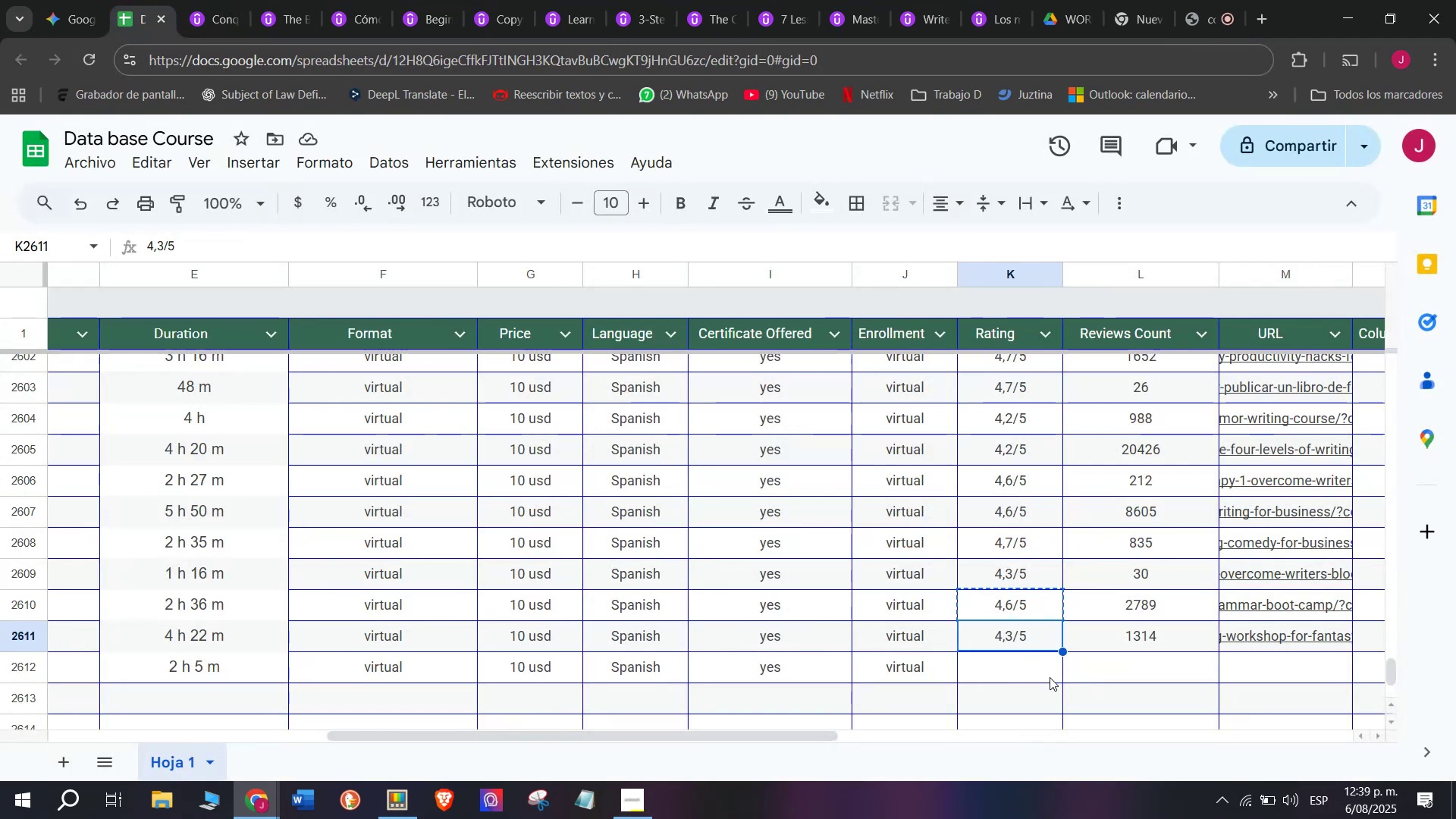 
key(Control+Shift+ControlLeft)
 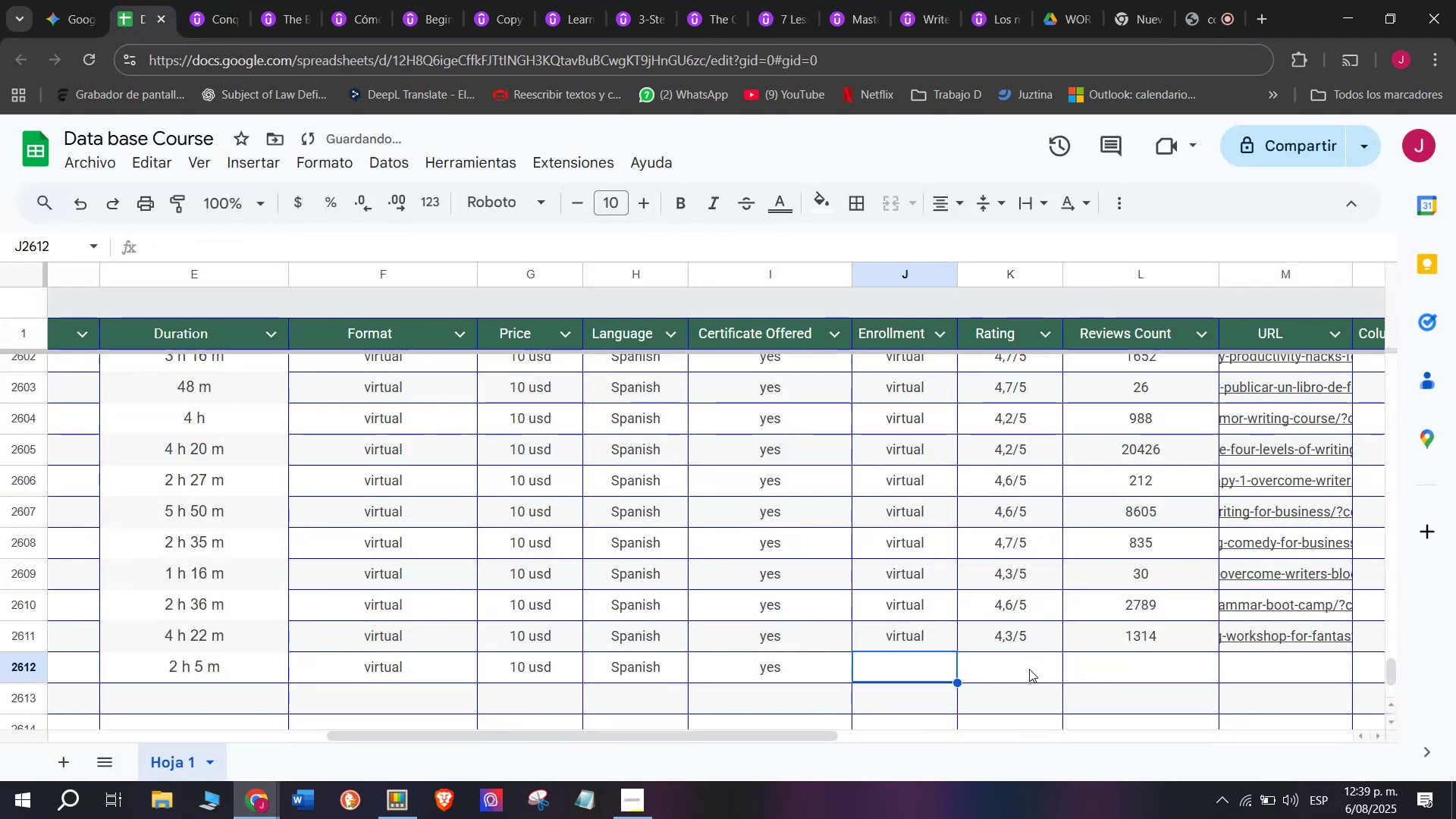 
key(Shift+ShiftLeft)
 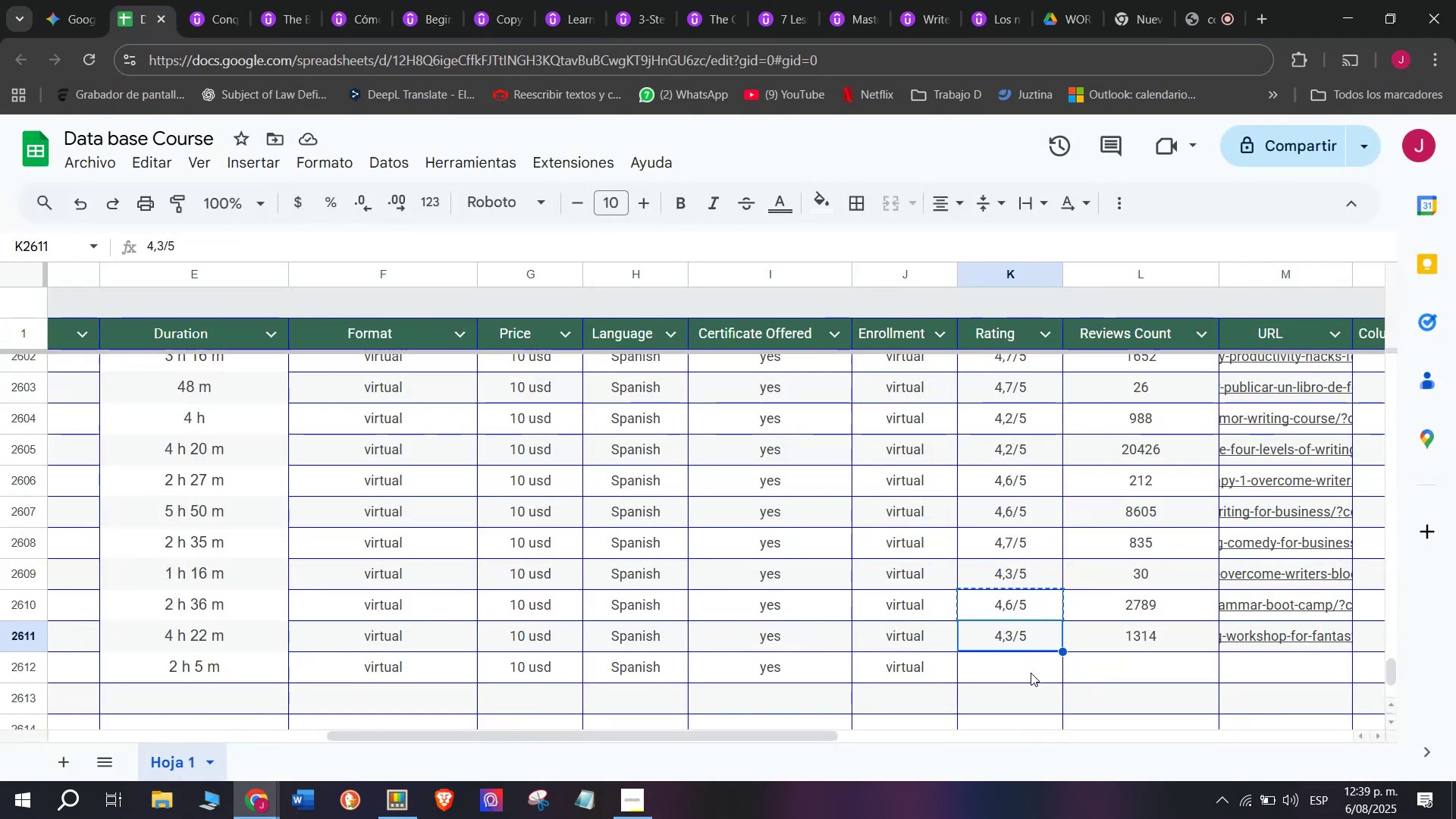 
key(Control+Shift+Z)
 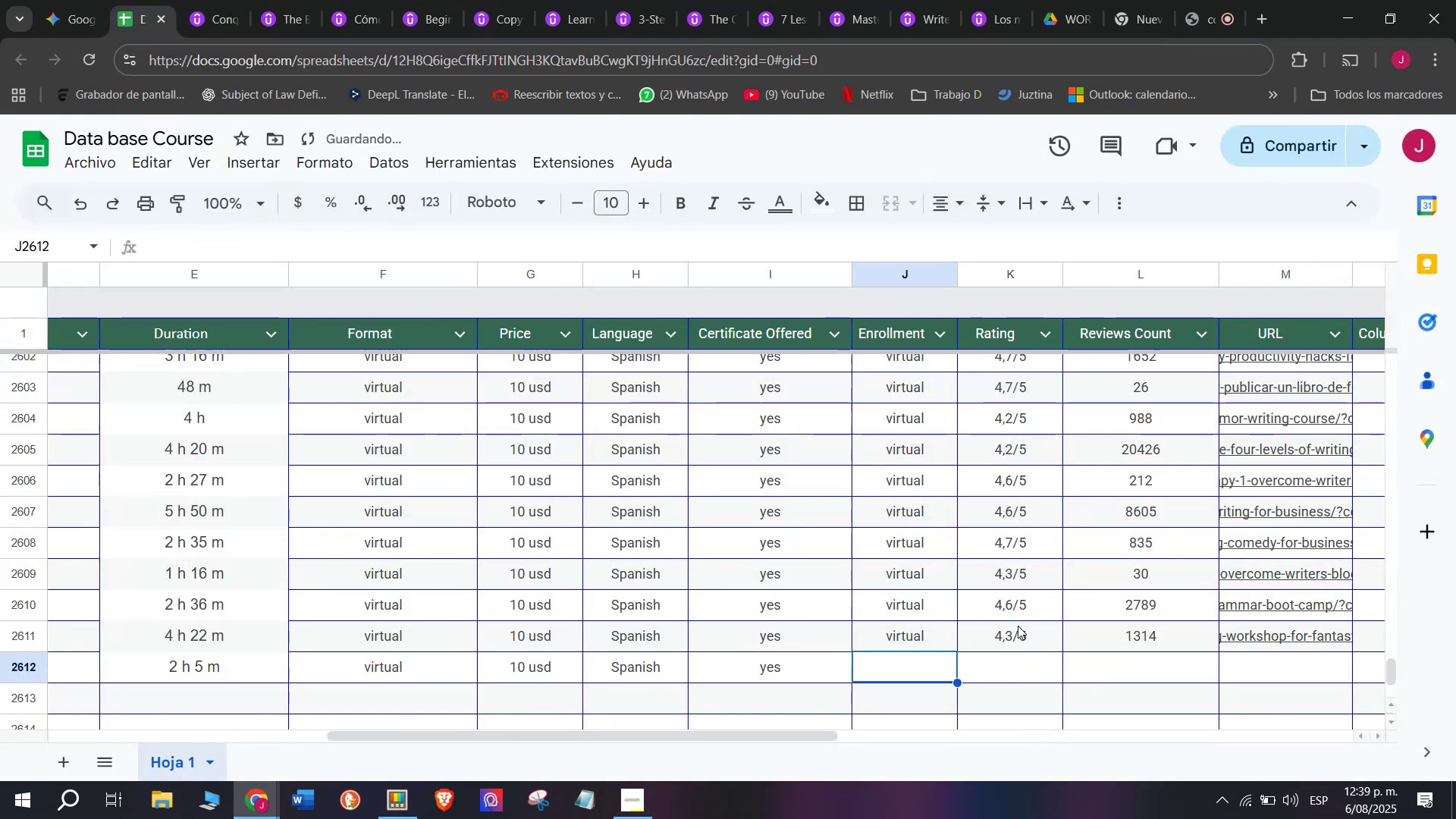 
left_click([1016, 622])
 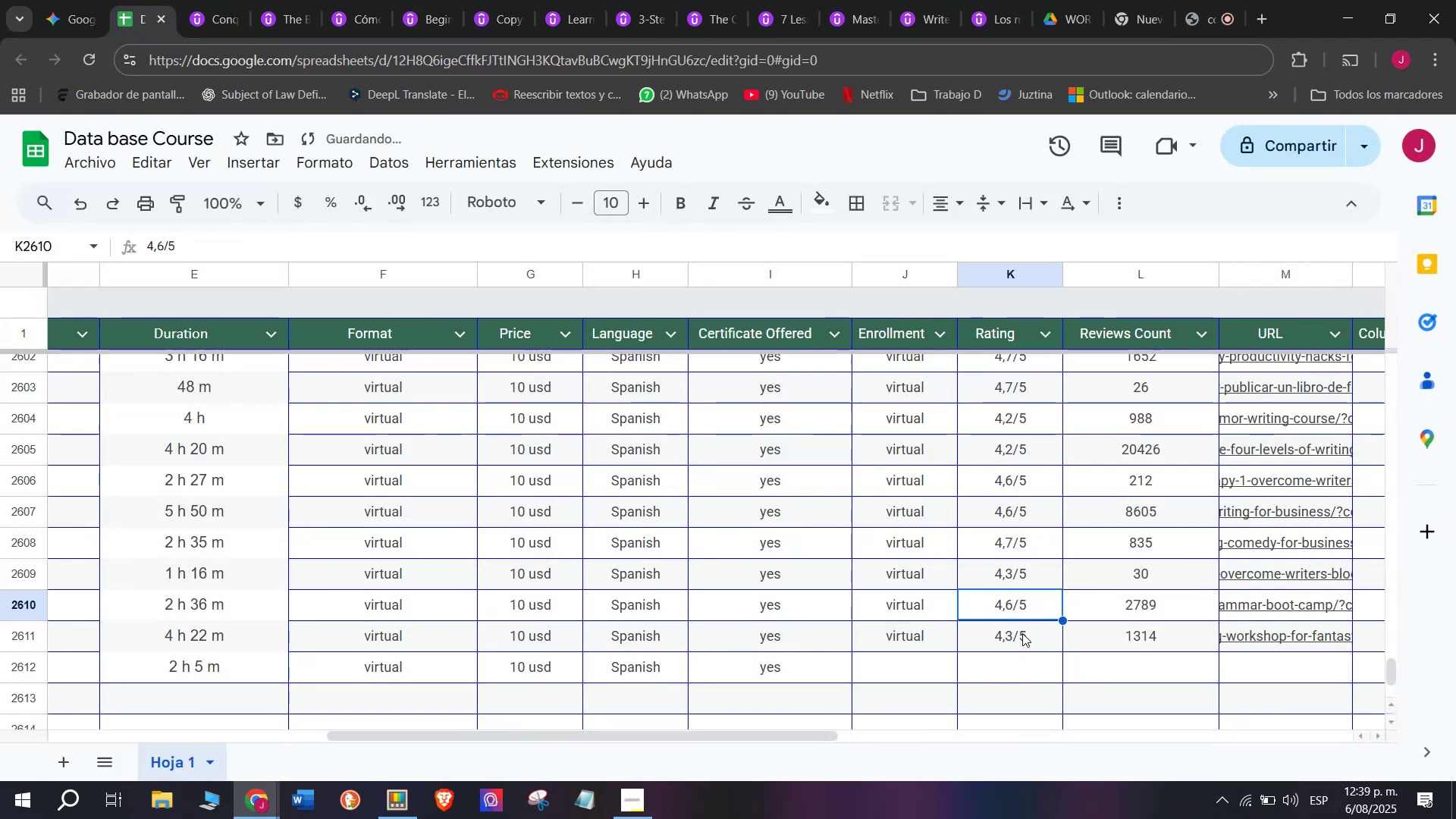 
key(Break)
 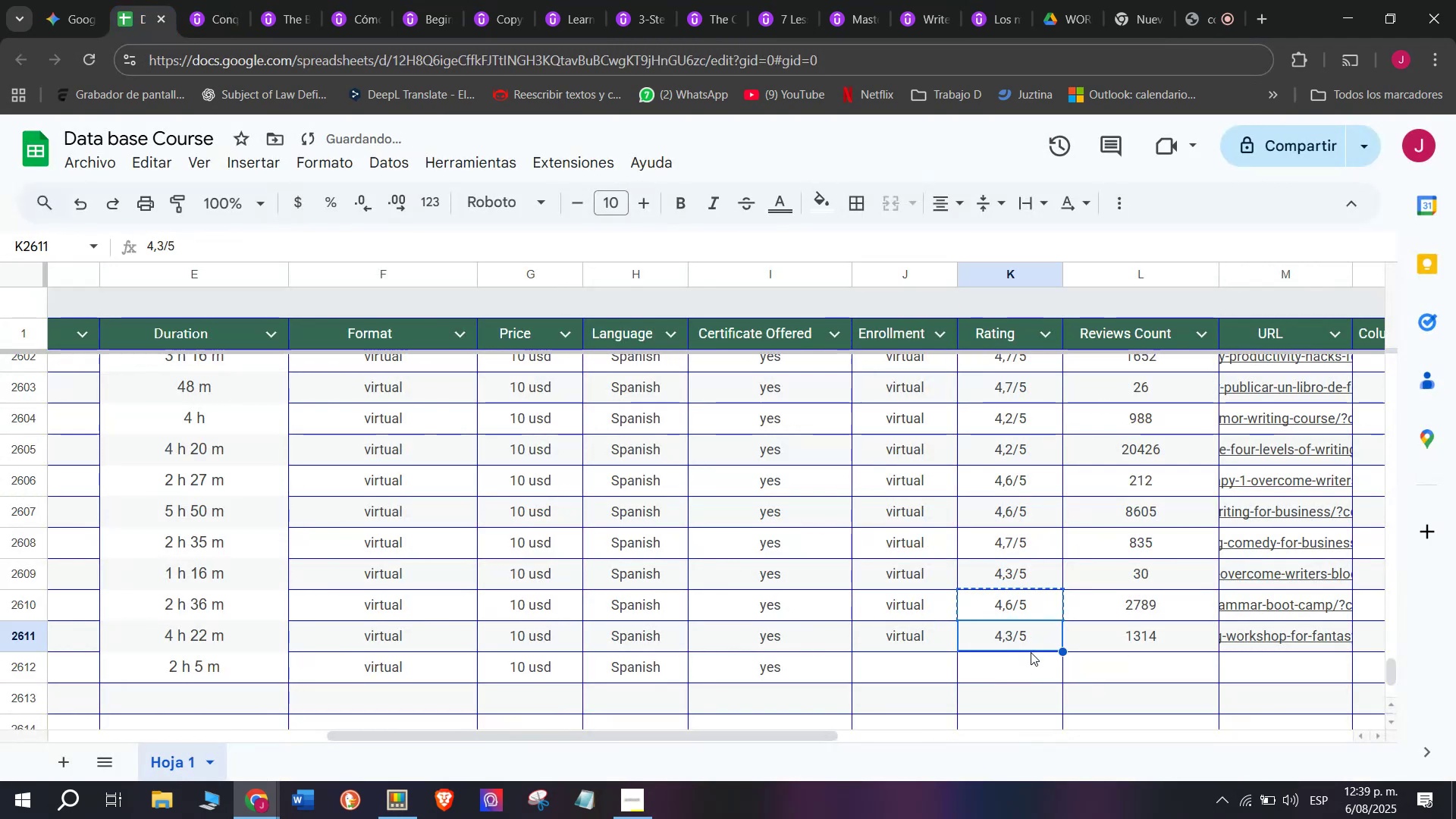 
key(Control+ControlLeft)
 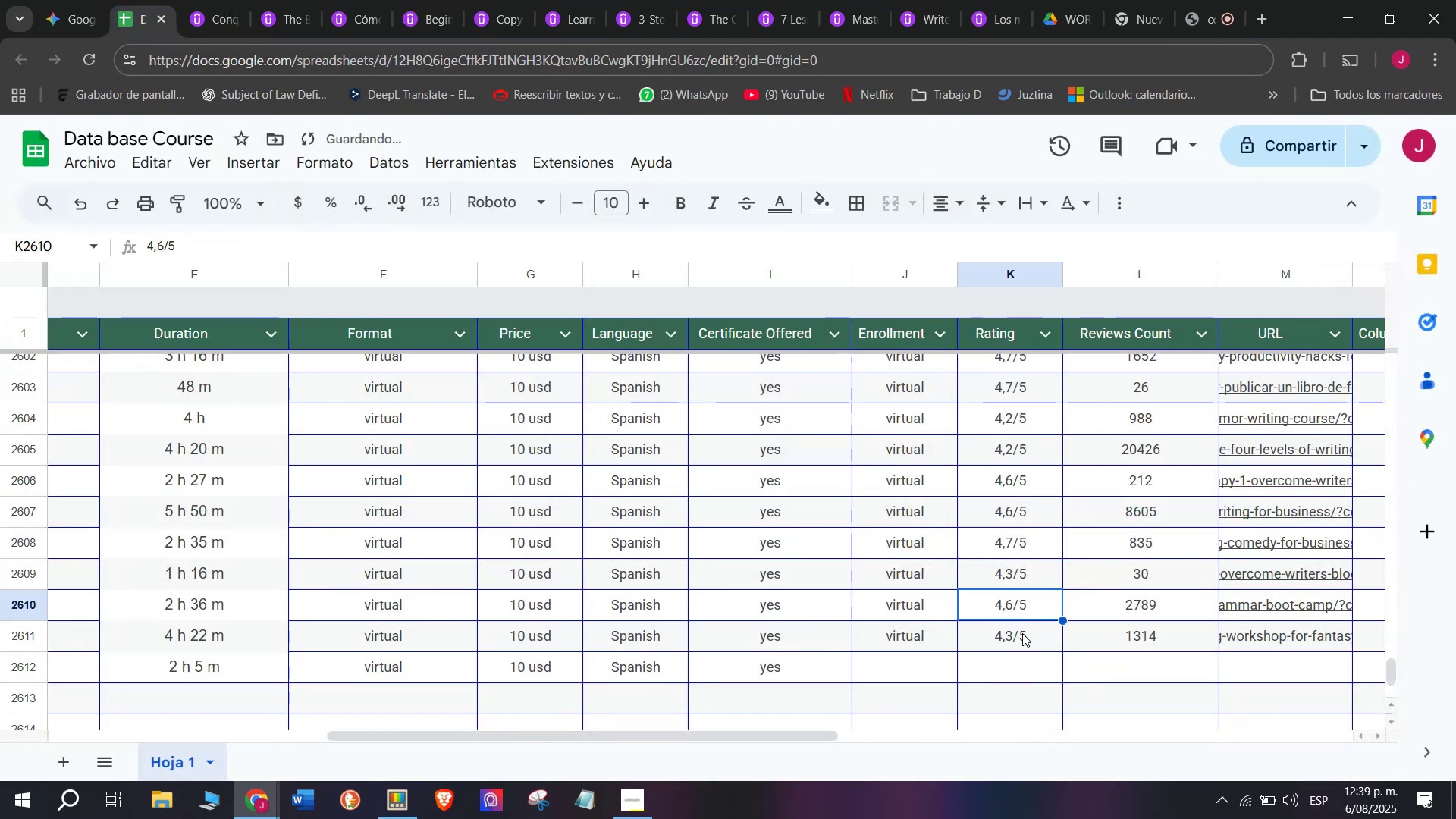 
key(Control+C)
 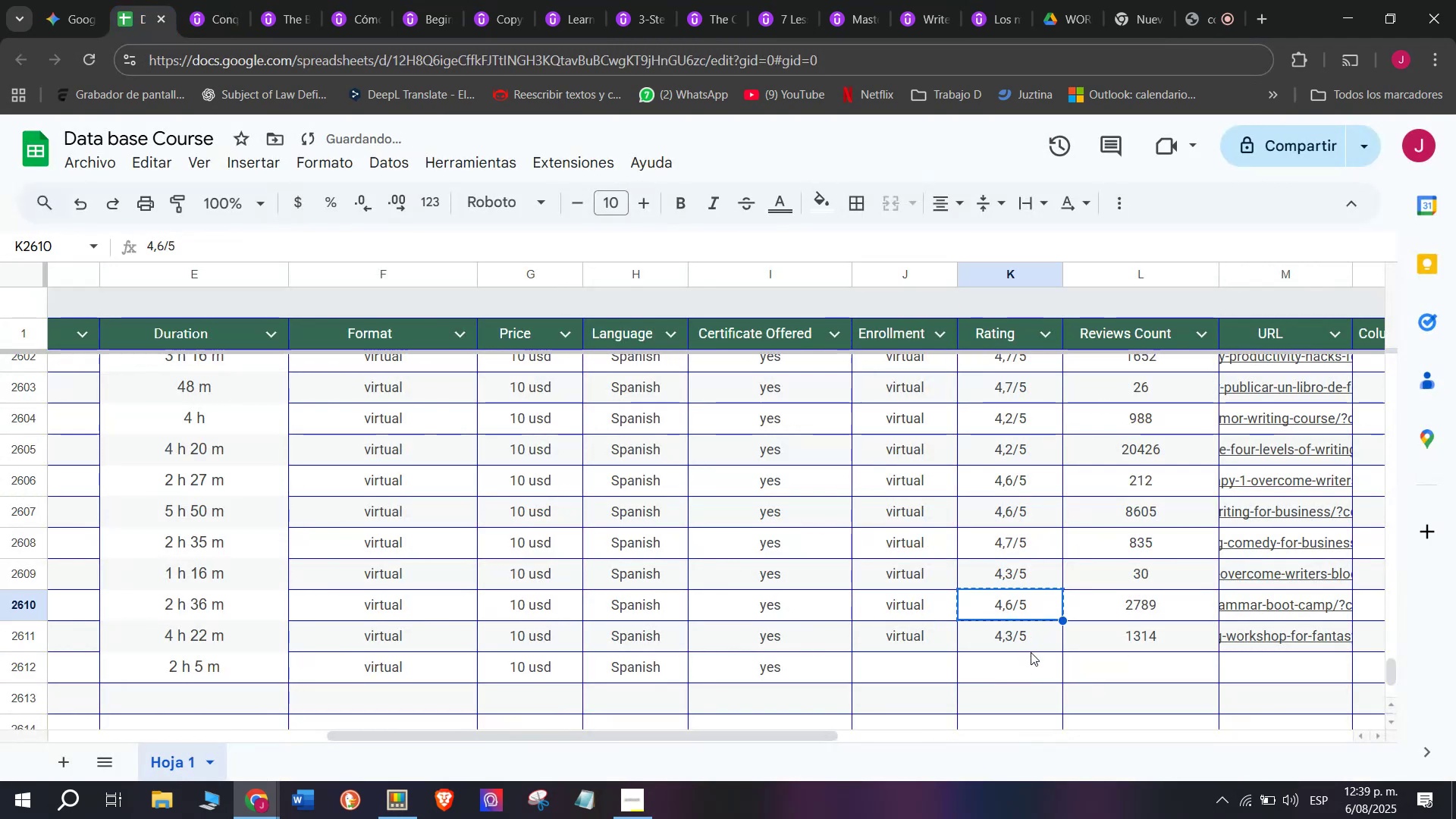 
left_click([1031, 652])
 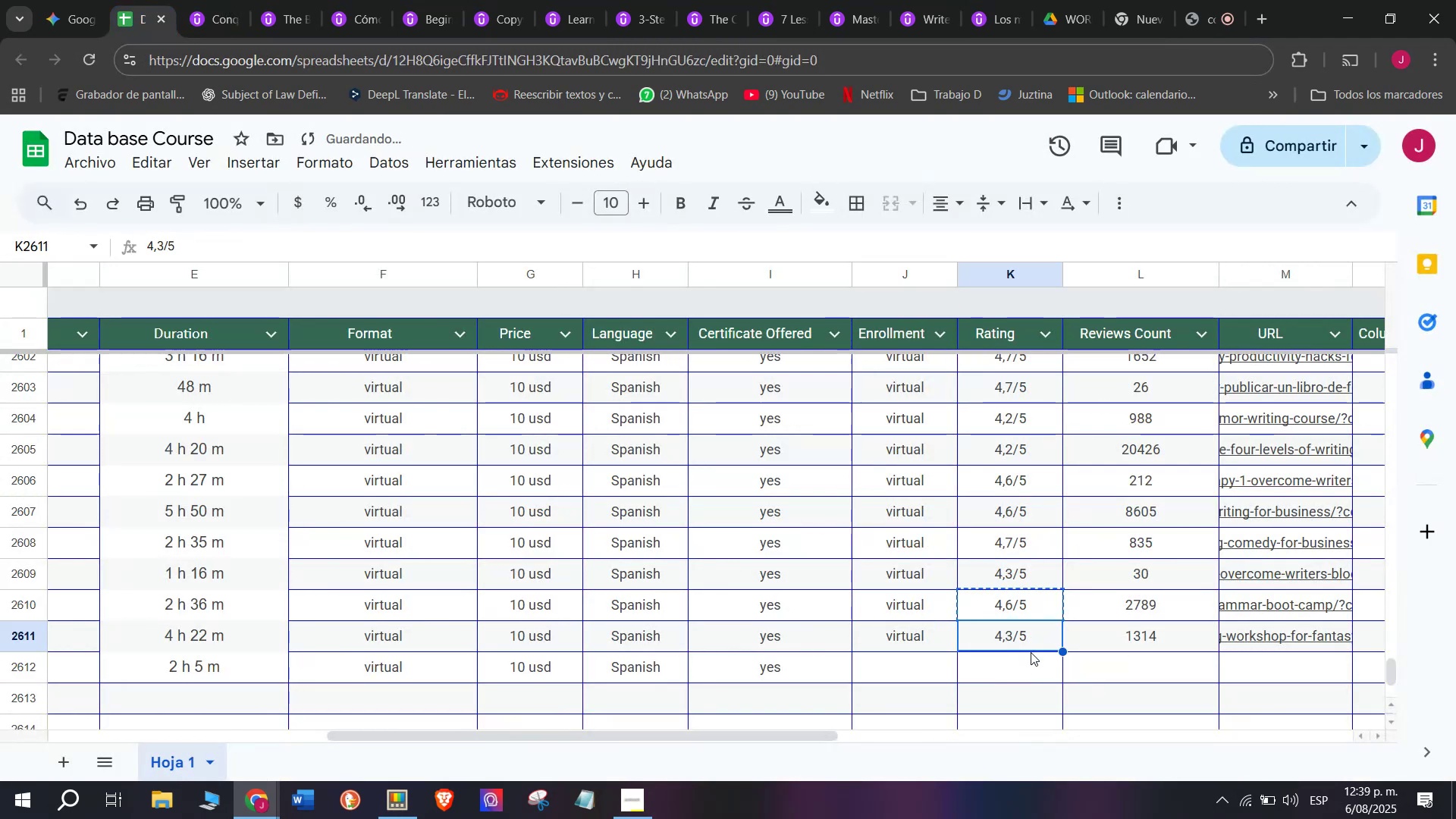 
key(Control+ControlLeft)
 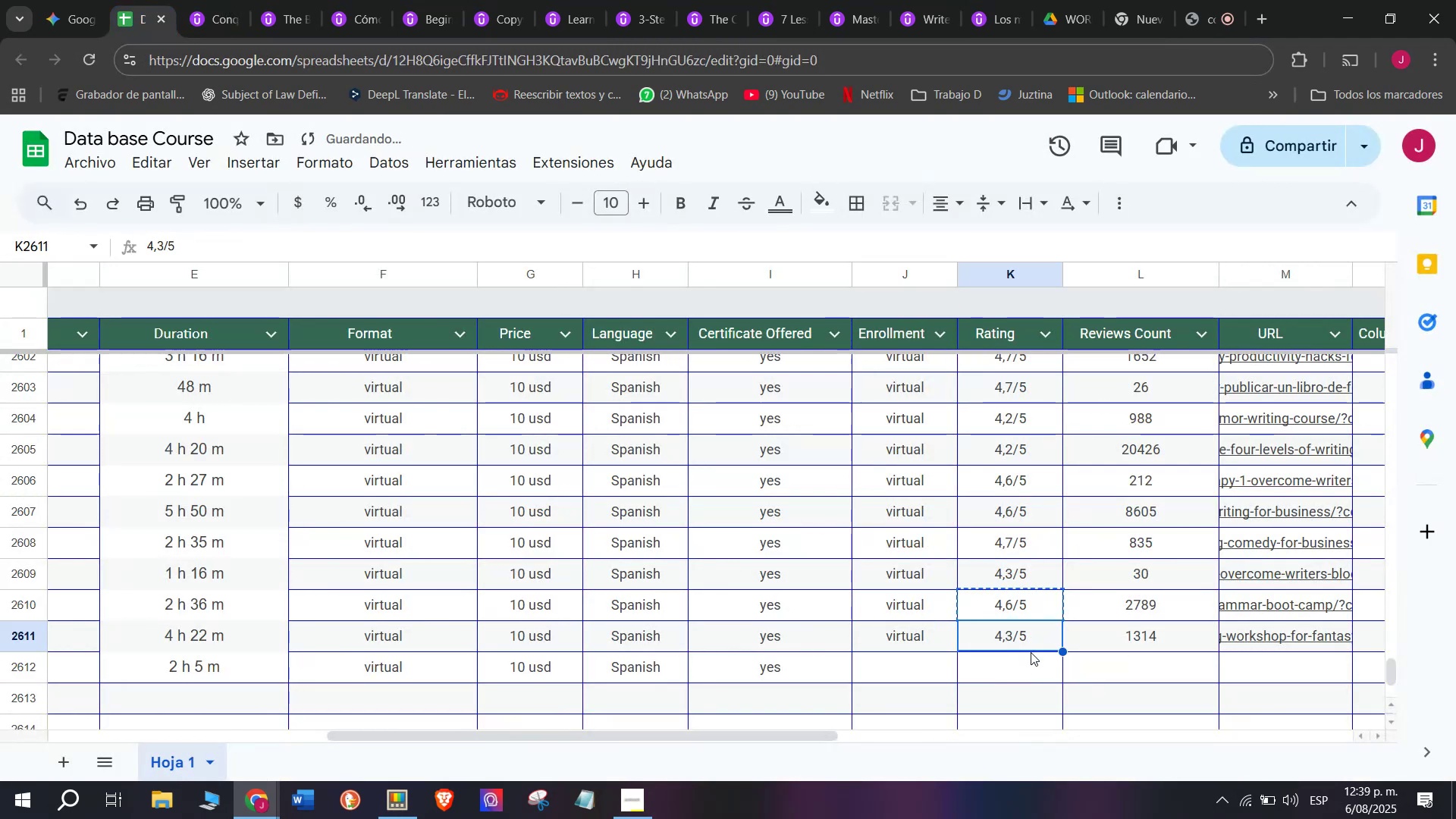 
key(Z)
 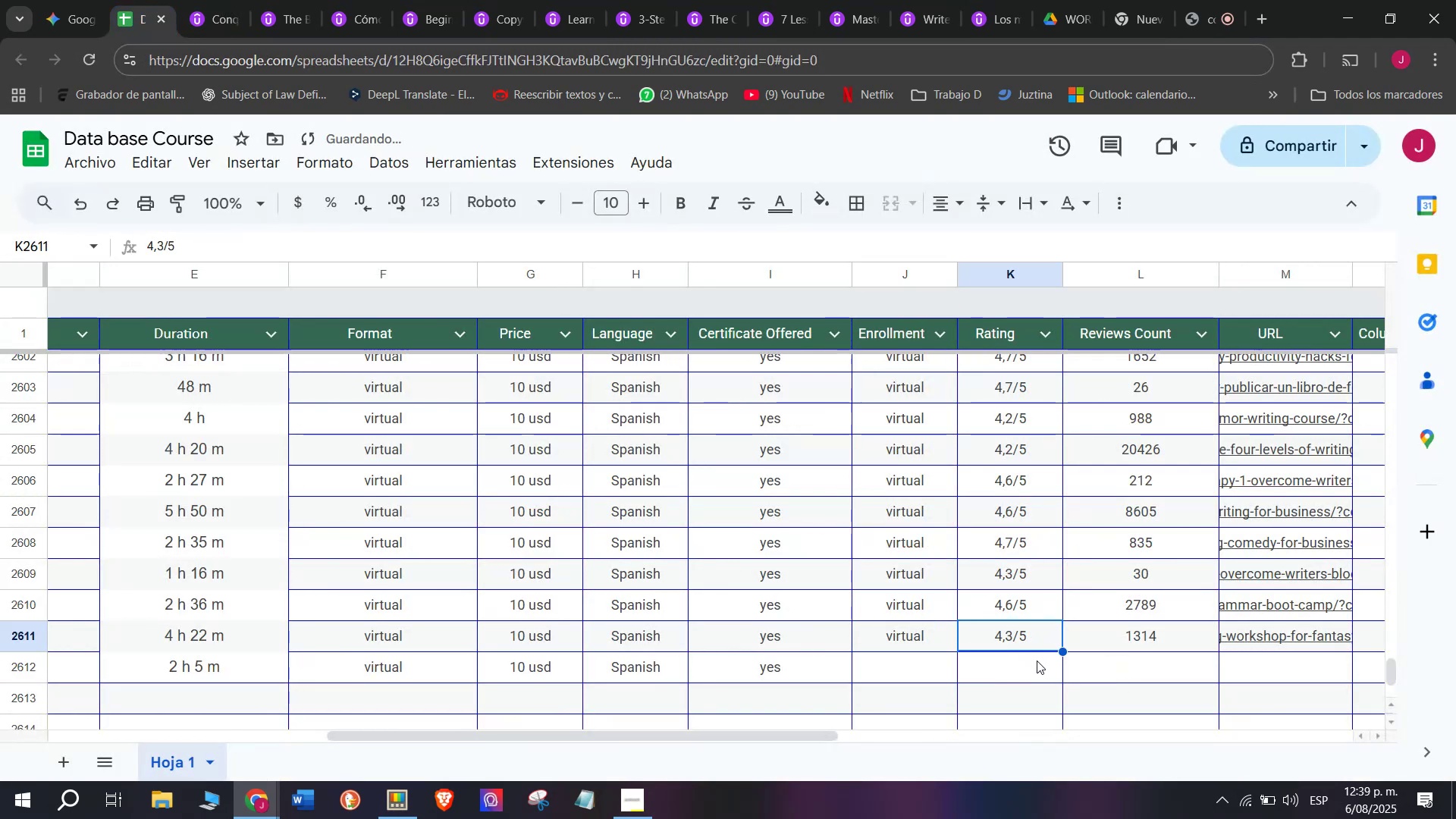 
key(Control+V)
 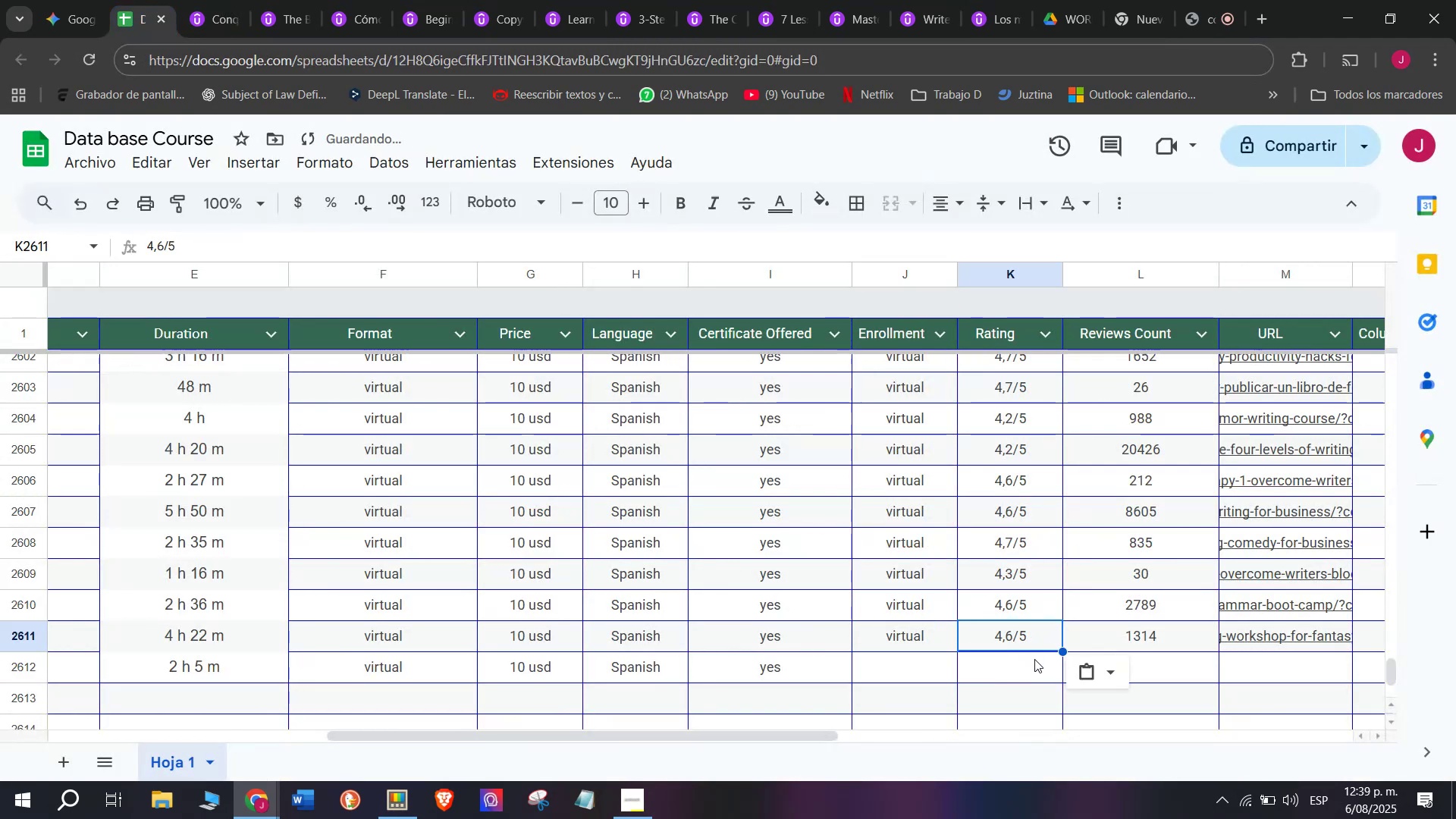 
key(Control+Shift+ControlLeft)
 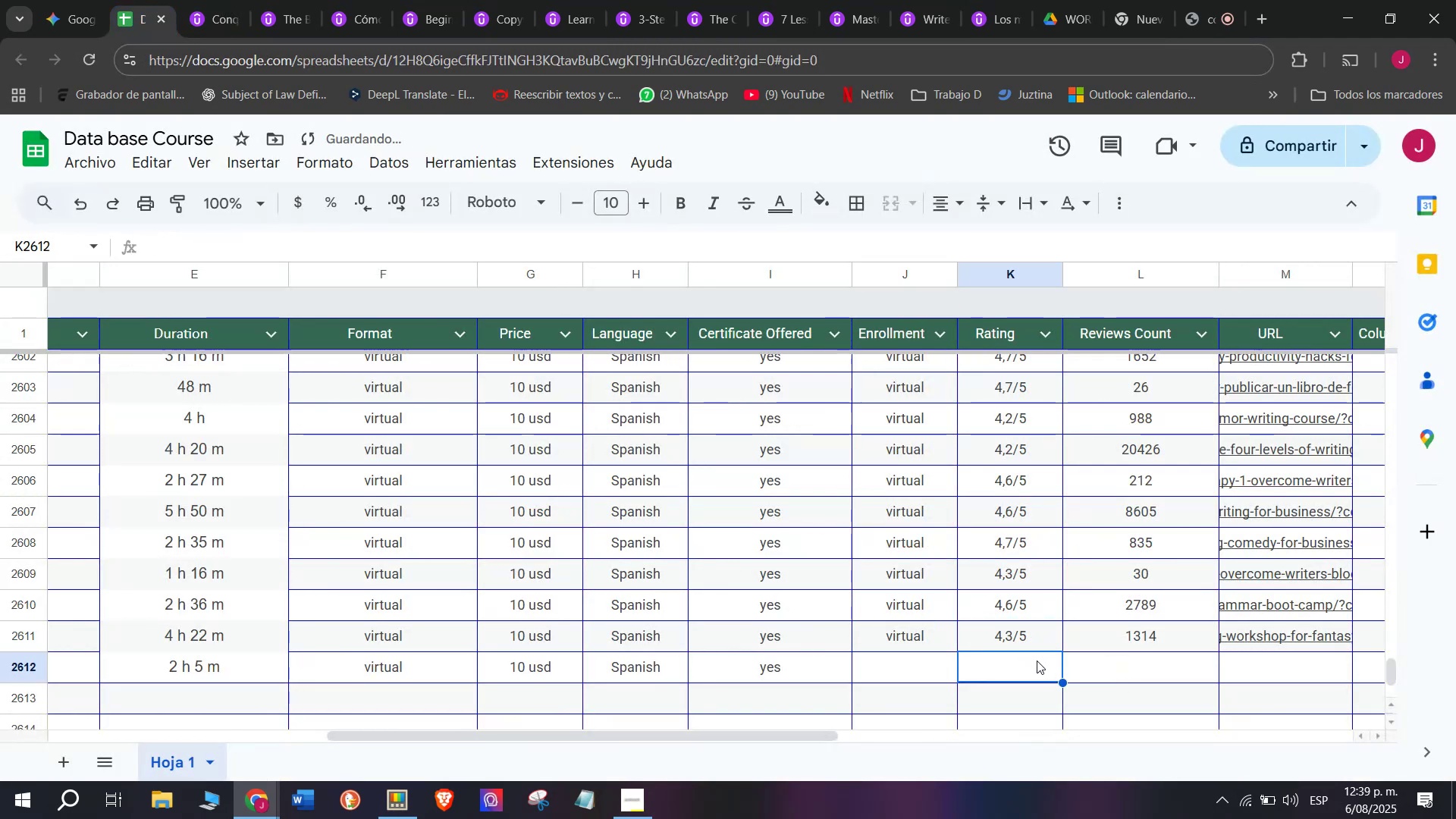 
key(Shift+ShiftLeft)
 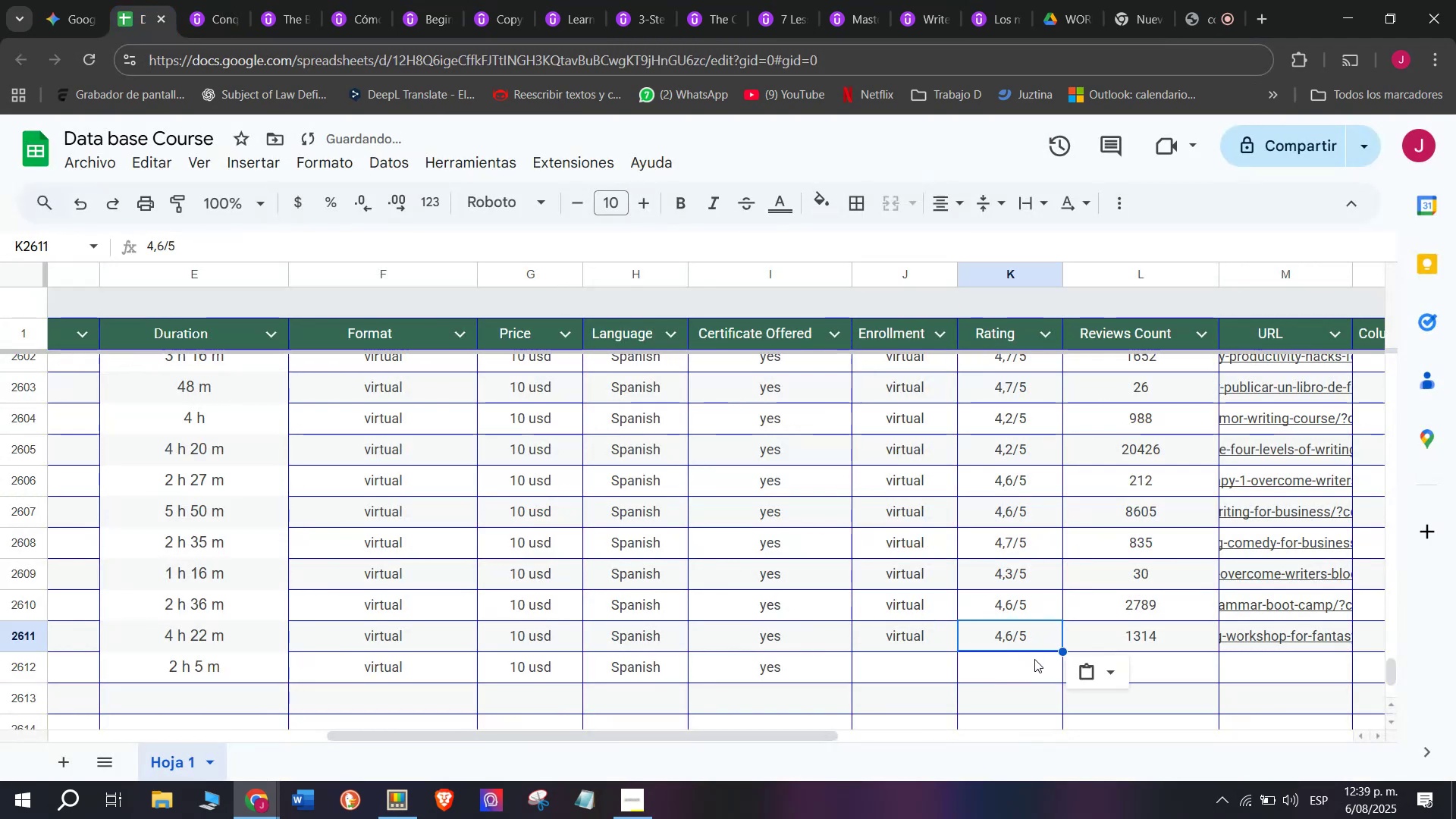 
key(Control+Shift+Z)
 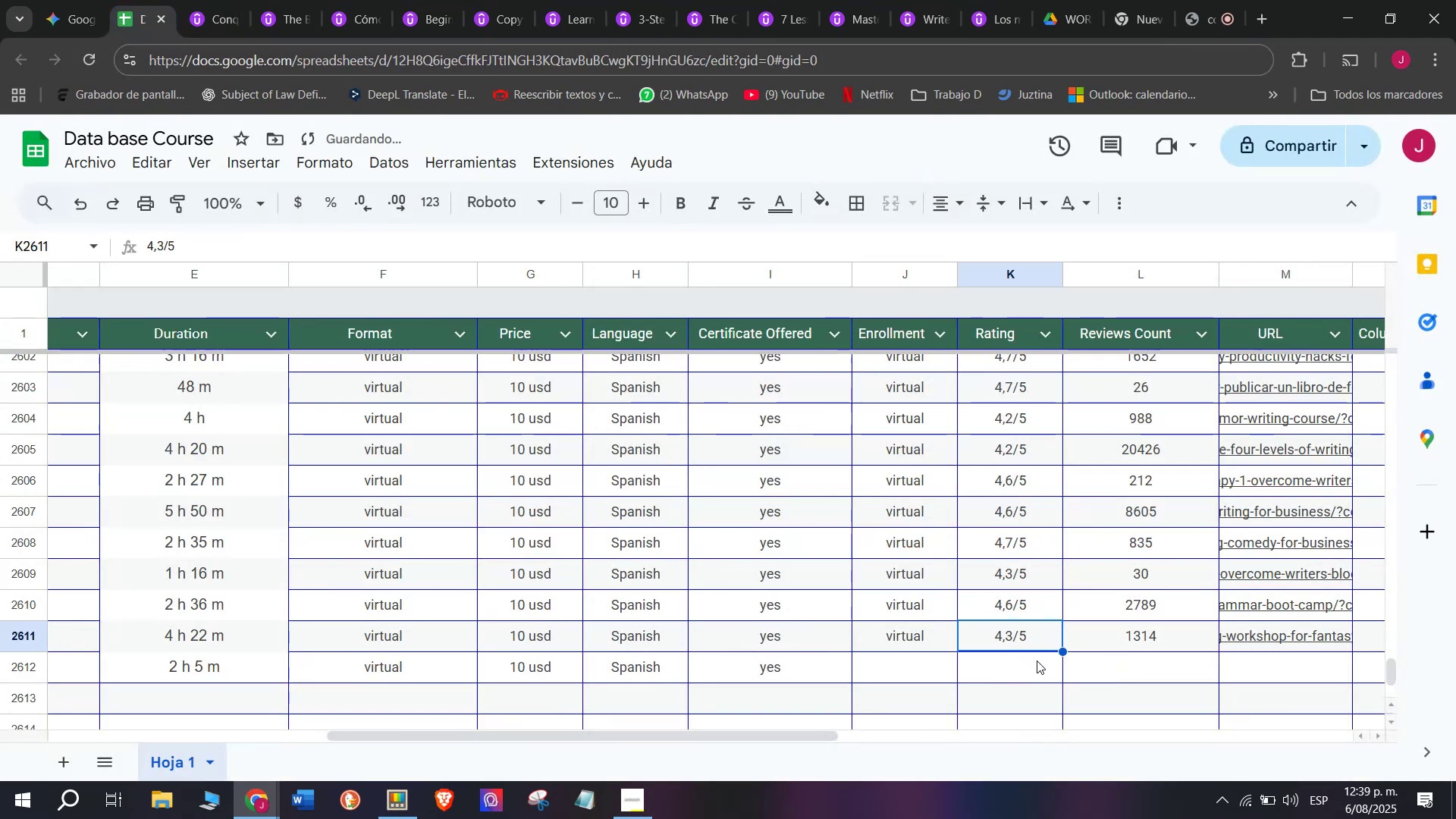 
left_click([1037, 661])
 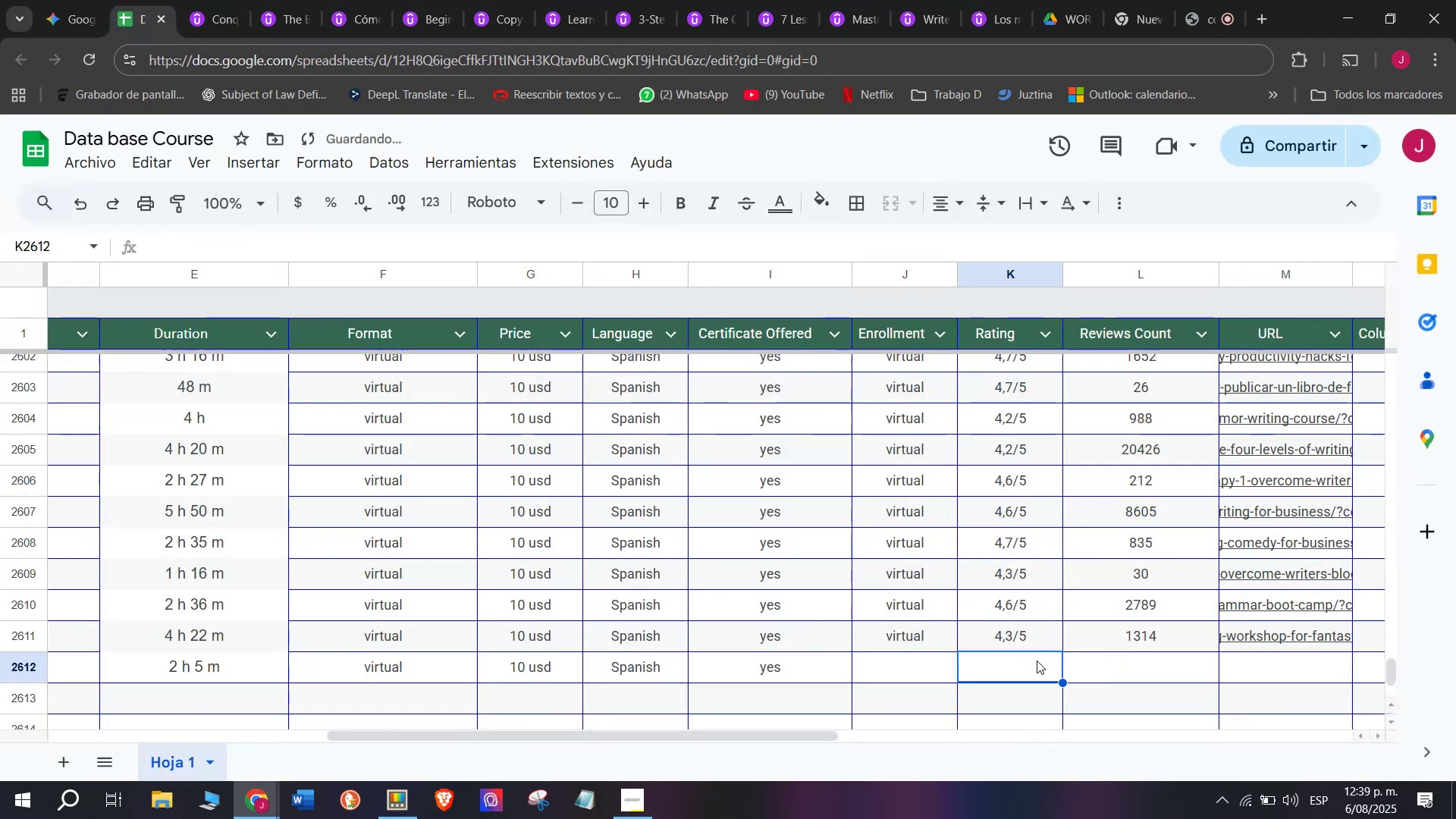 
key(Control+ControlLeft)
 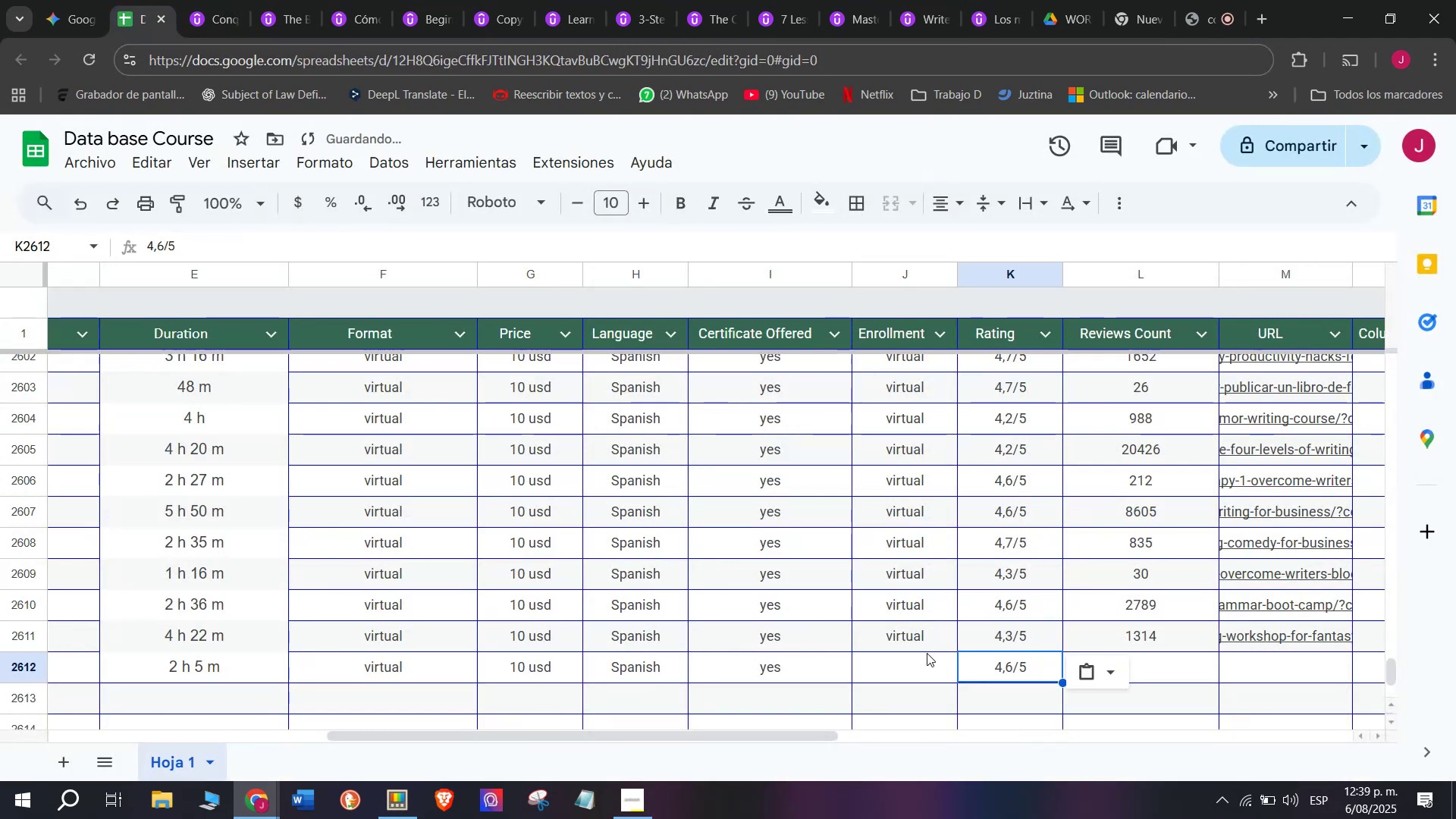 
key(Z)
 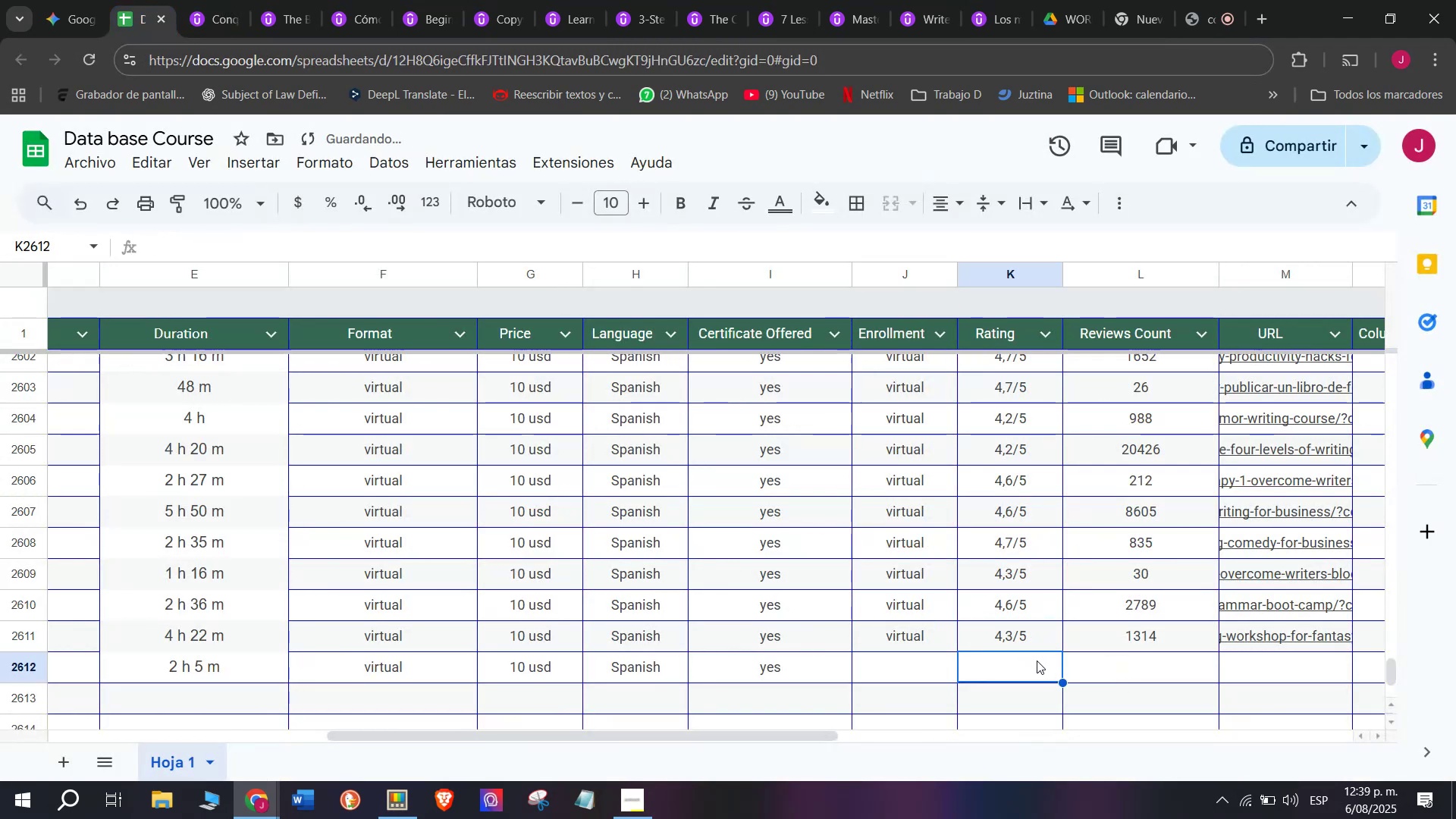 
key(Control+V)
 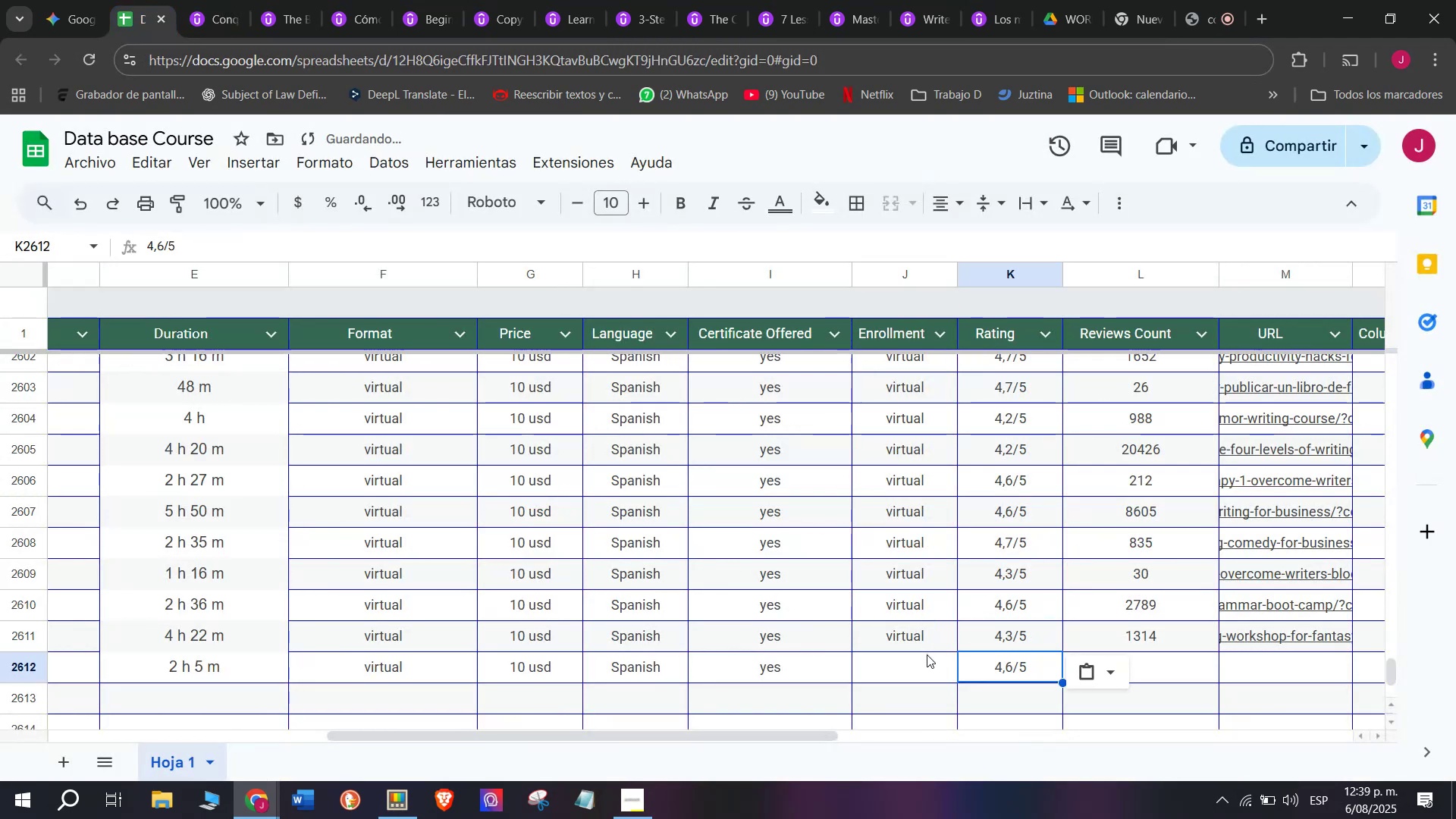 
left_click([923, 617])
 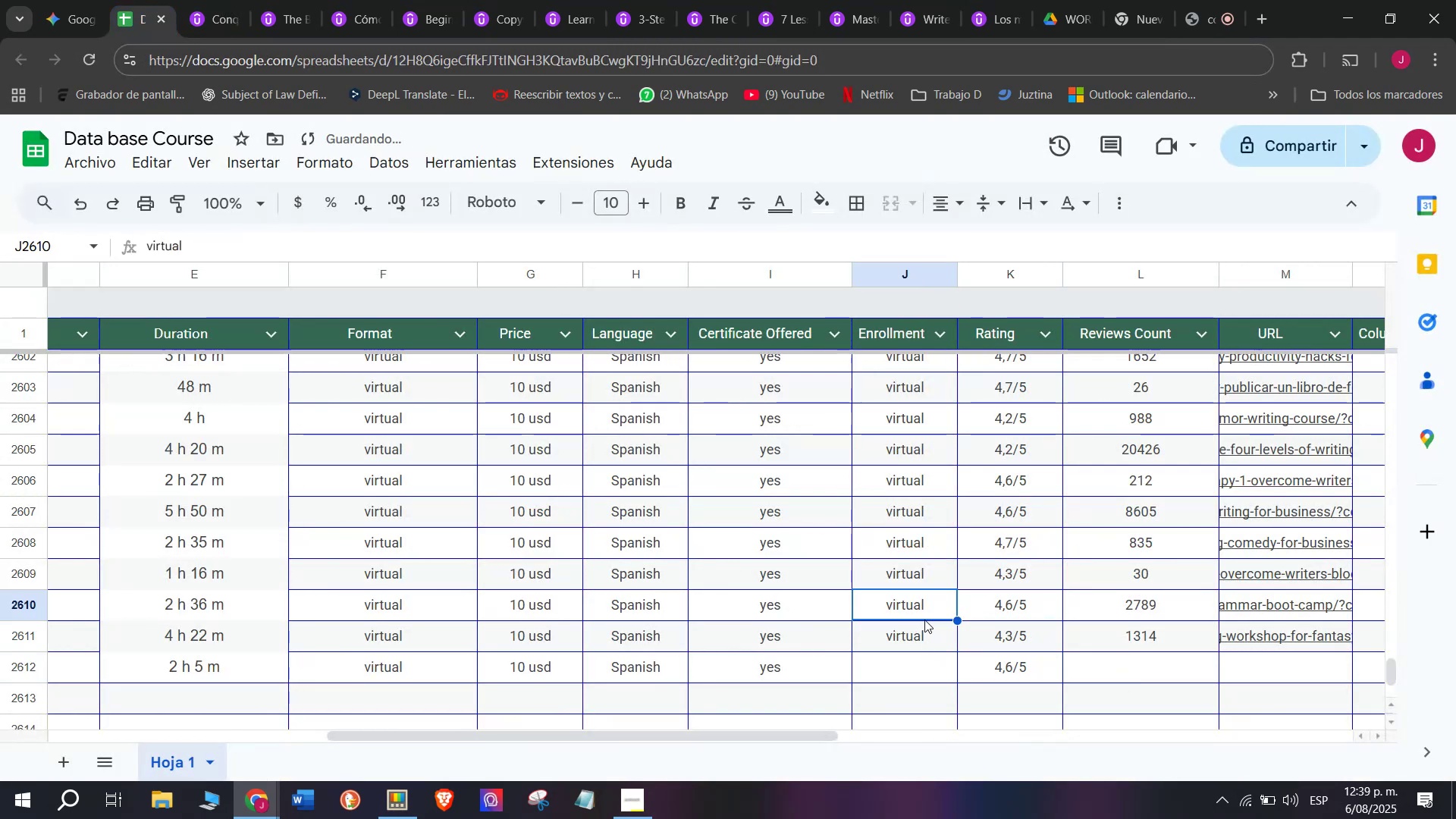 
key(Control+ControlLeft)
 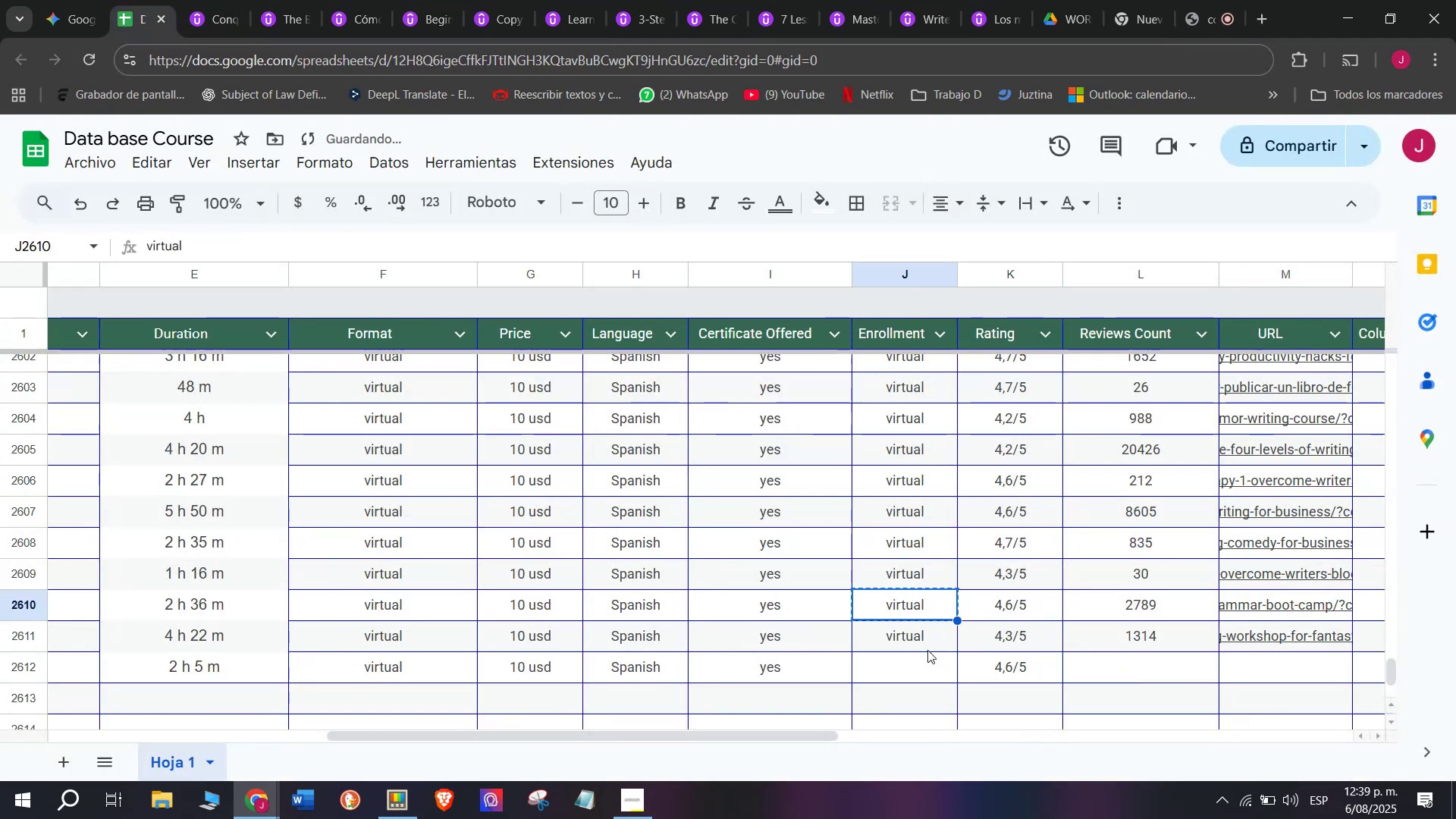 
key(Break)
 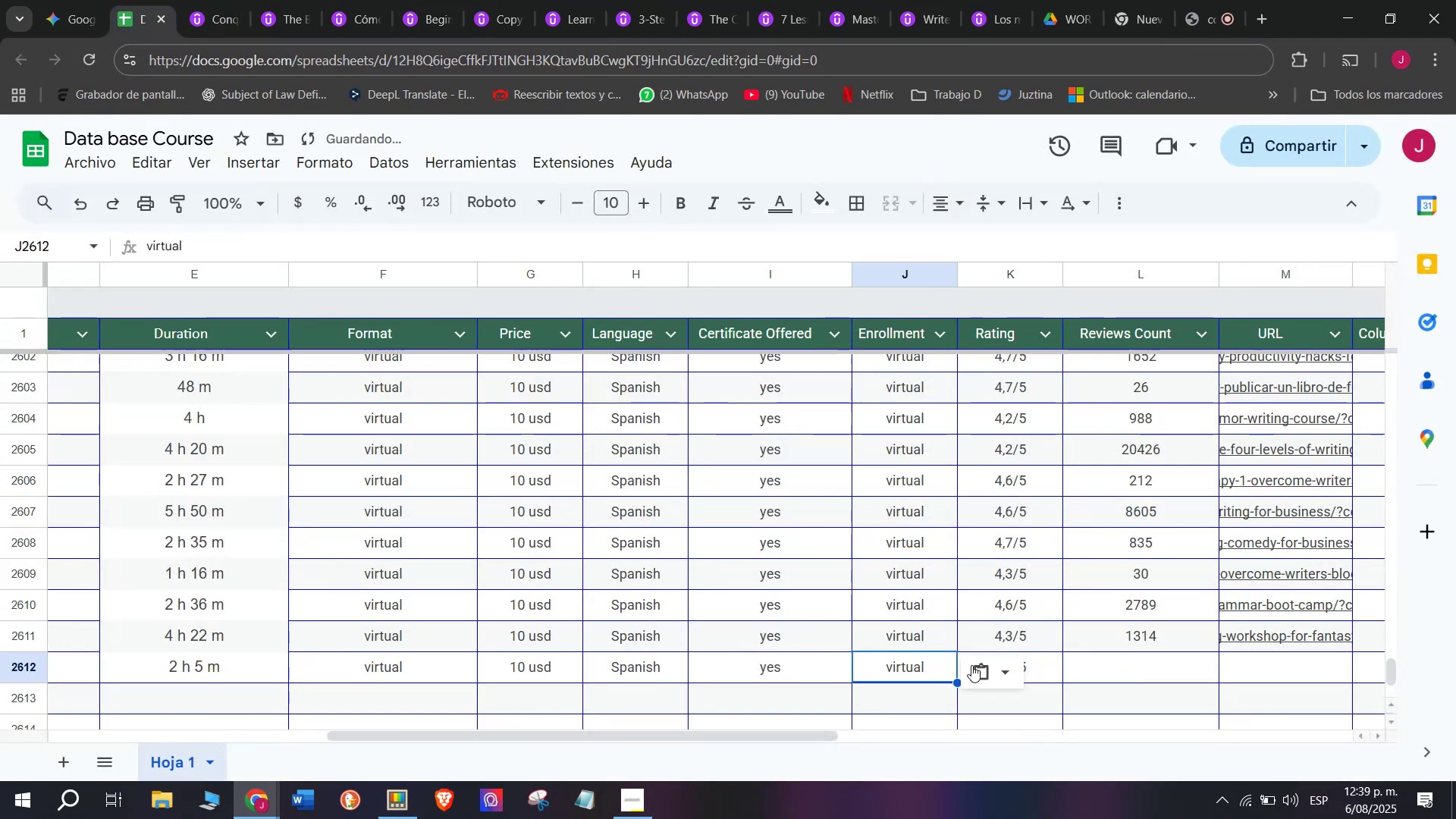 
key(Control+C)
 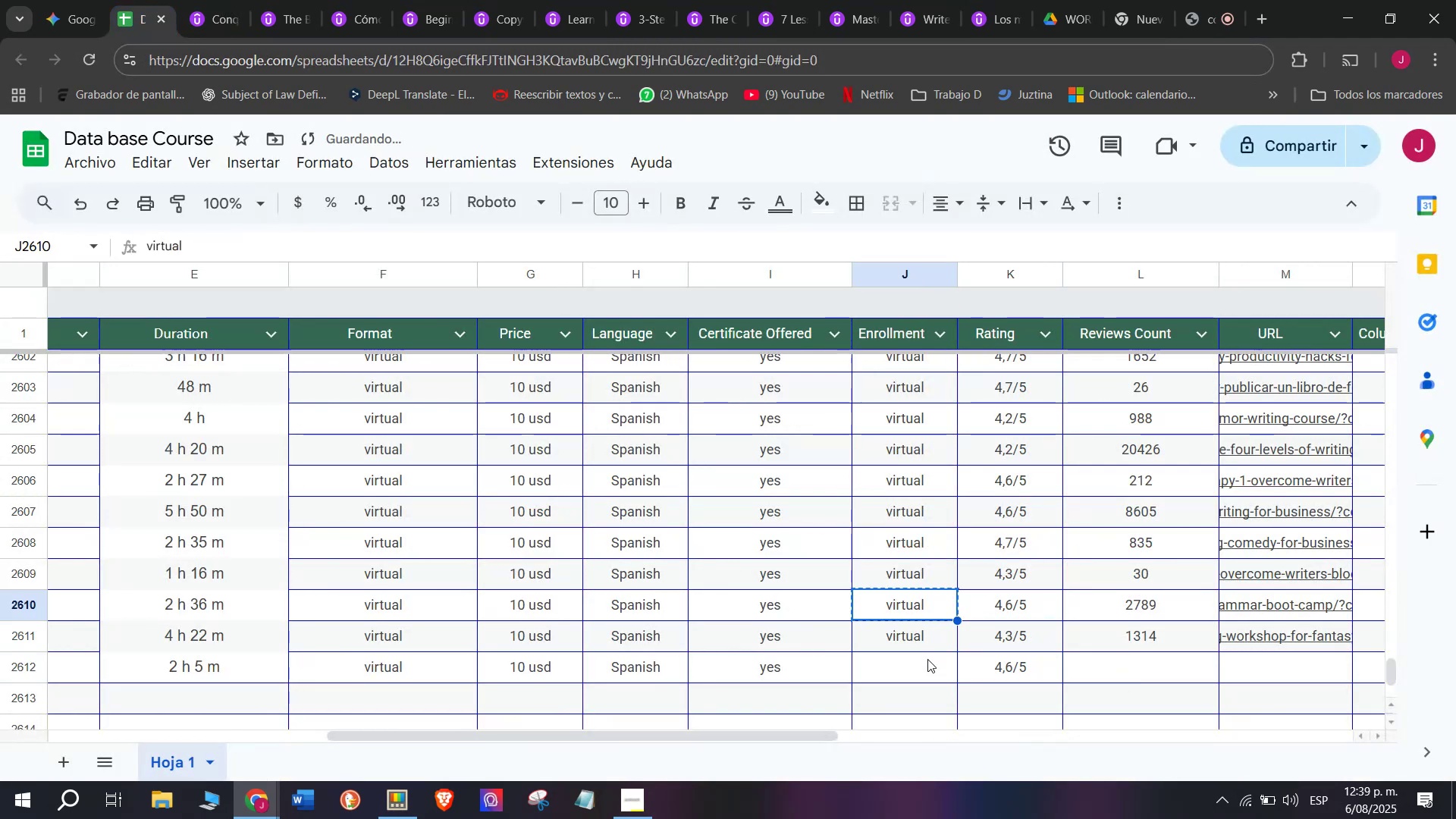 
double_click([927, 659])
 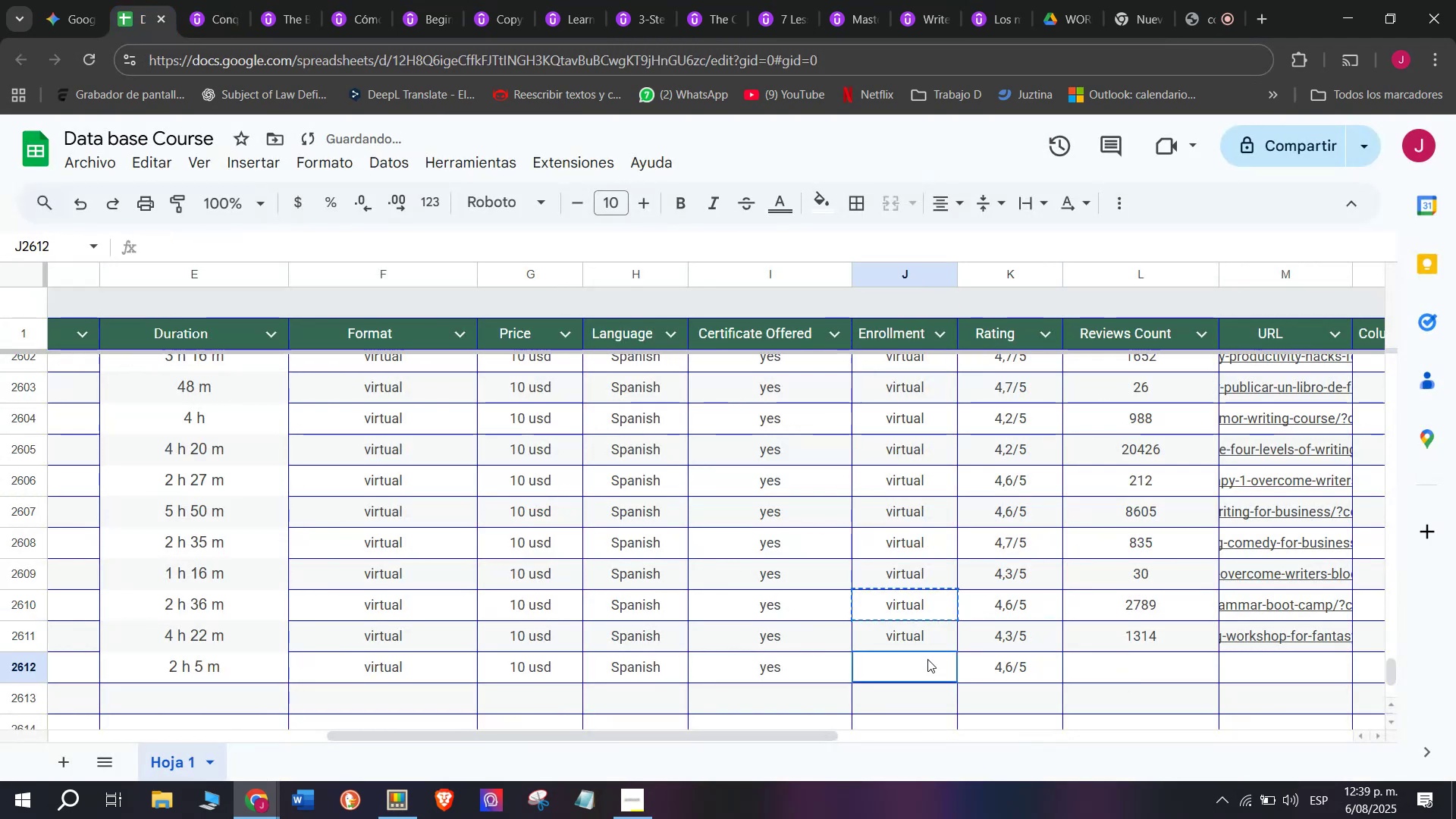 
key(Control+ControlLeft)
 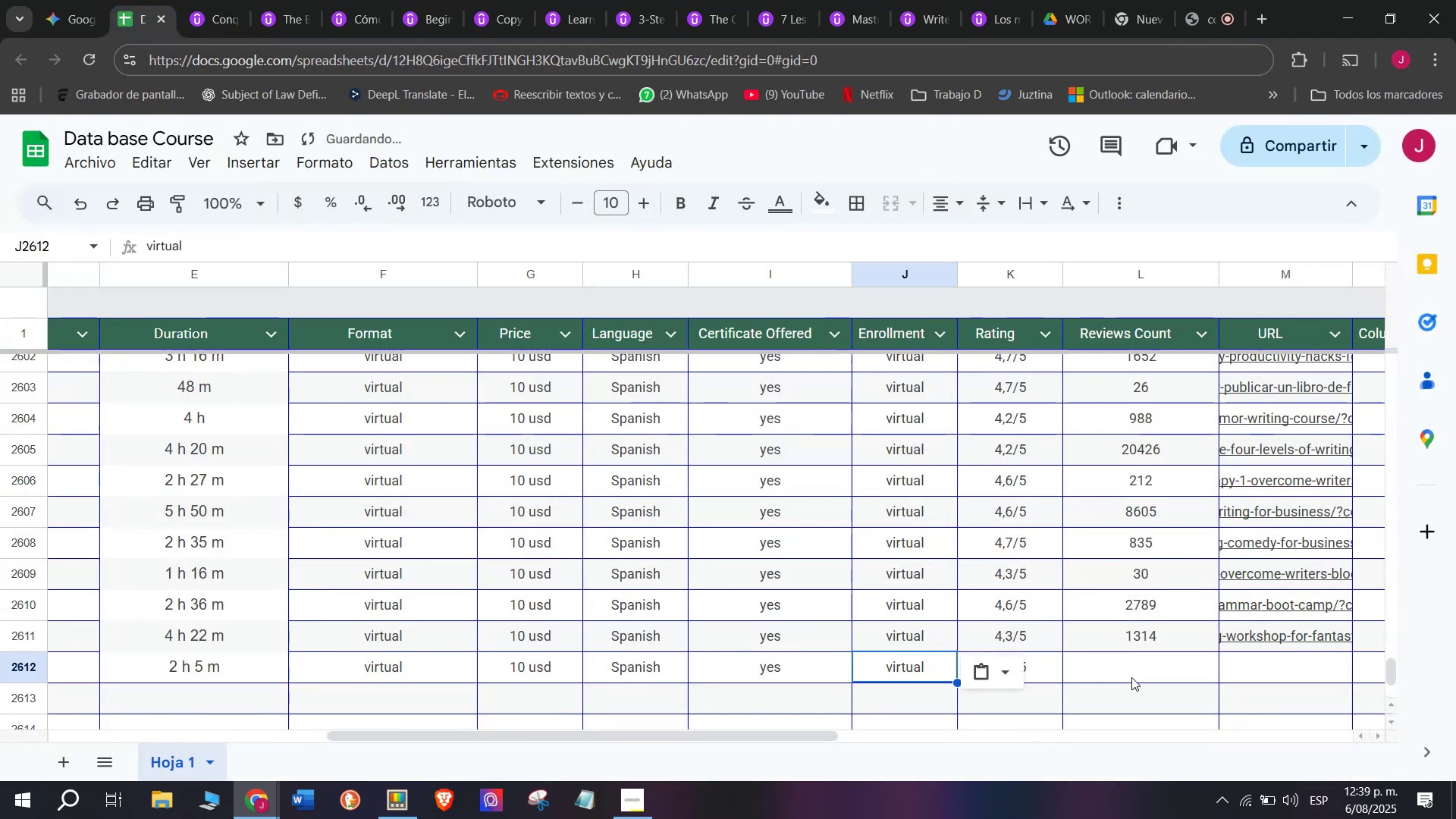 
key(Z)
 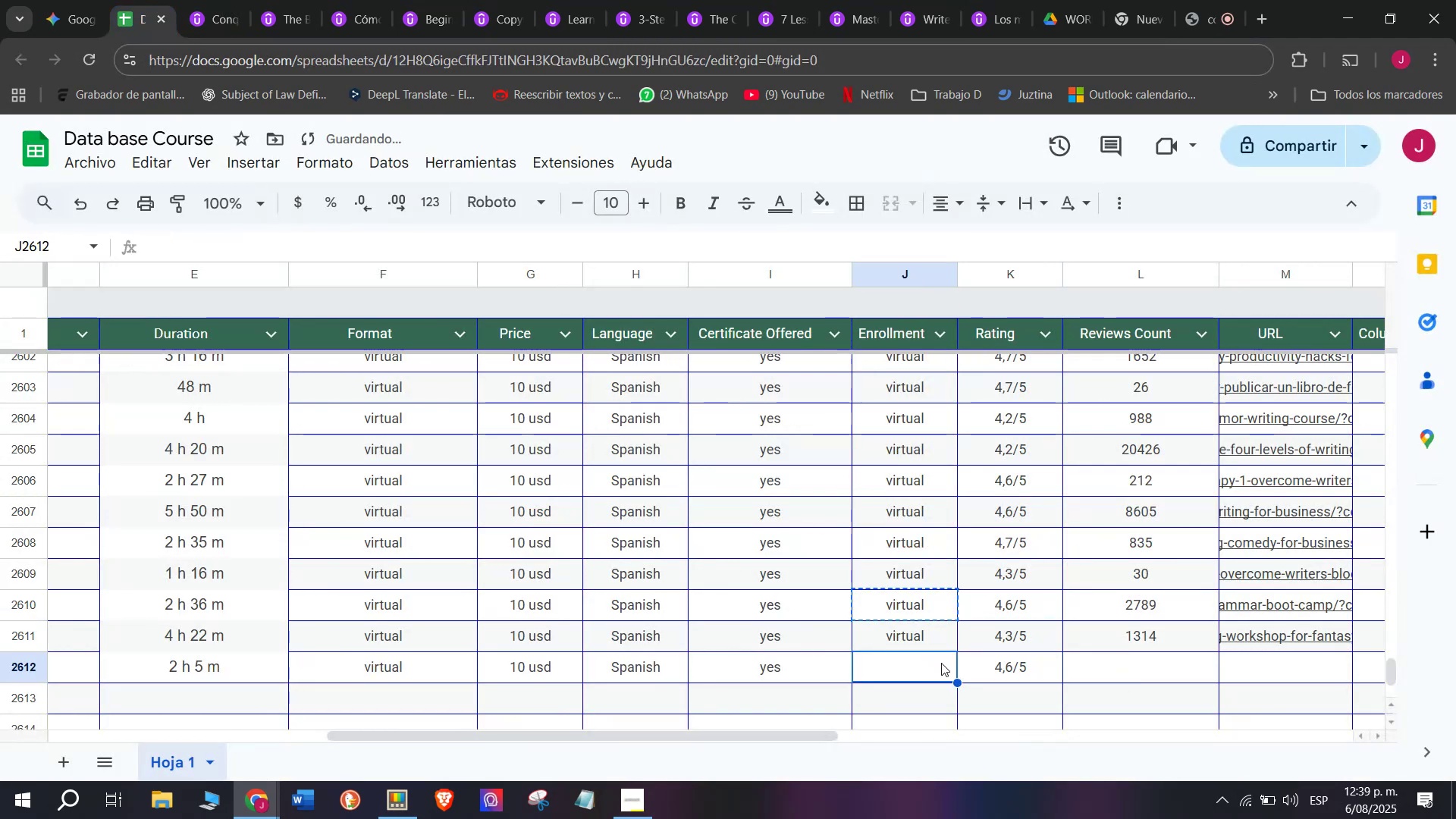 
key(Control+V)
 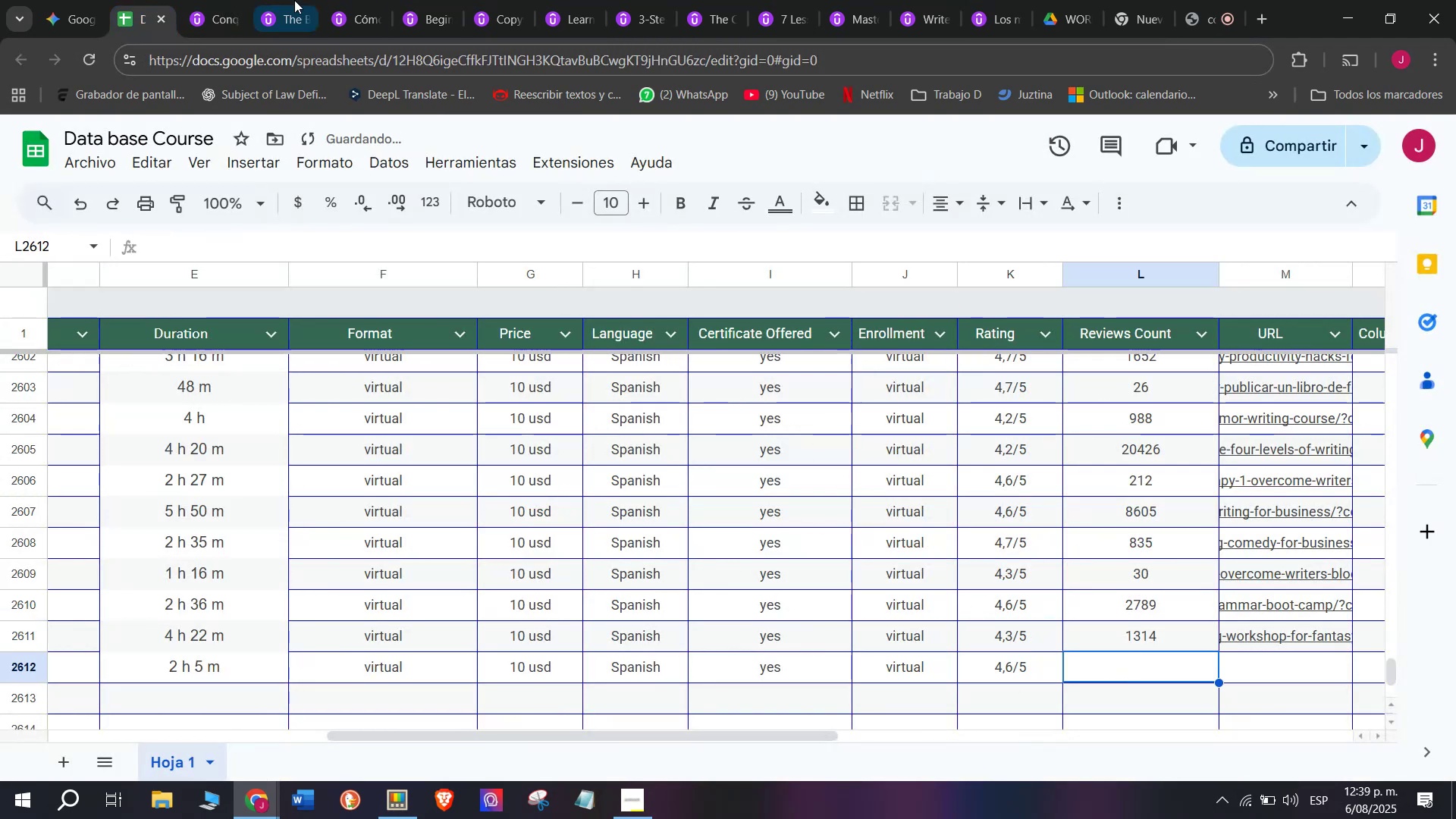 
left_click([209, 0])
 